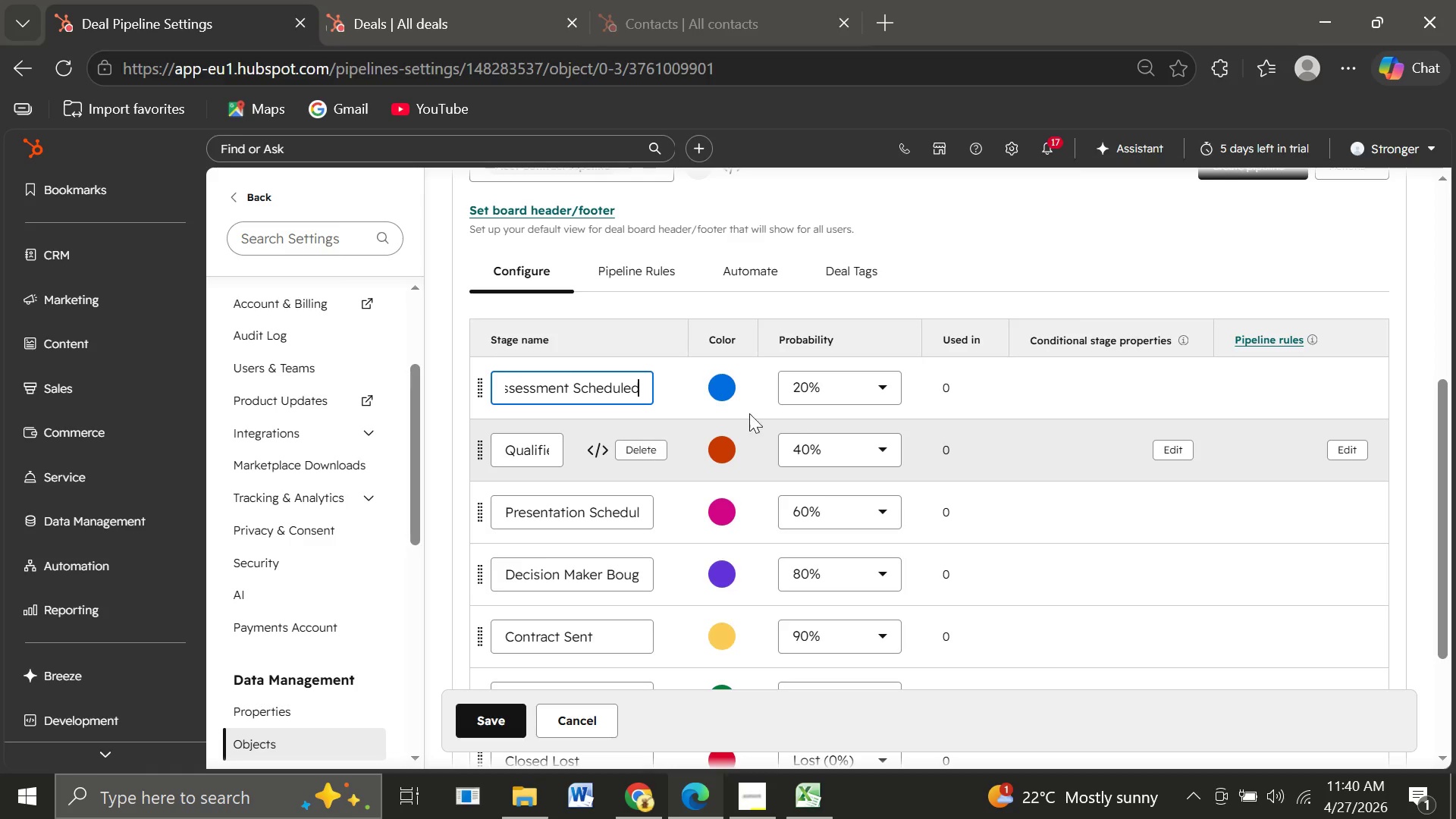 
left_click([826, 384])
 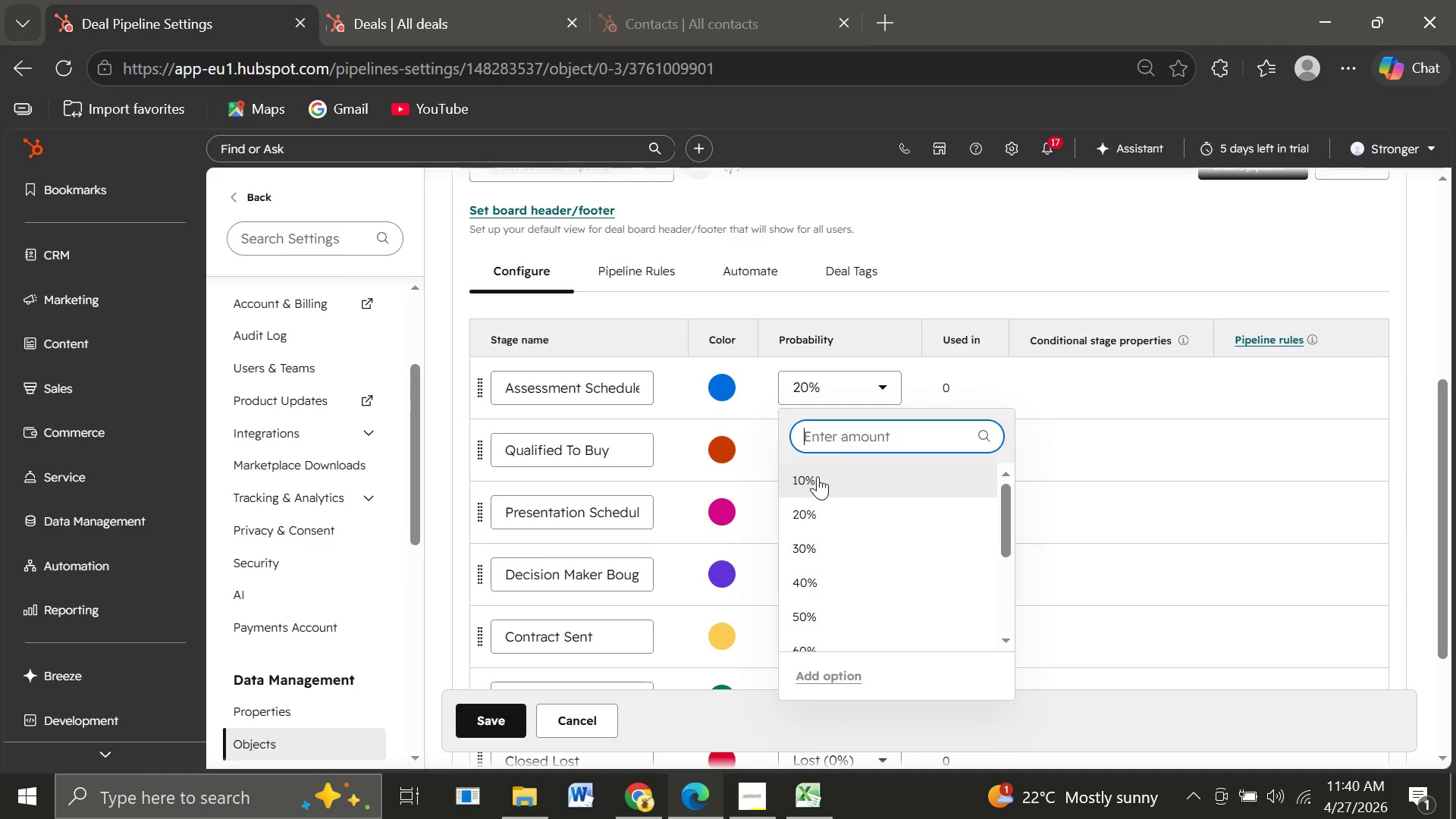 
left_click([817, 482])
 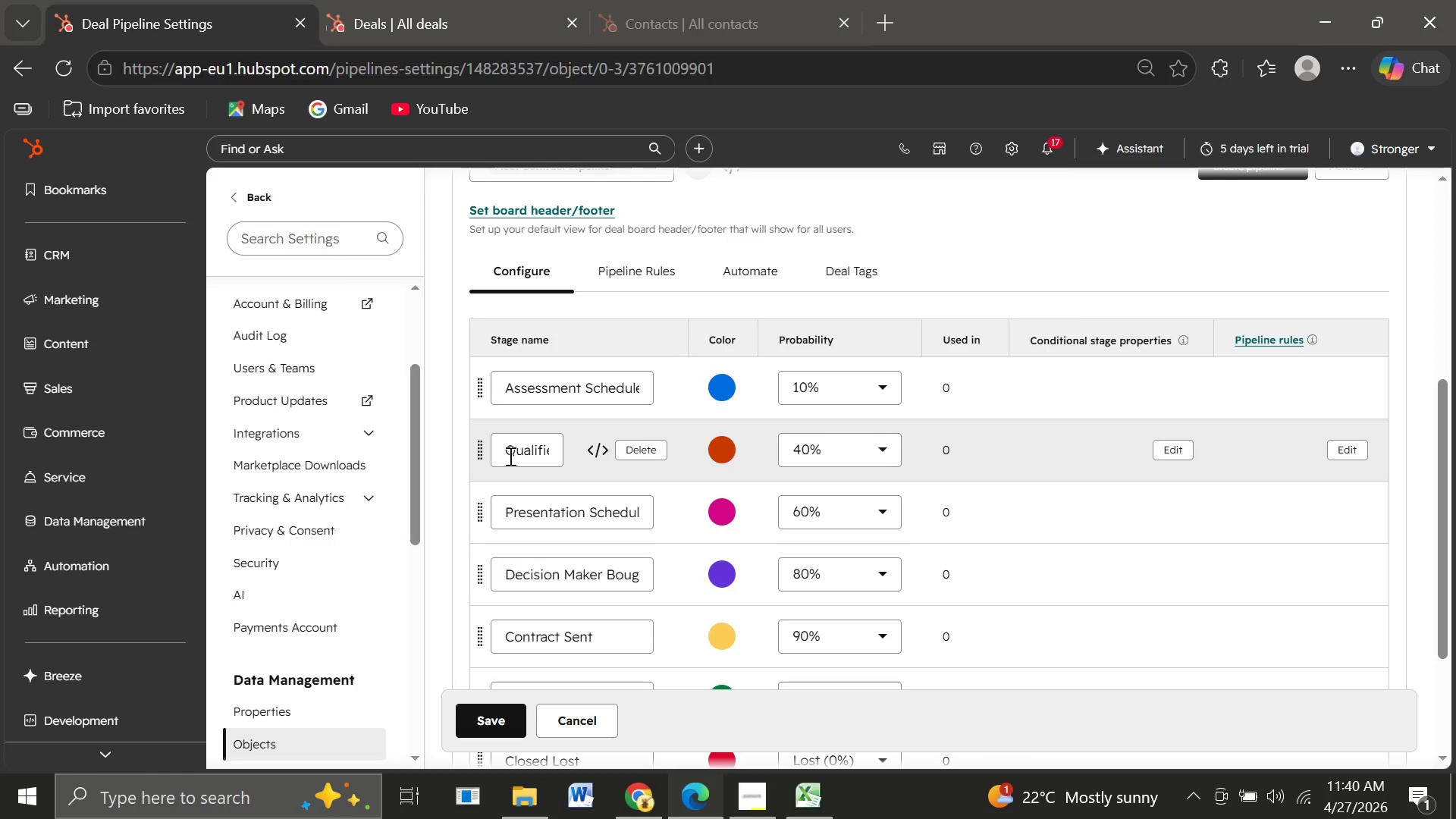 
double_click([509, 456])
 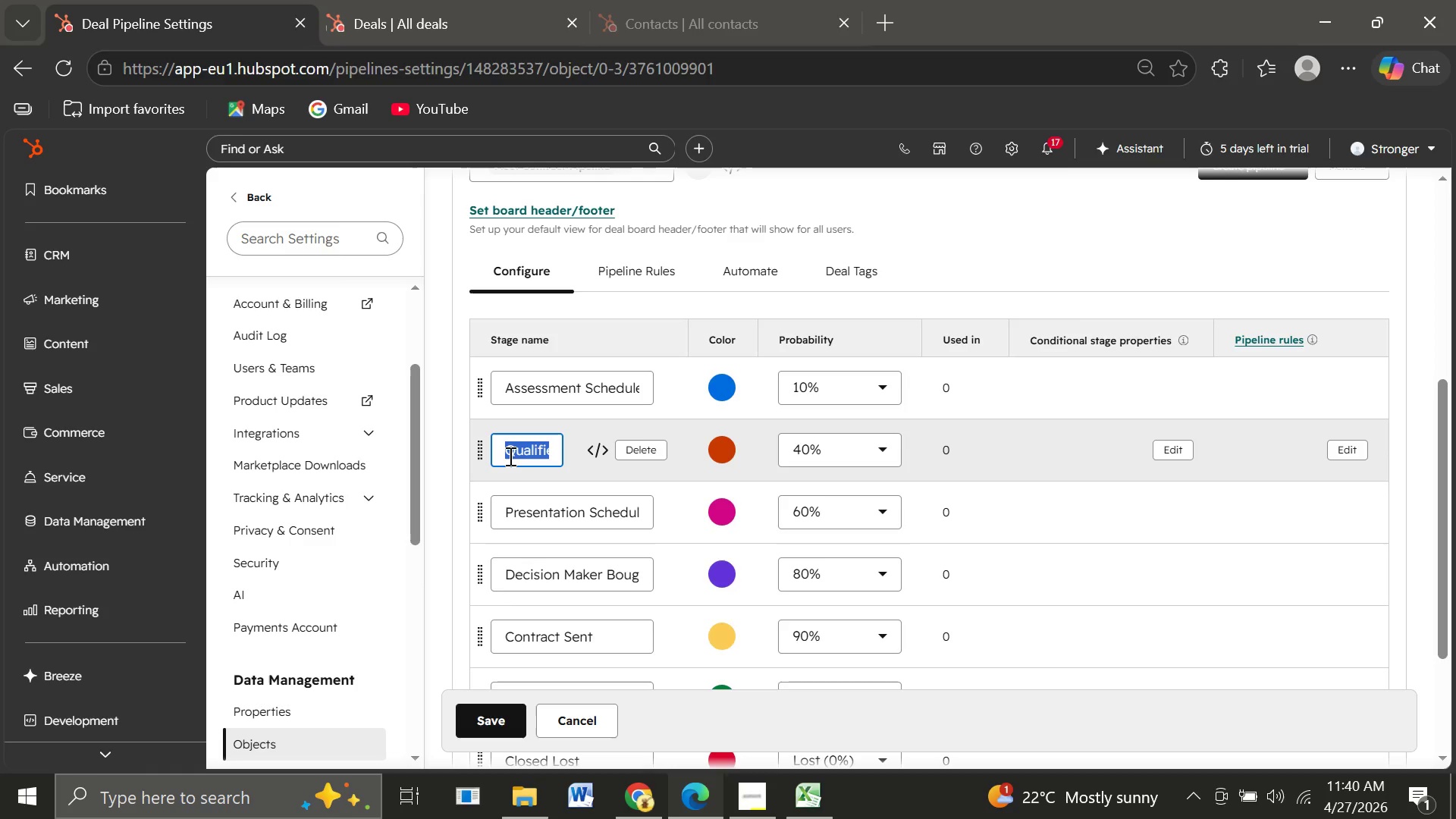 
triple_click([509, 456])
 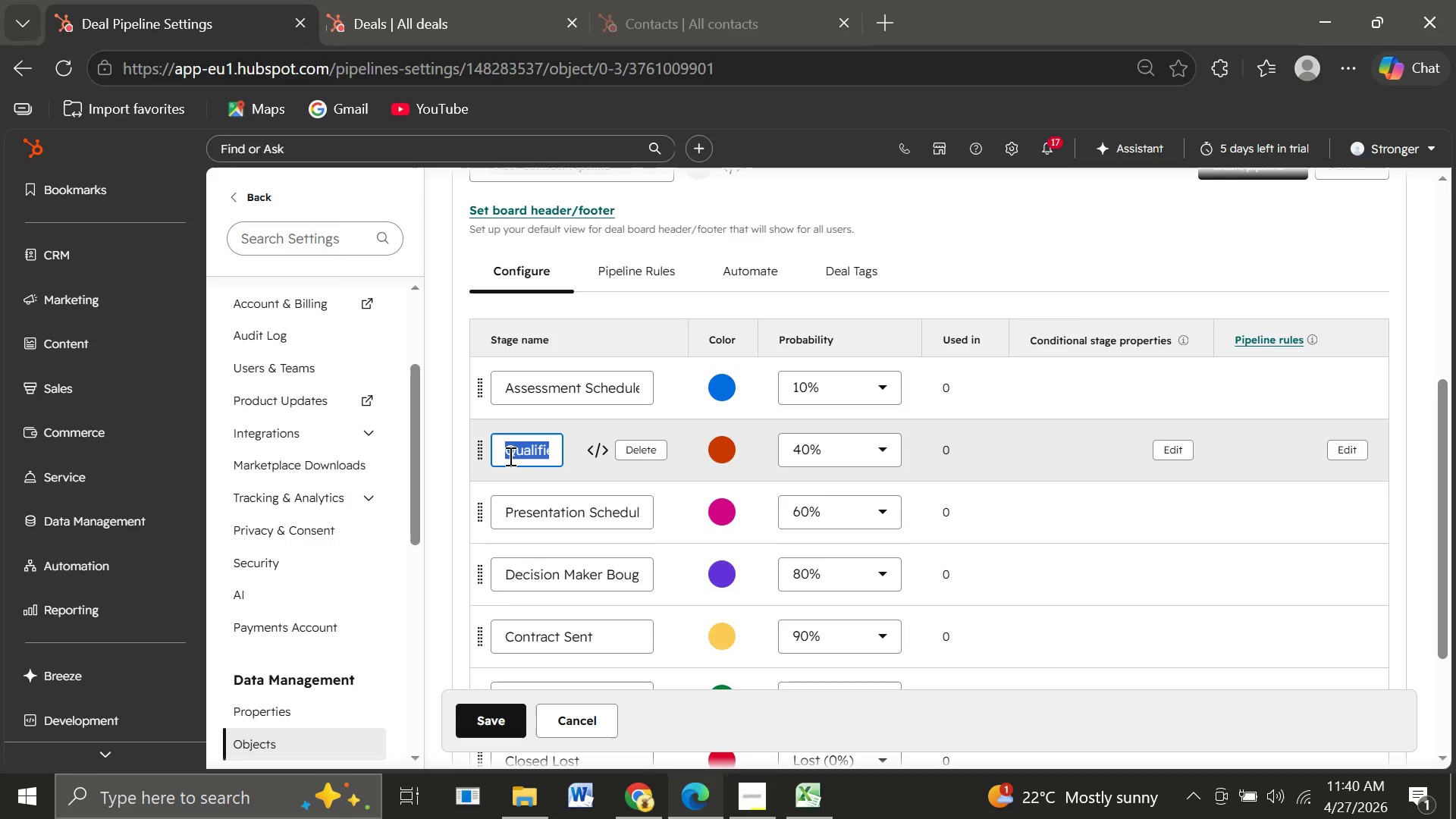 
type(Initial Contact)
 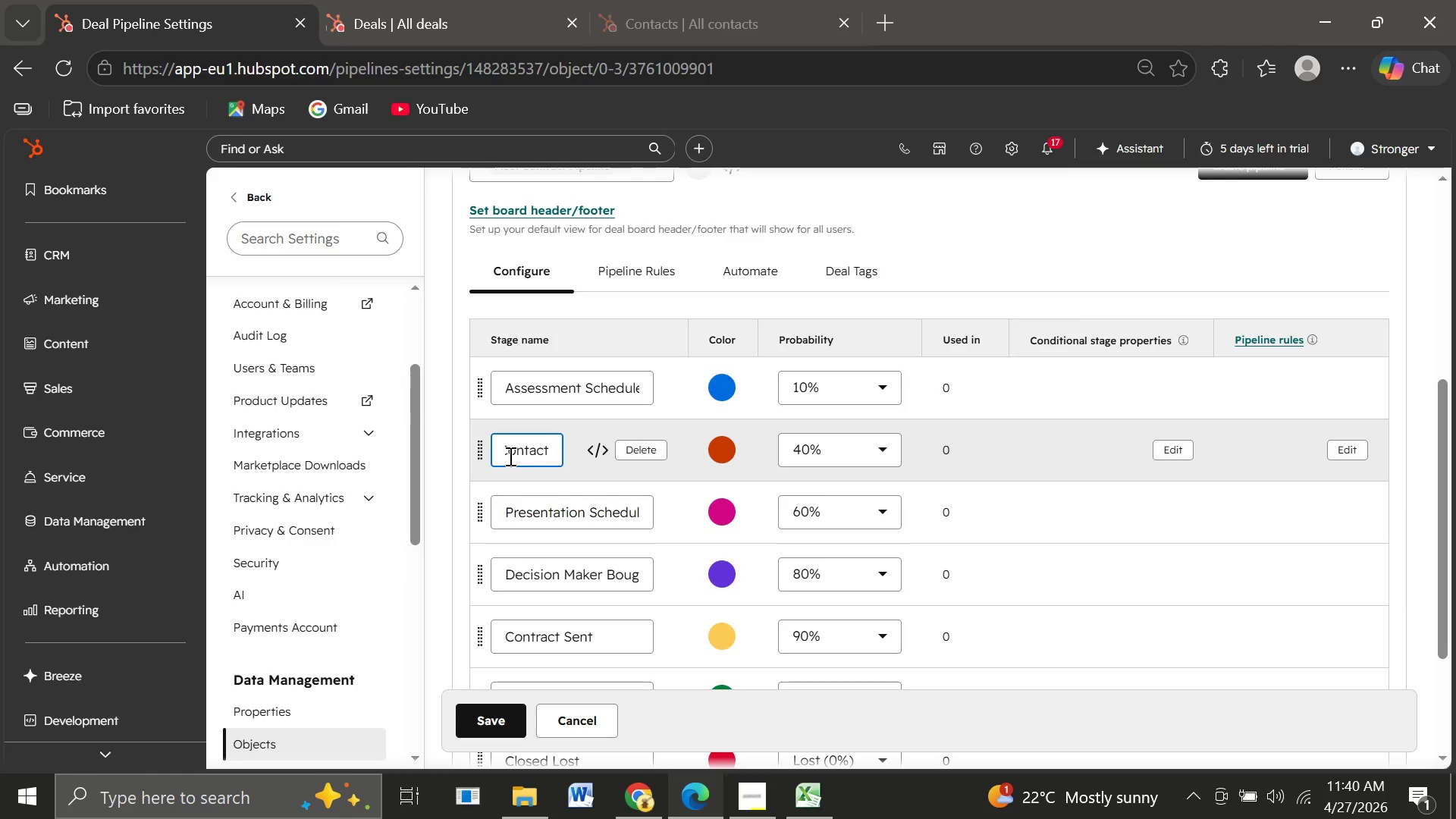 
left_click([878, 447])
 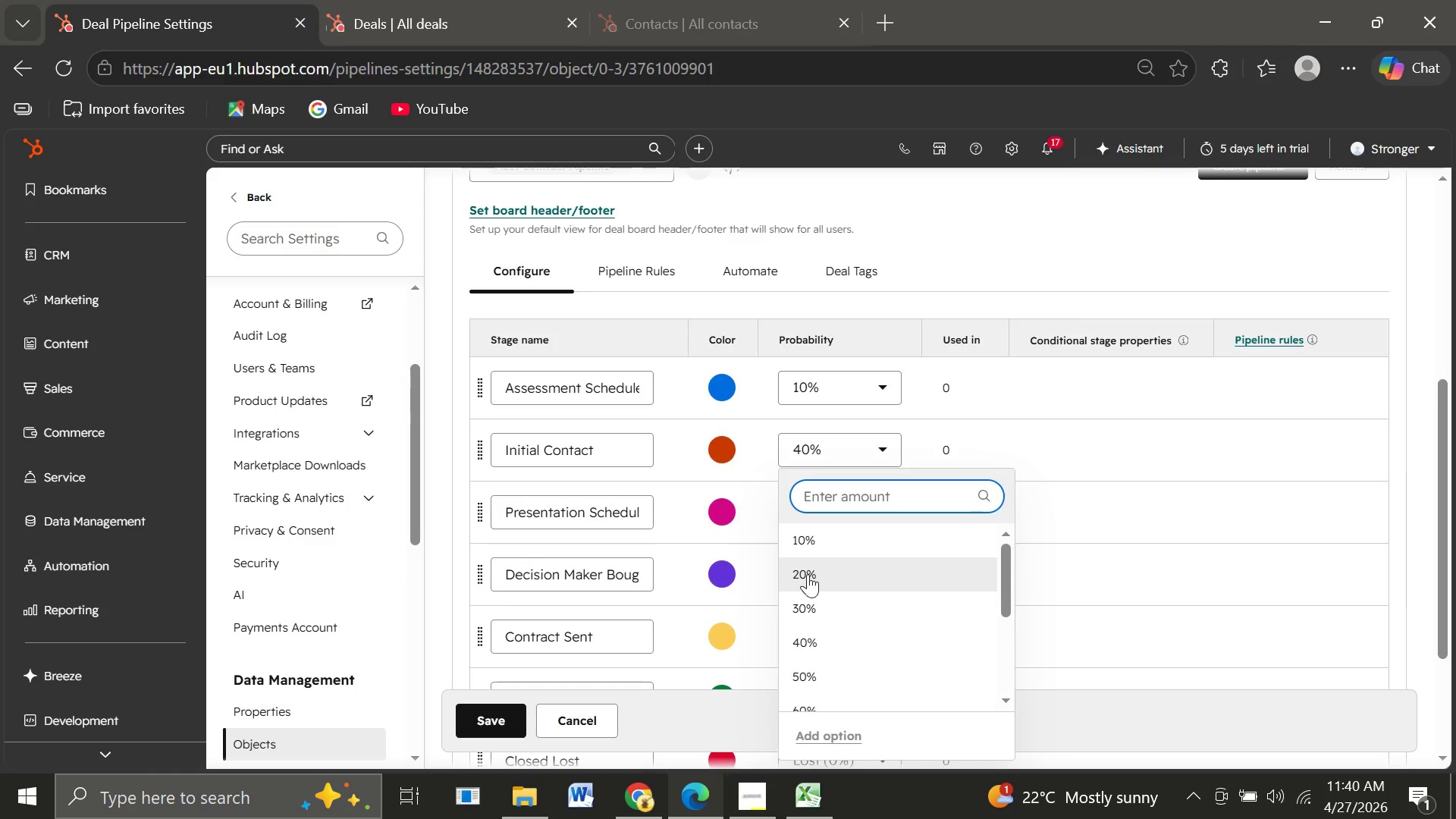 
left_click([799, 585])
 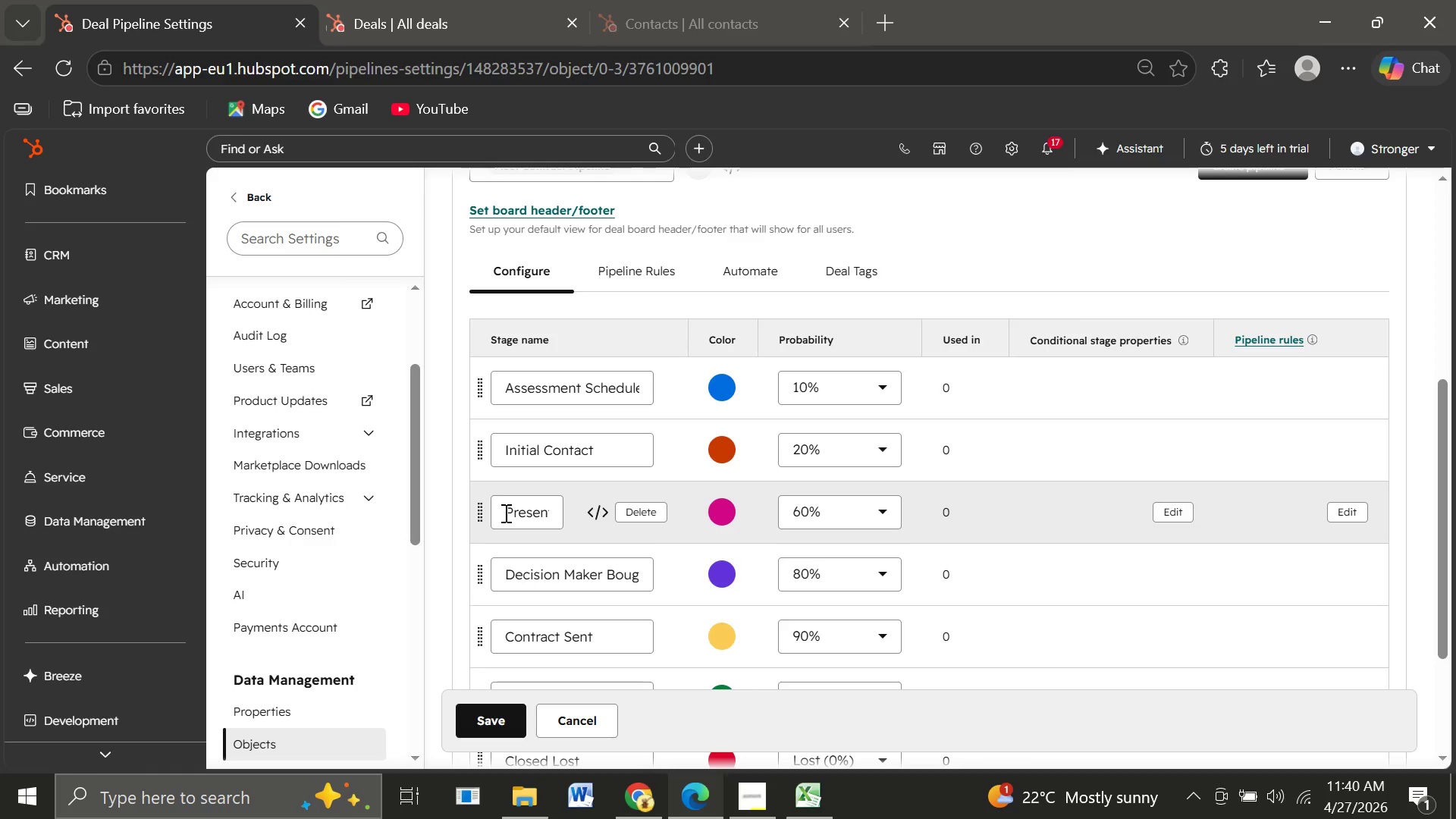 
double_click([504, 513])
 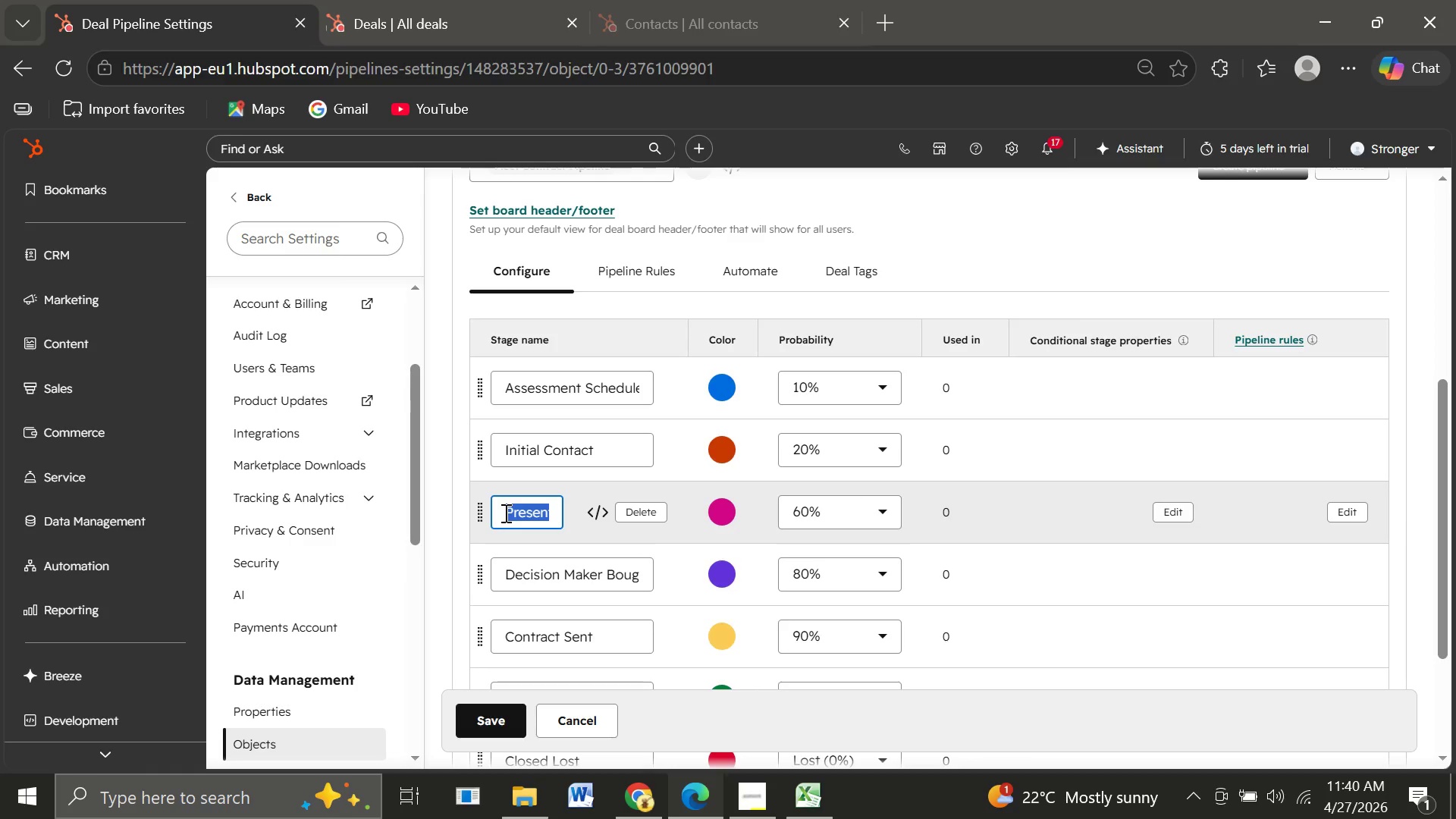 
triple_click([504, 513])
 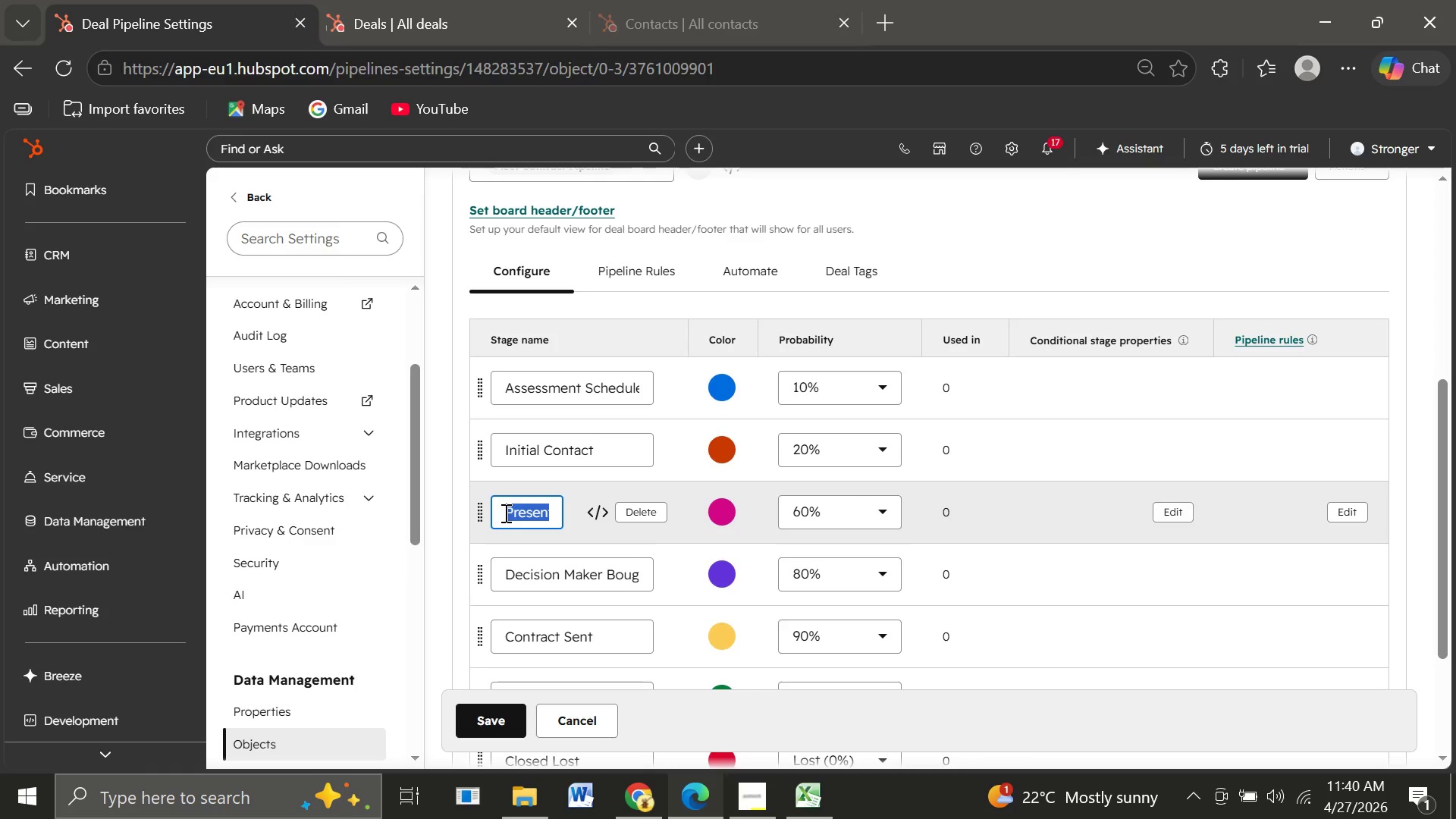 
wait(5.11)
 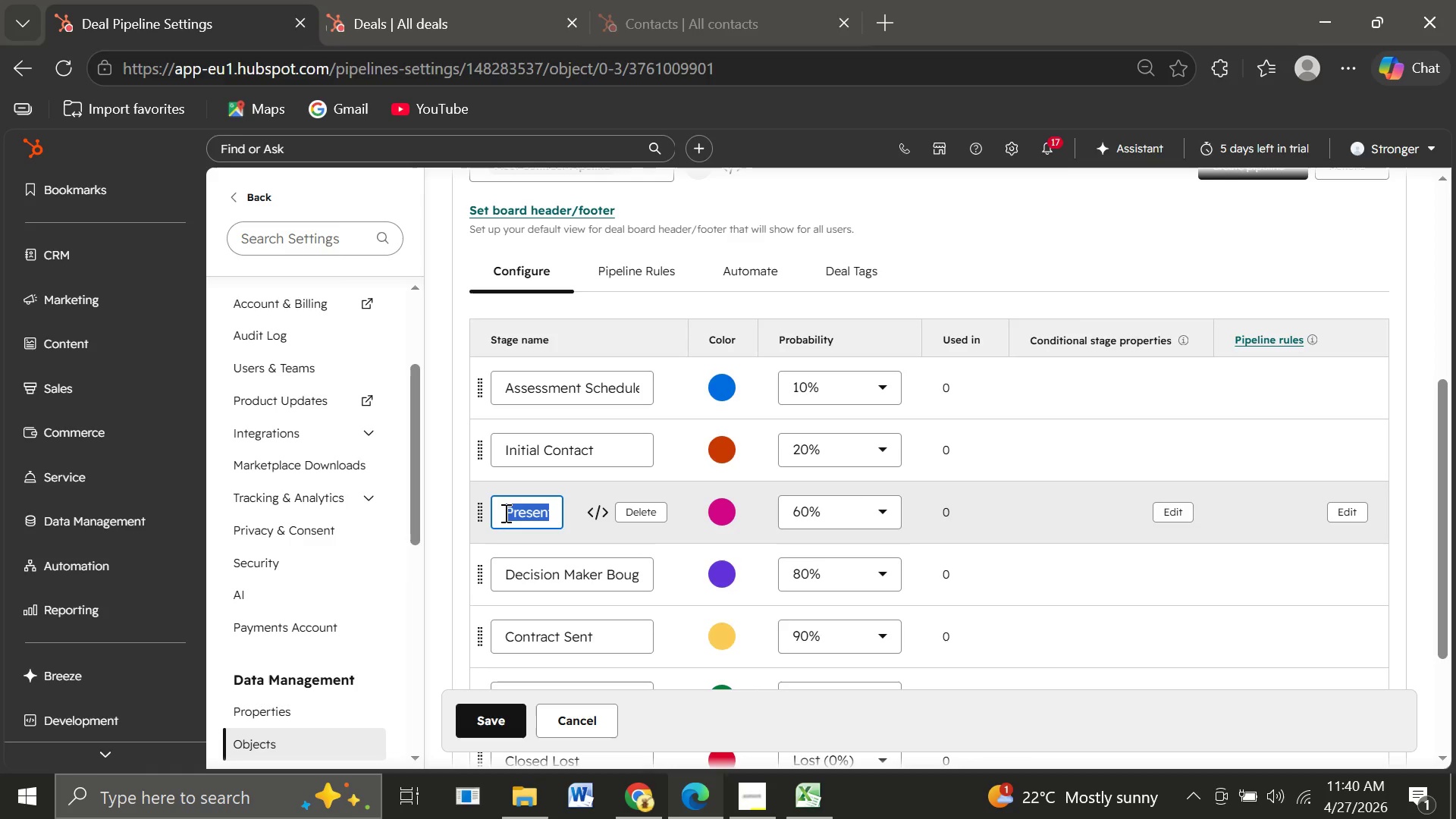 
type(Proposal Sent)
 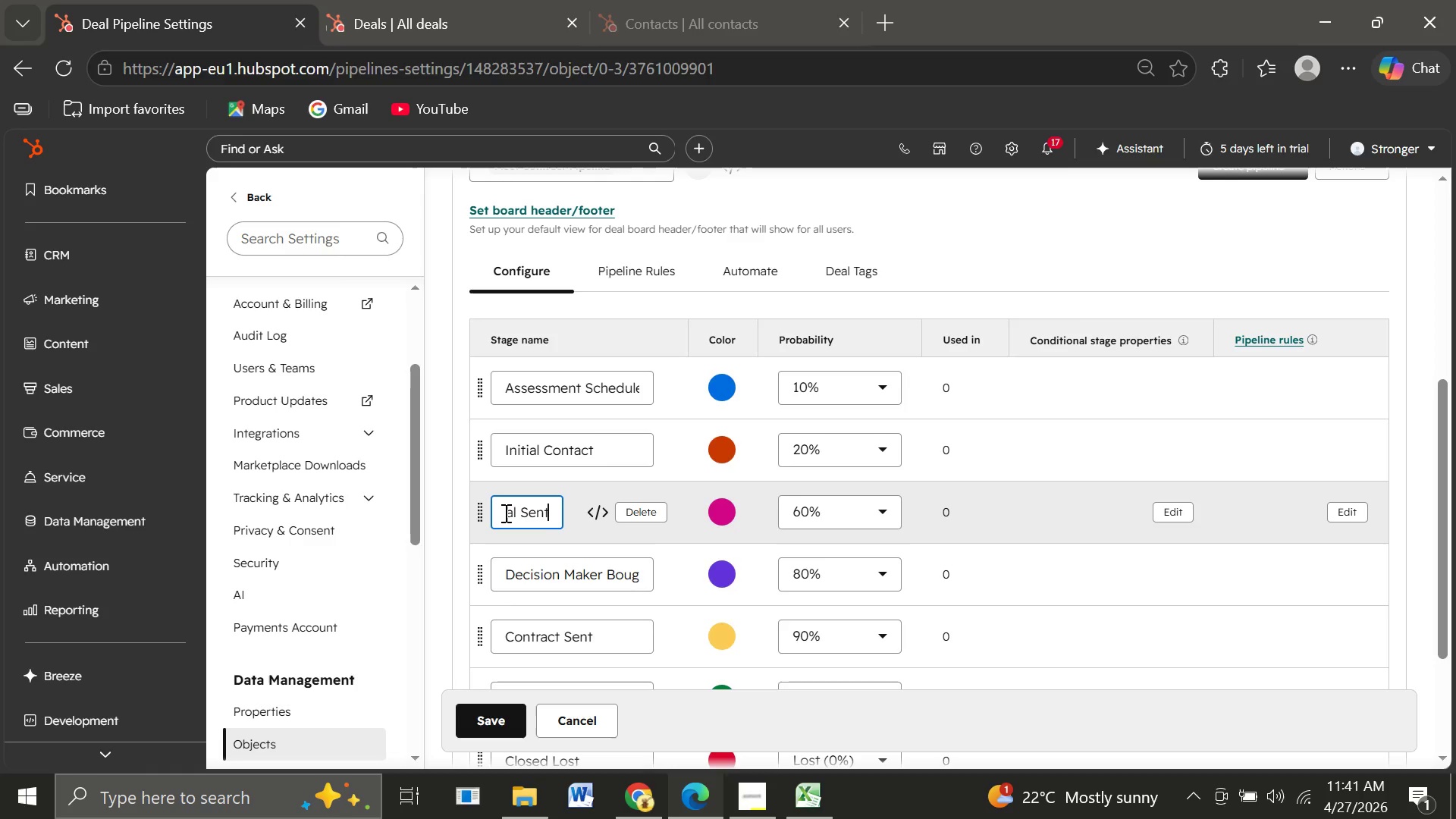 
double_click([507, 572])
 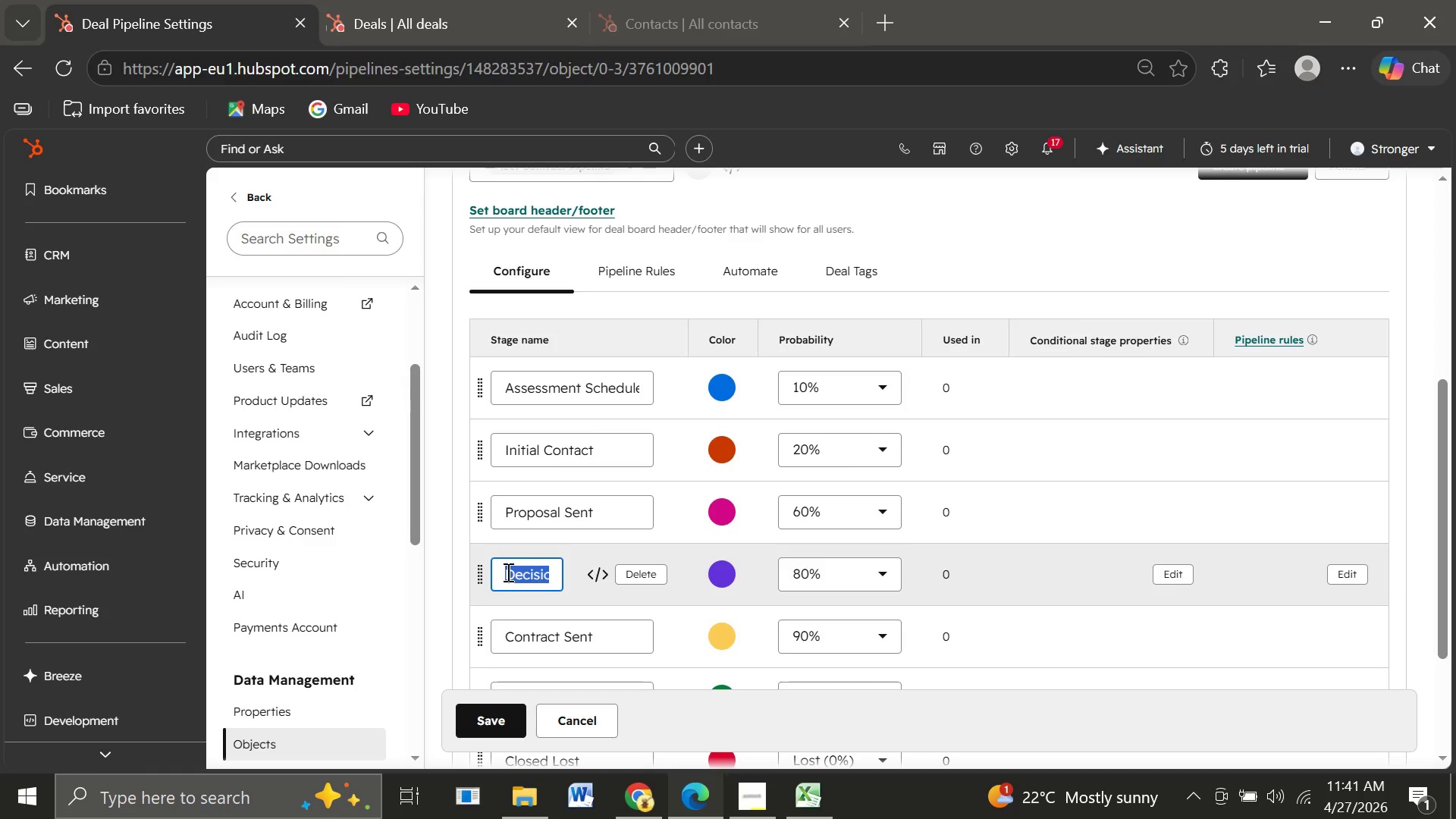 
triple_click([507, 572])
 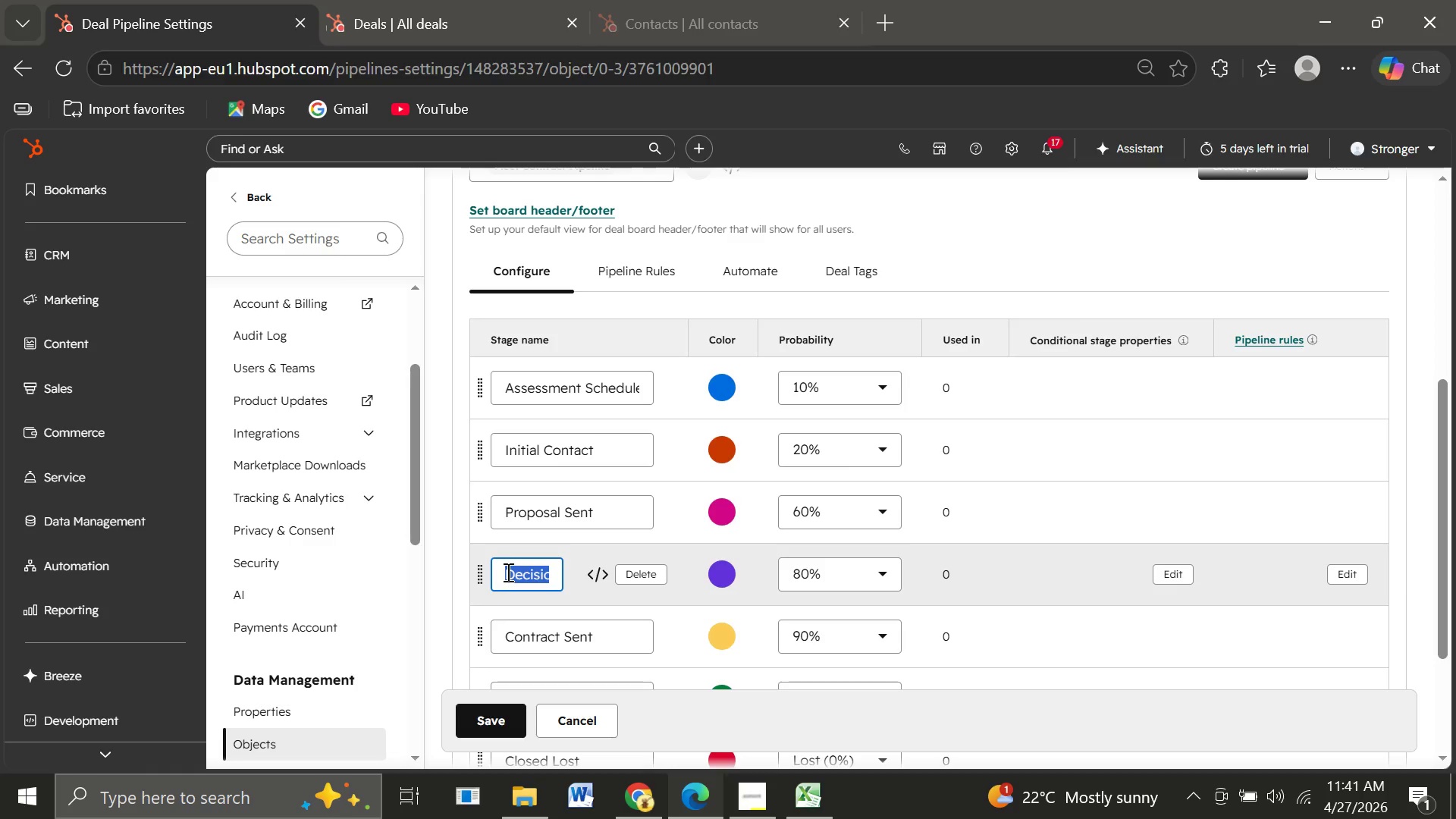 
type(Contract Negotiation)
 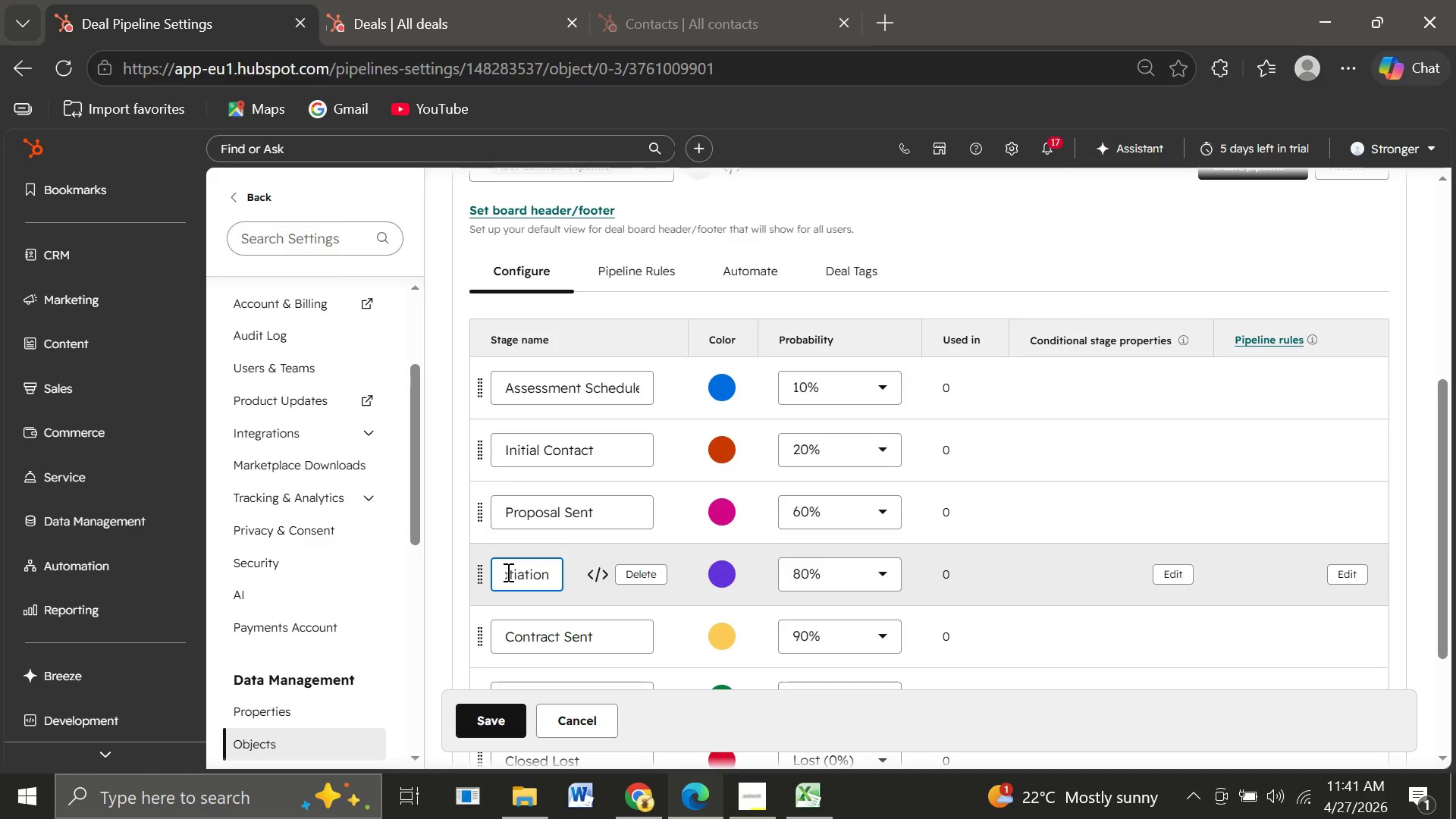 
wait(5.11)
 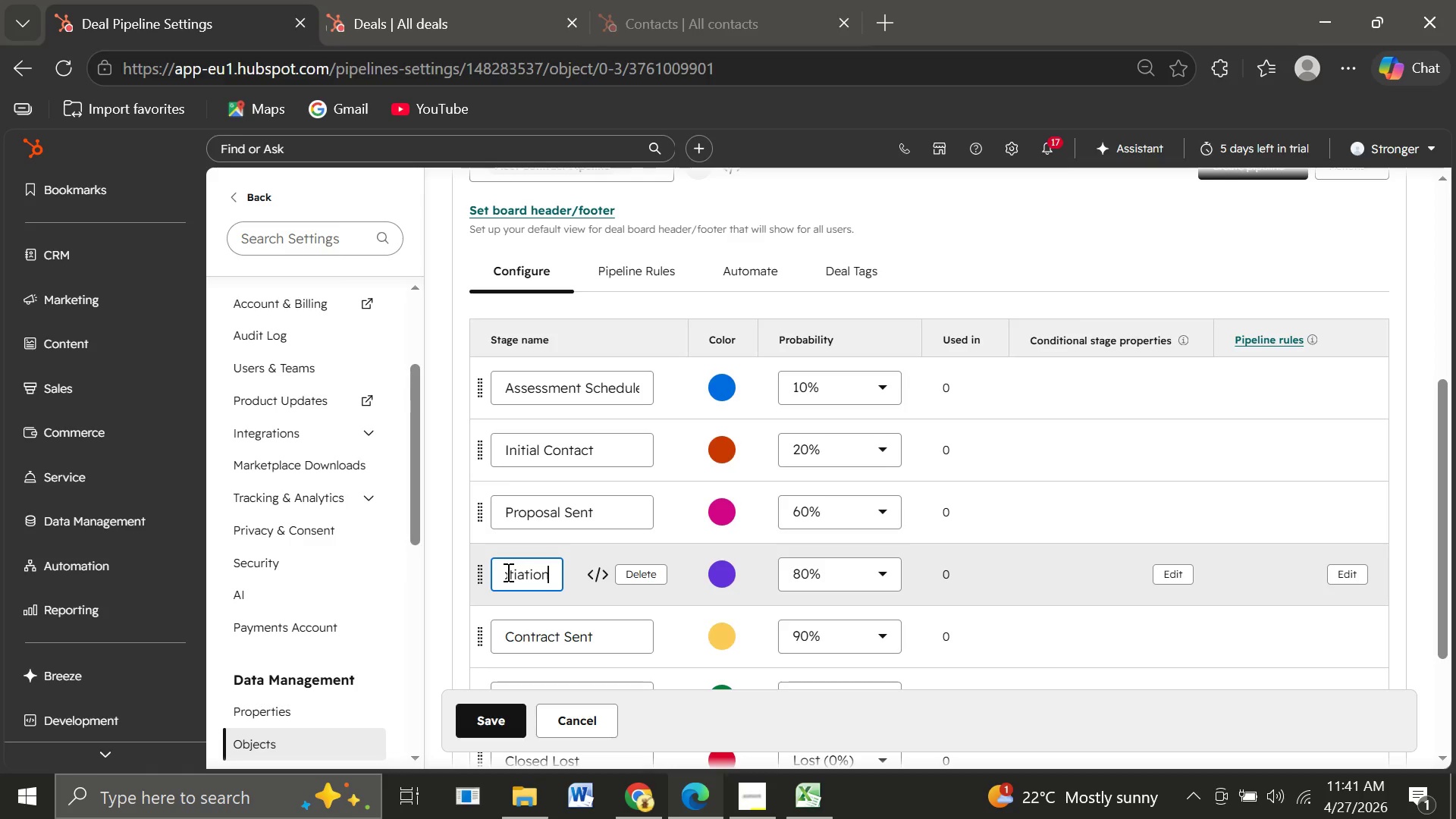 
double_click([507, 643])
 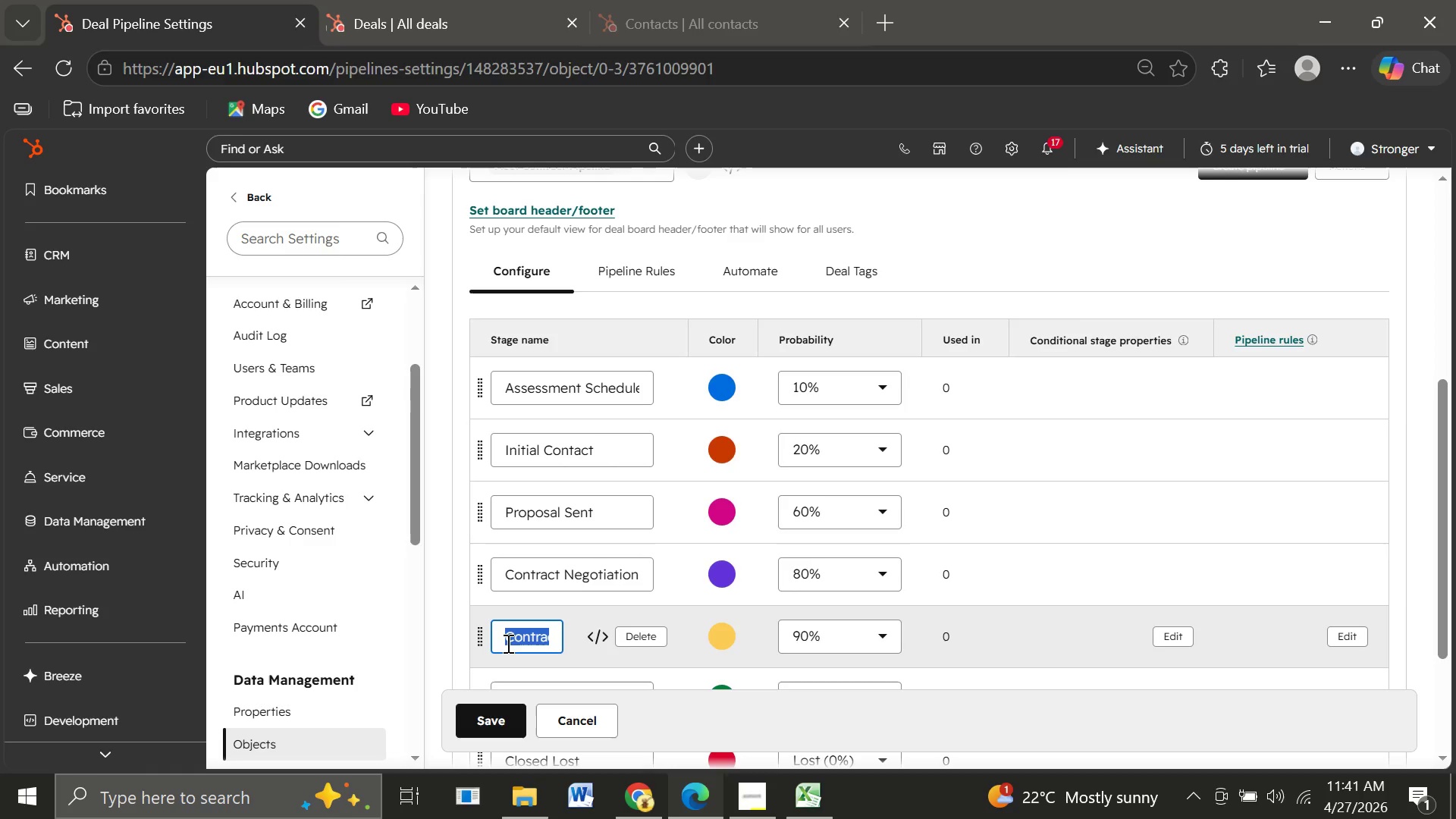 
triple_click([507, 643])
 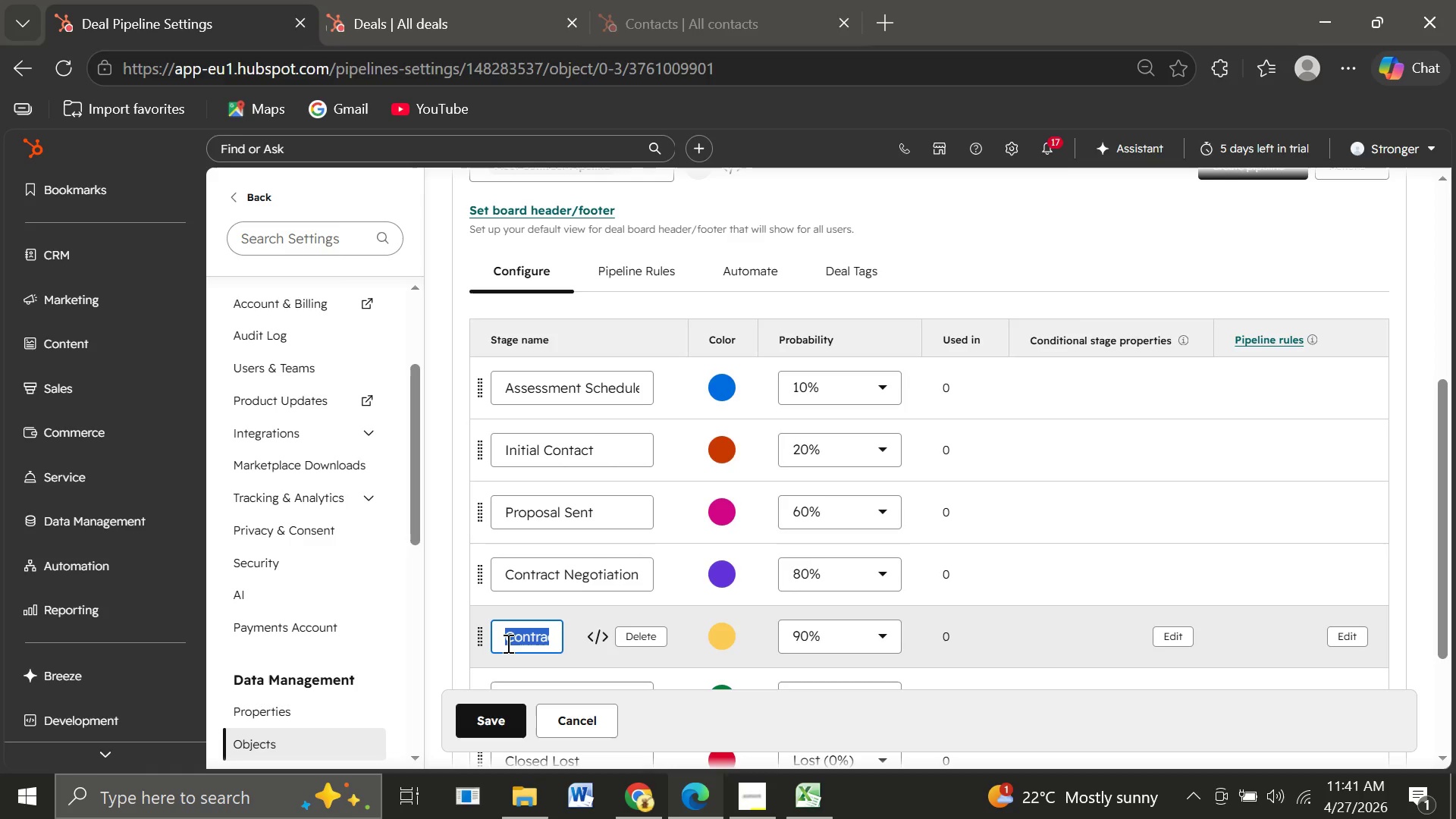 
triple_click([507, 643])
 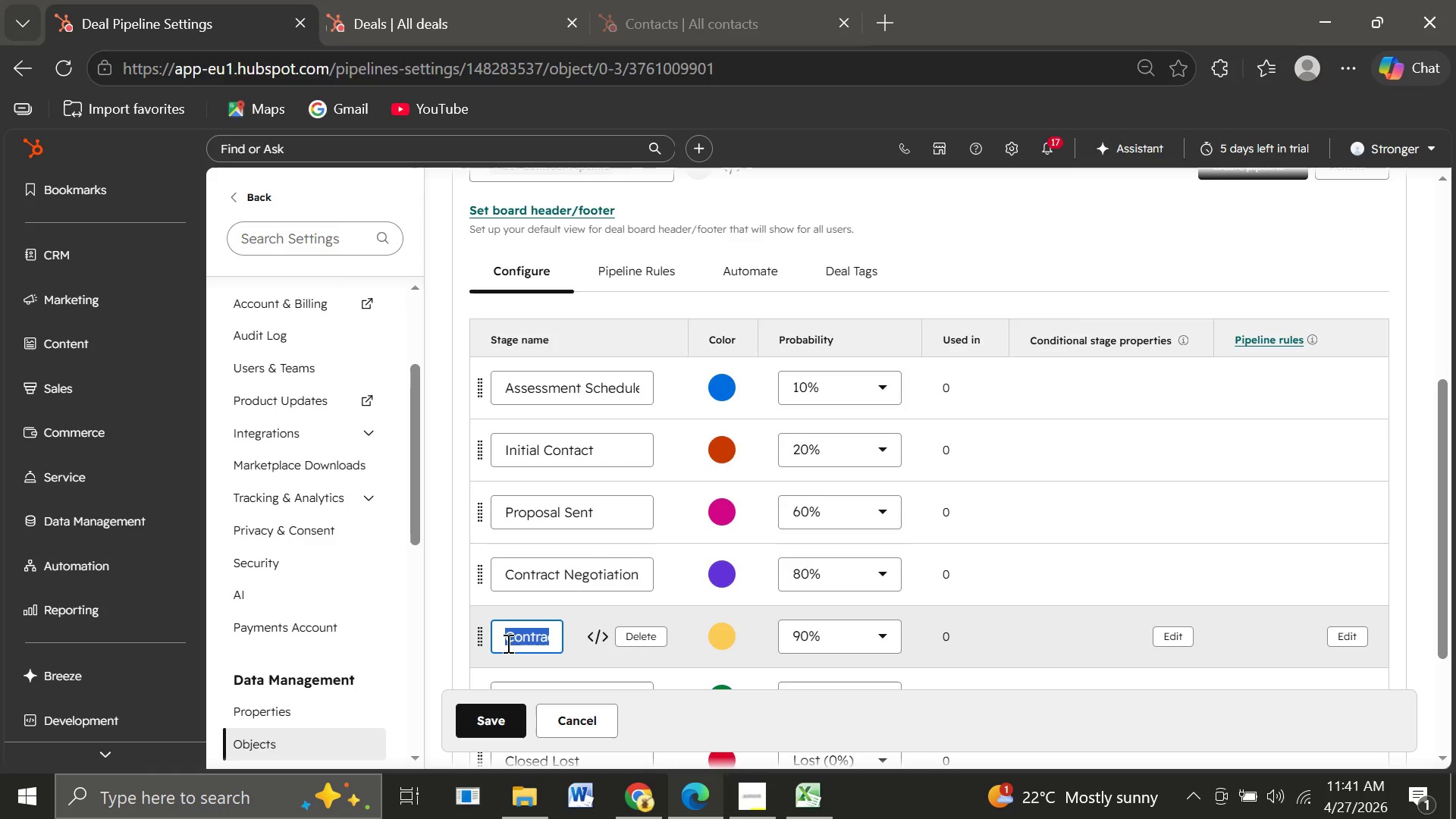 
type(Assessment )
 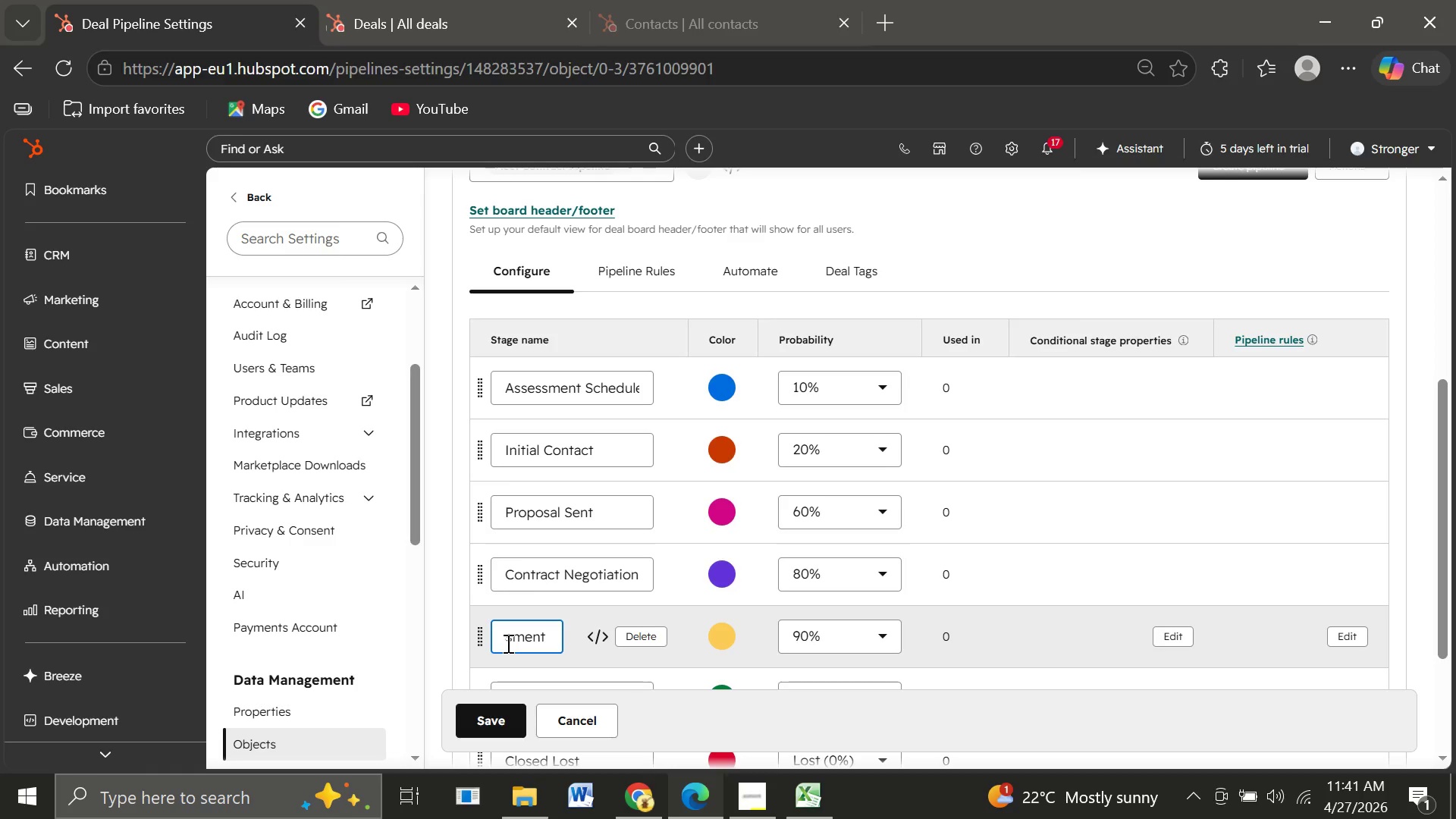 
wait(7.23)
 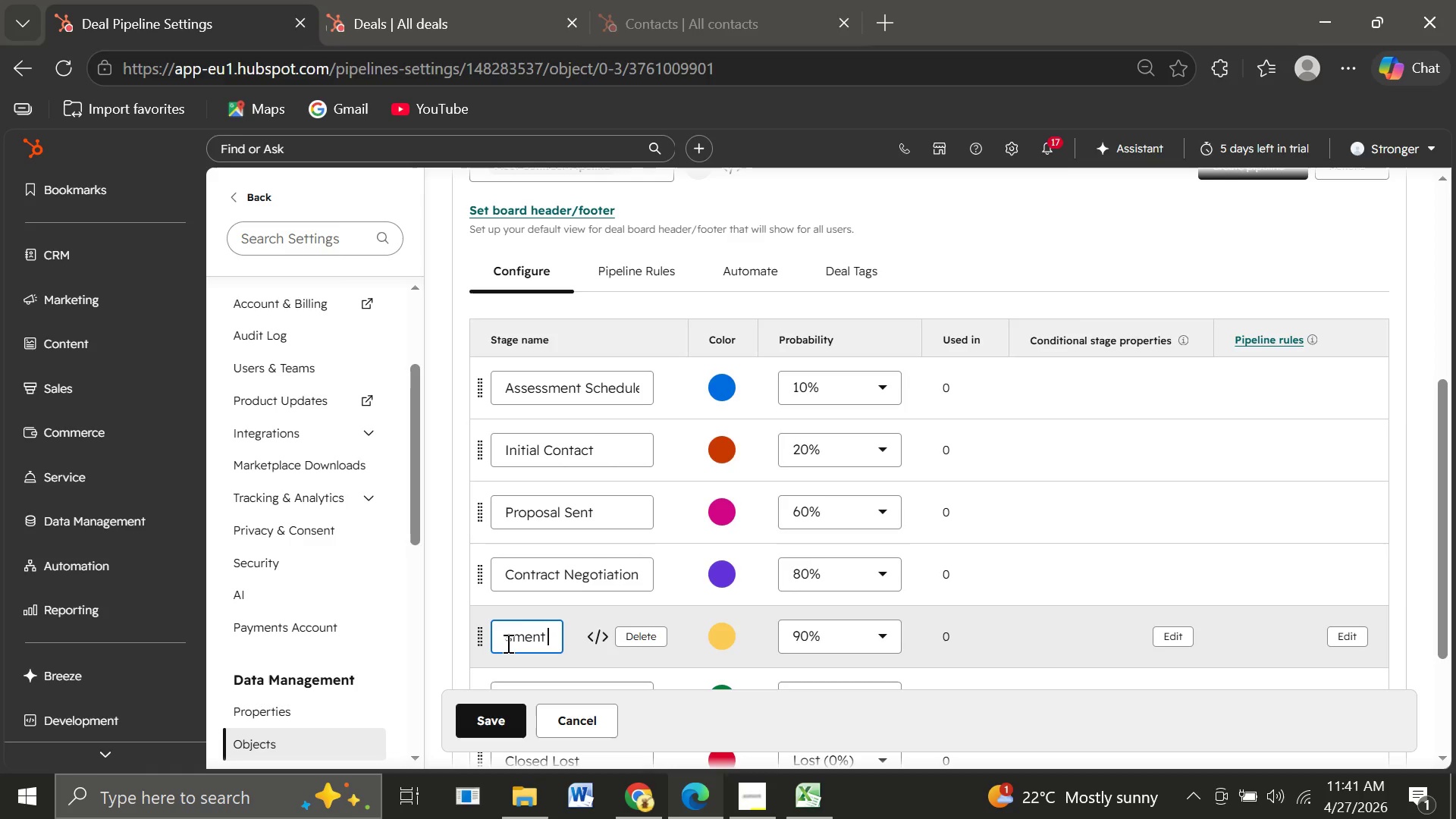 
type(Completed)
 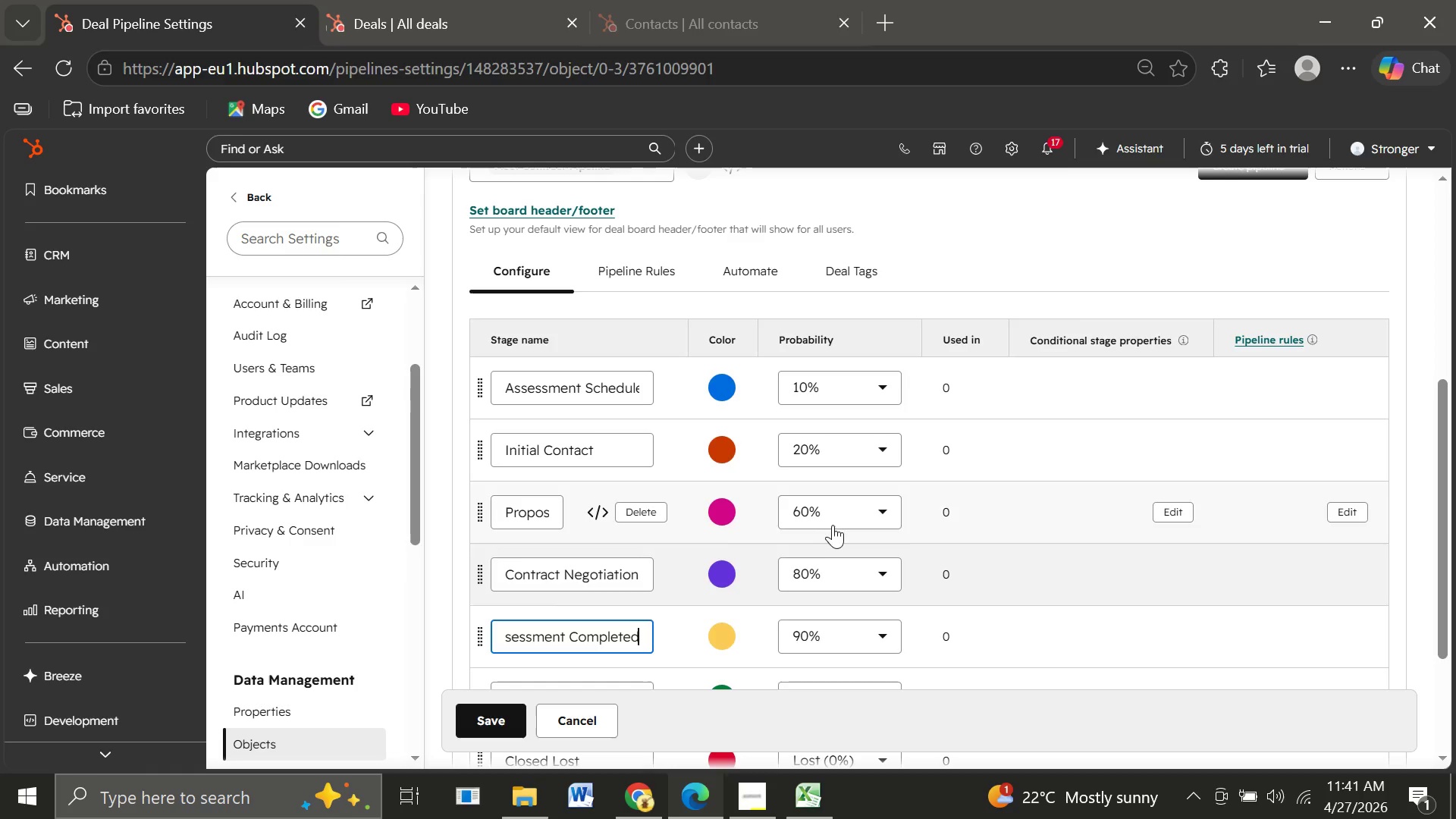 
left_click([856, 511])
 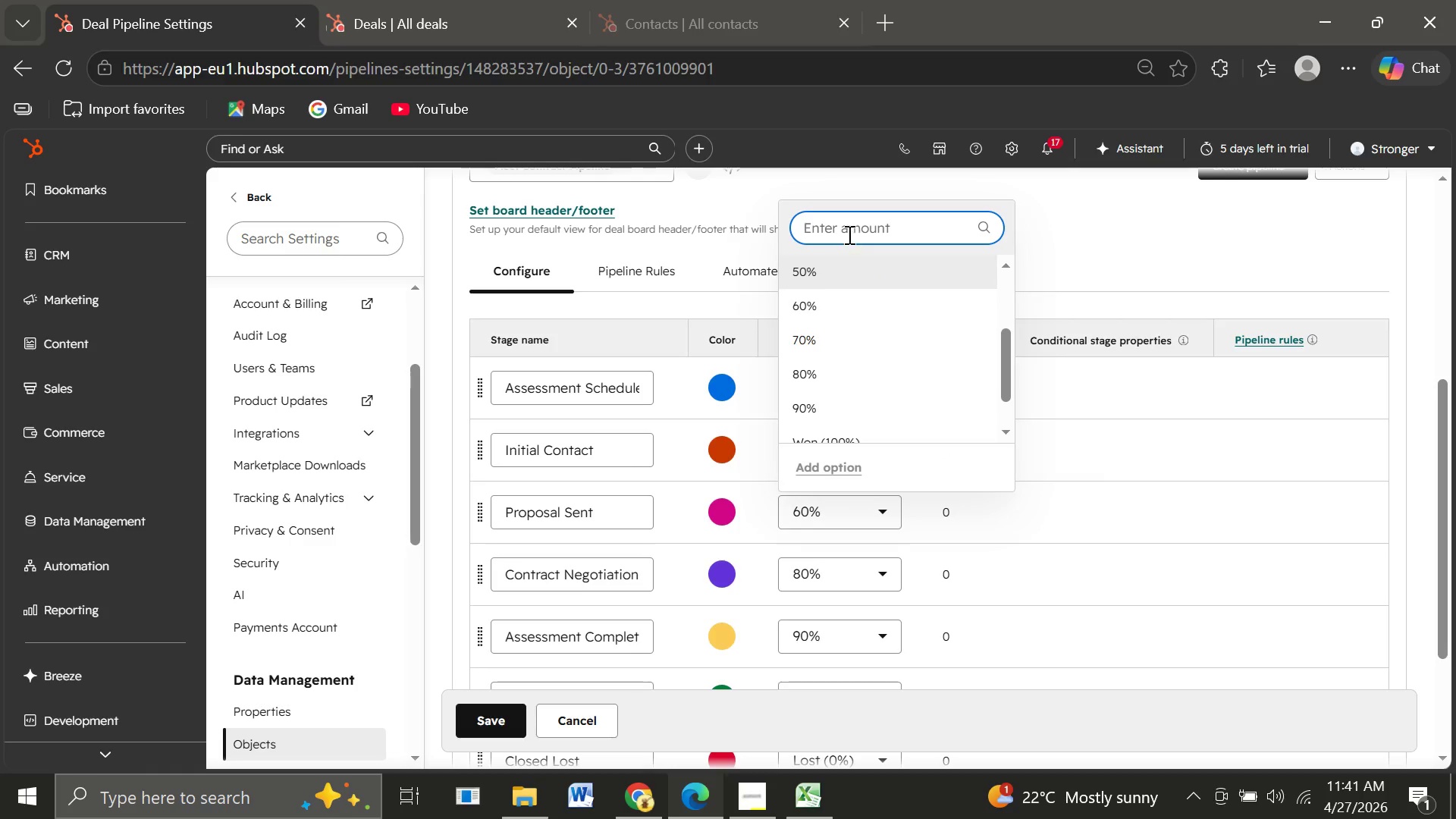 
left_click([846, 231])
 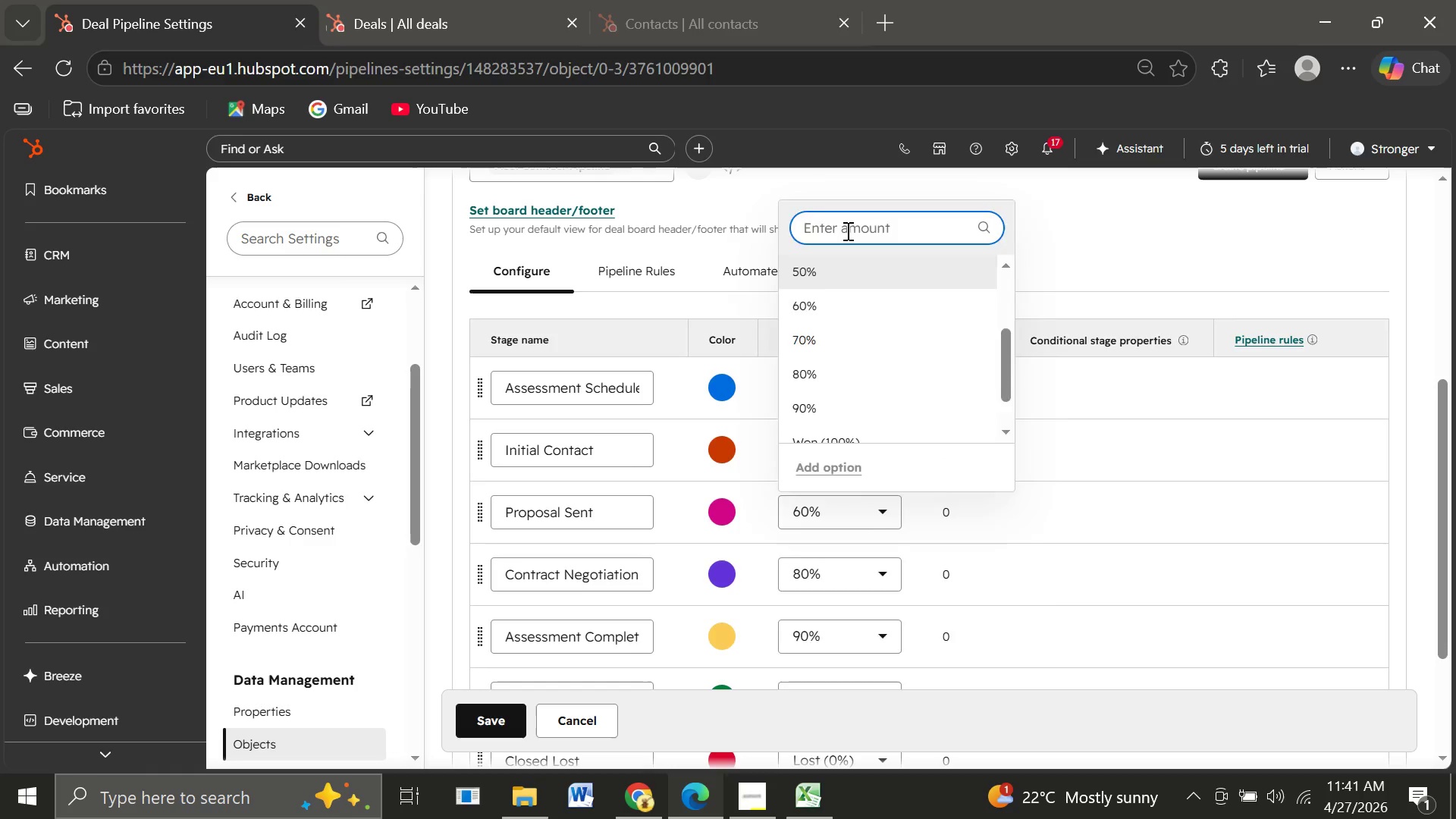 
type(35)
 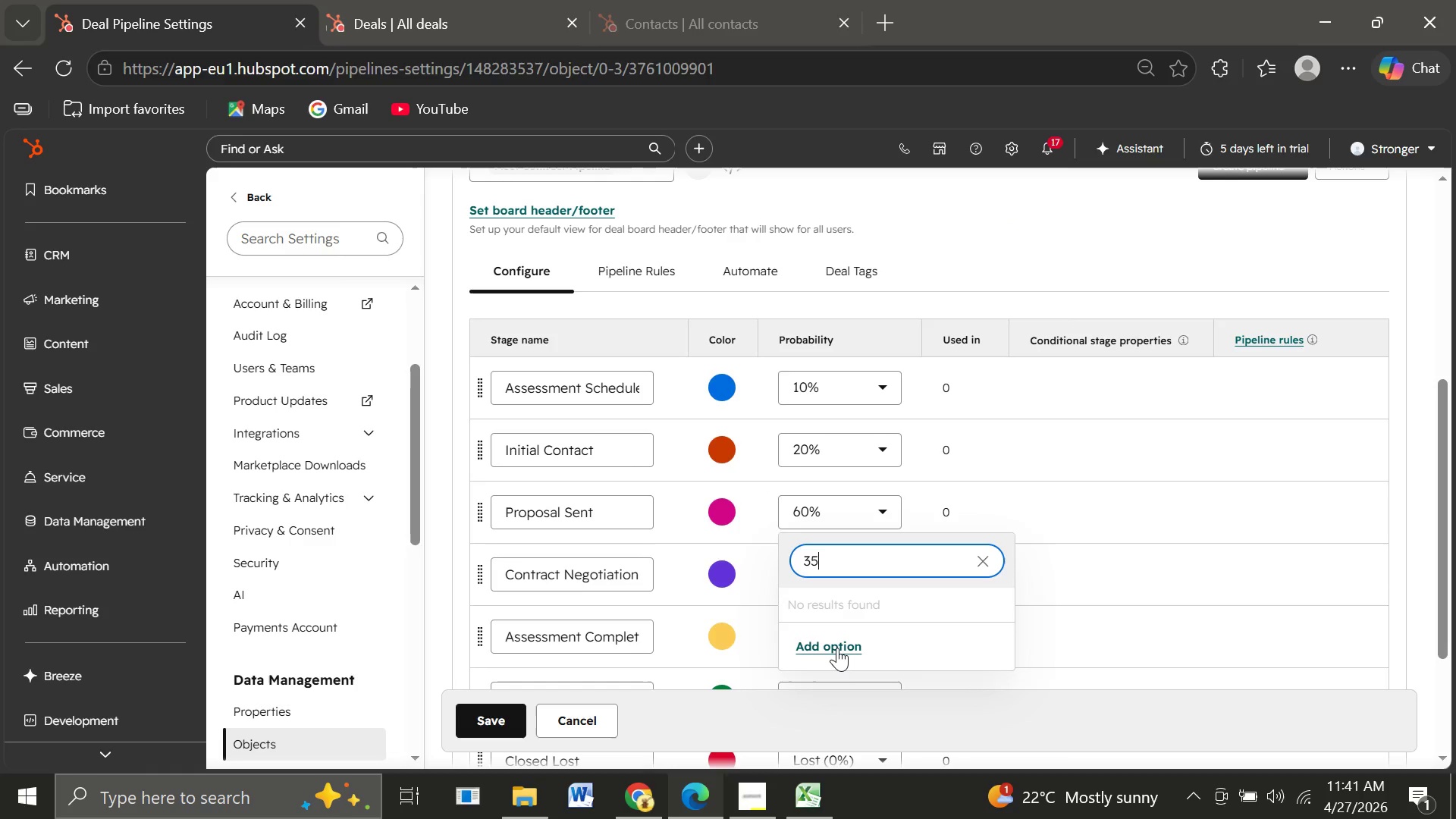 
left_click([837, 648])
 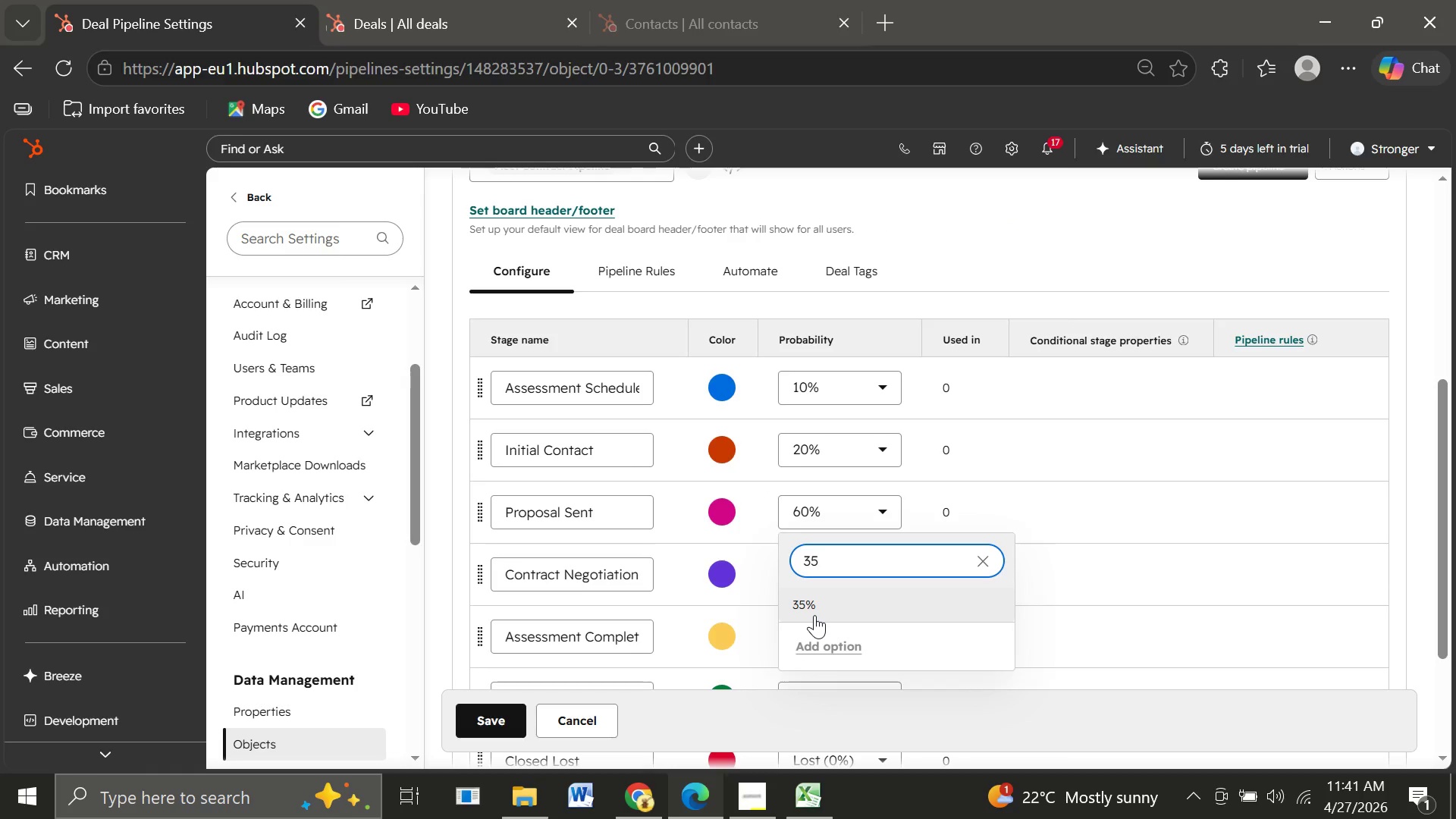 
left_click([814, 615])
 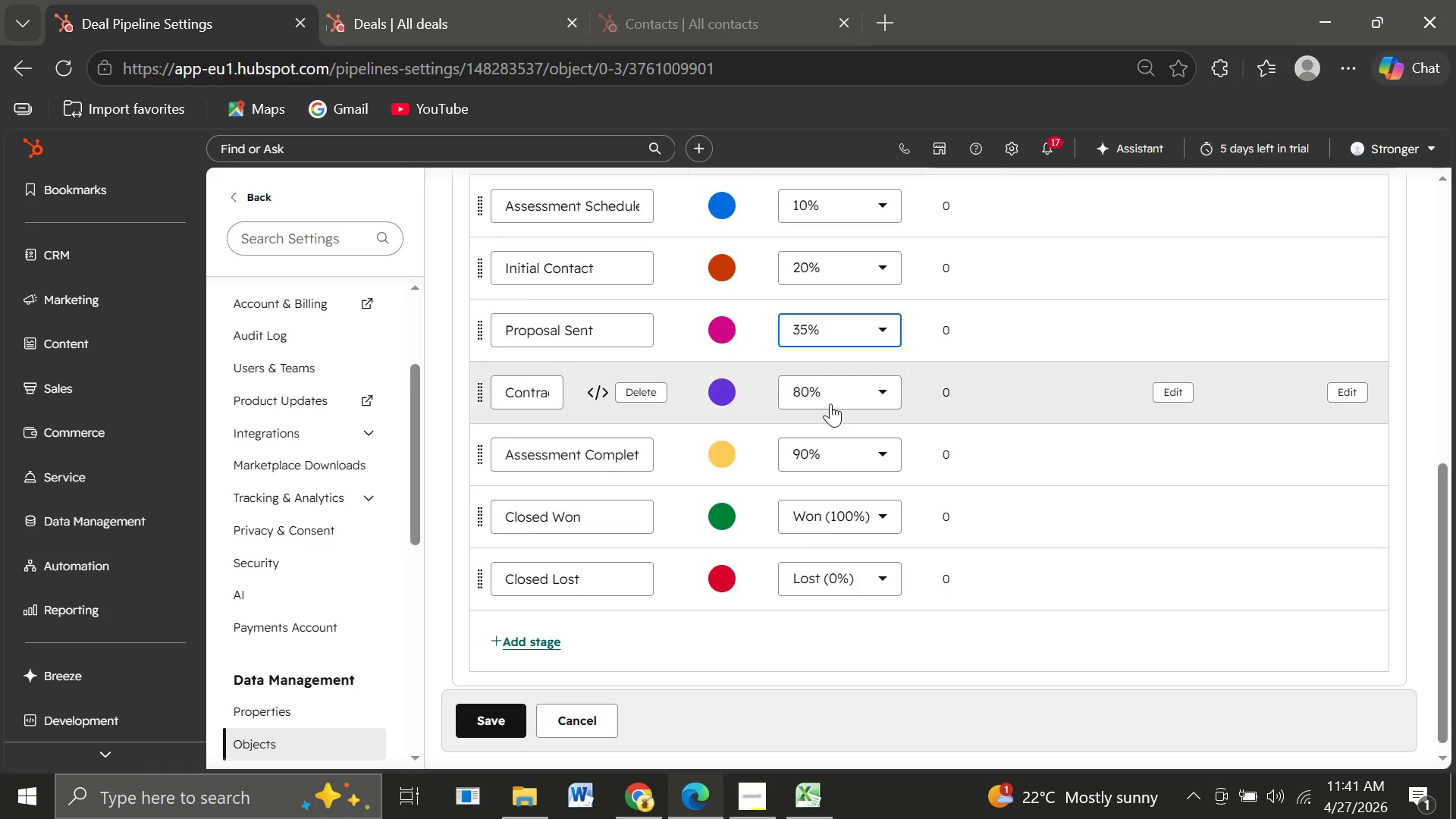 
left_click([852, 394])
 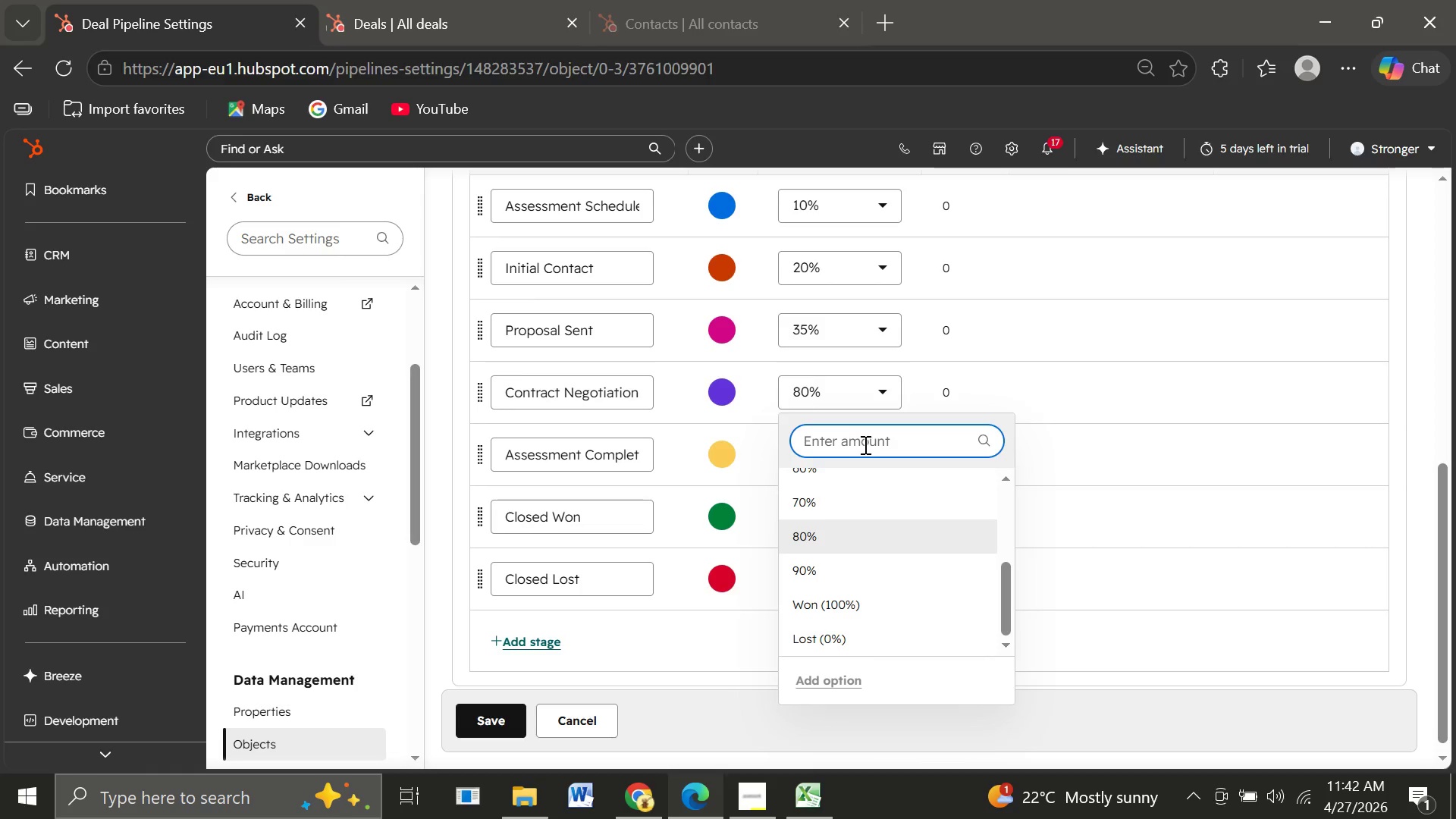 
type(45)
 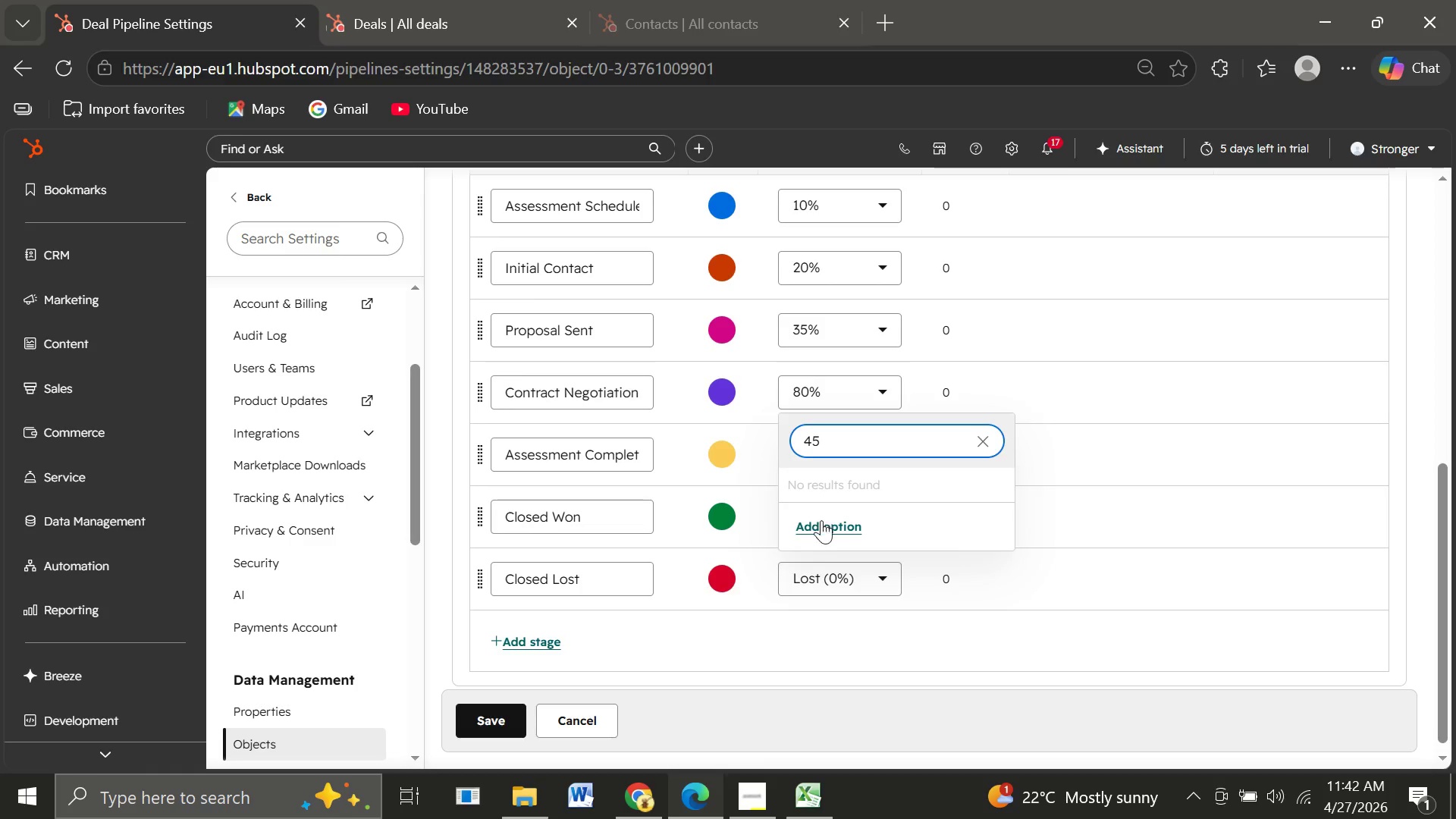 
left_click([823, 525])
 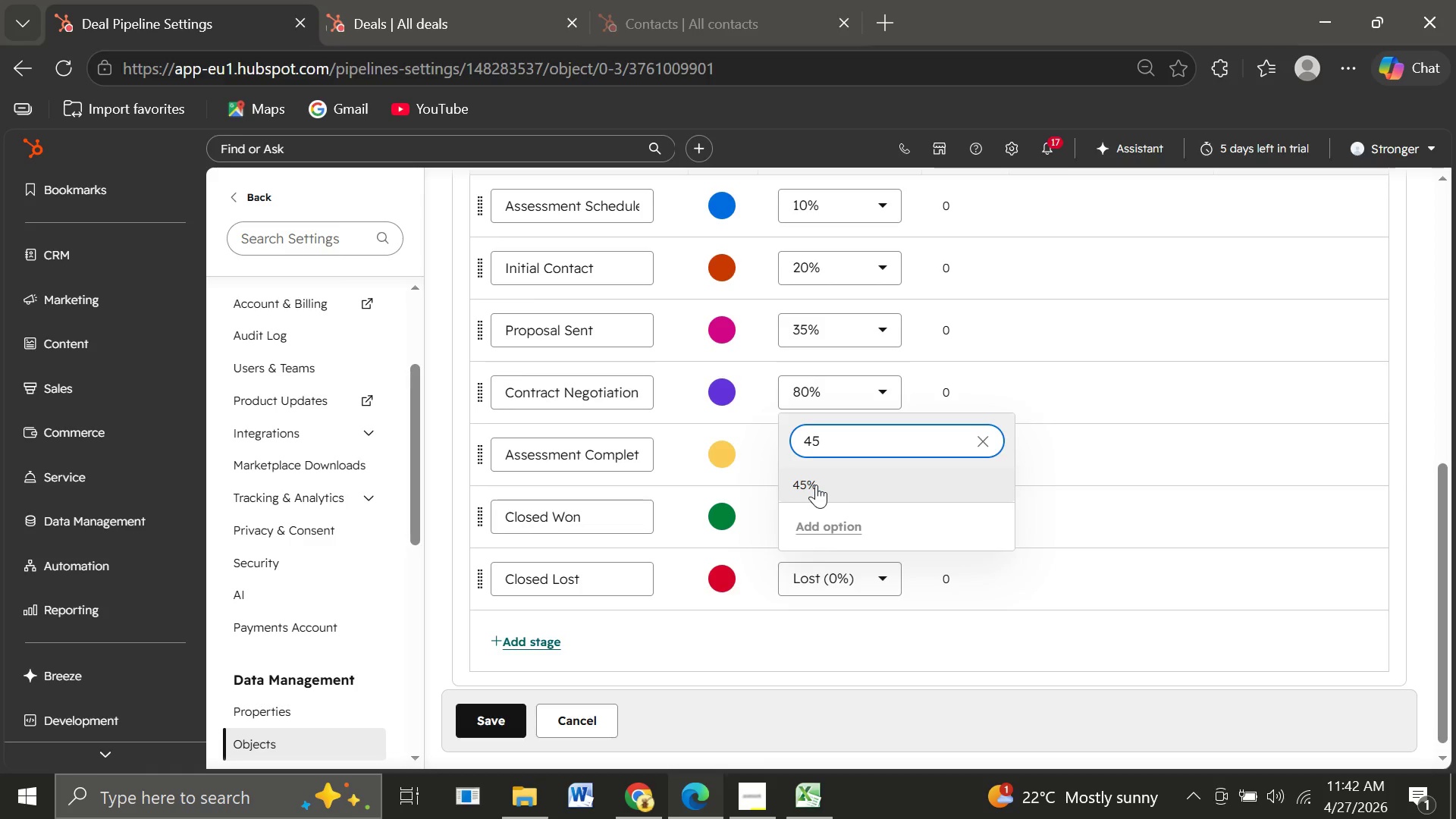 
left_click([816, 485])
 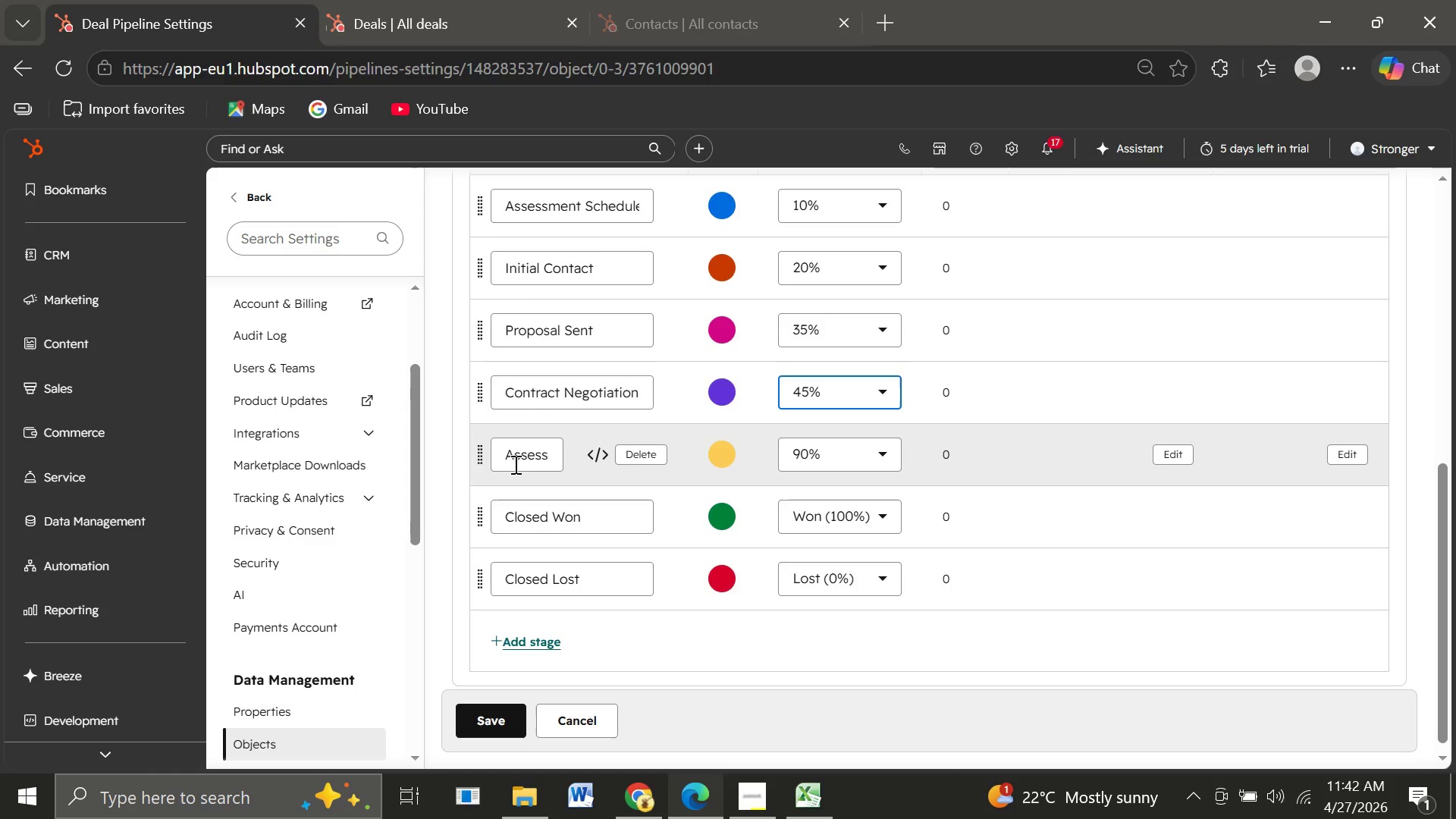 
wait(7.45)
 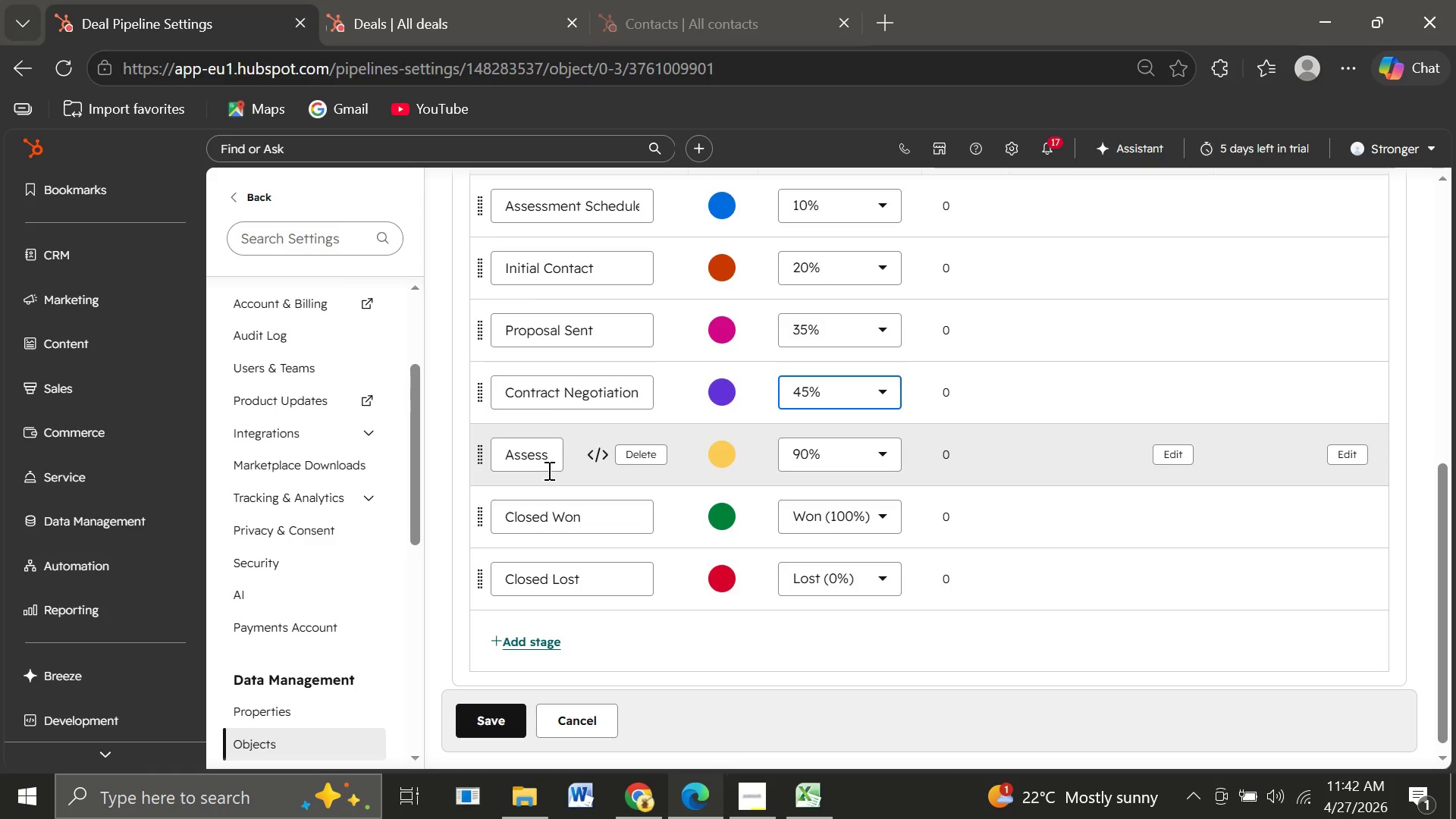 
double_click([508, 460])
 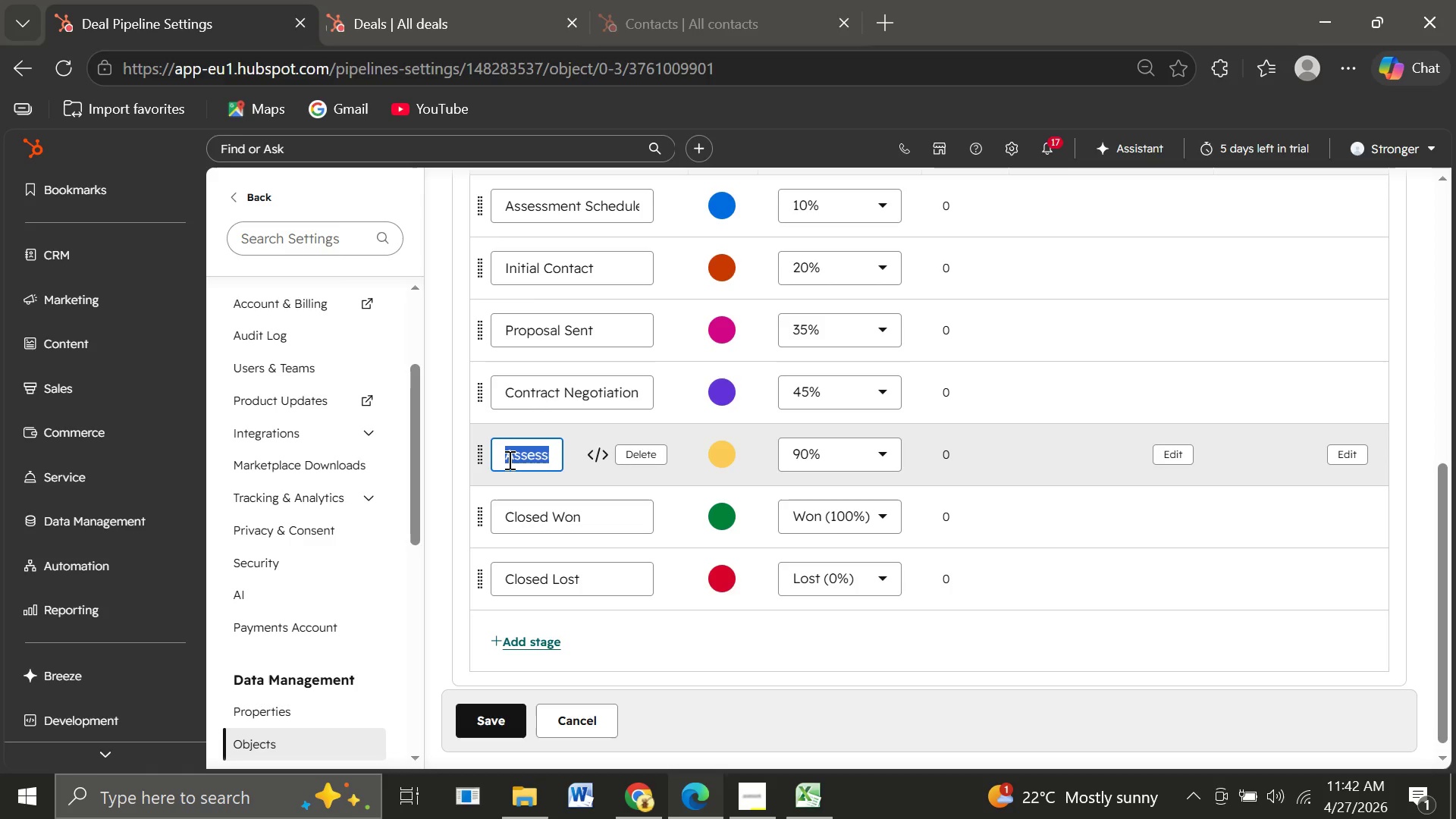 
triple_click([508, 460])
 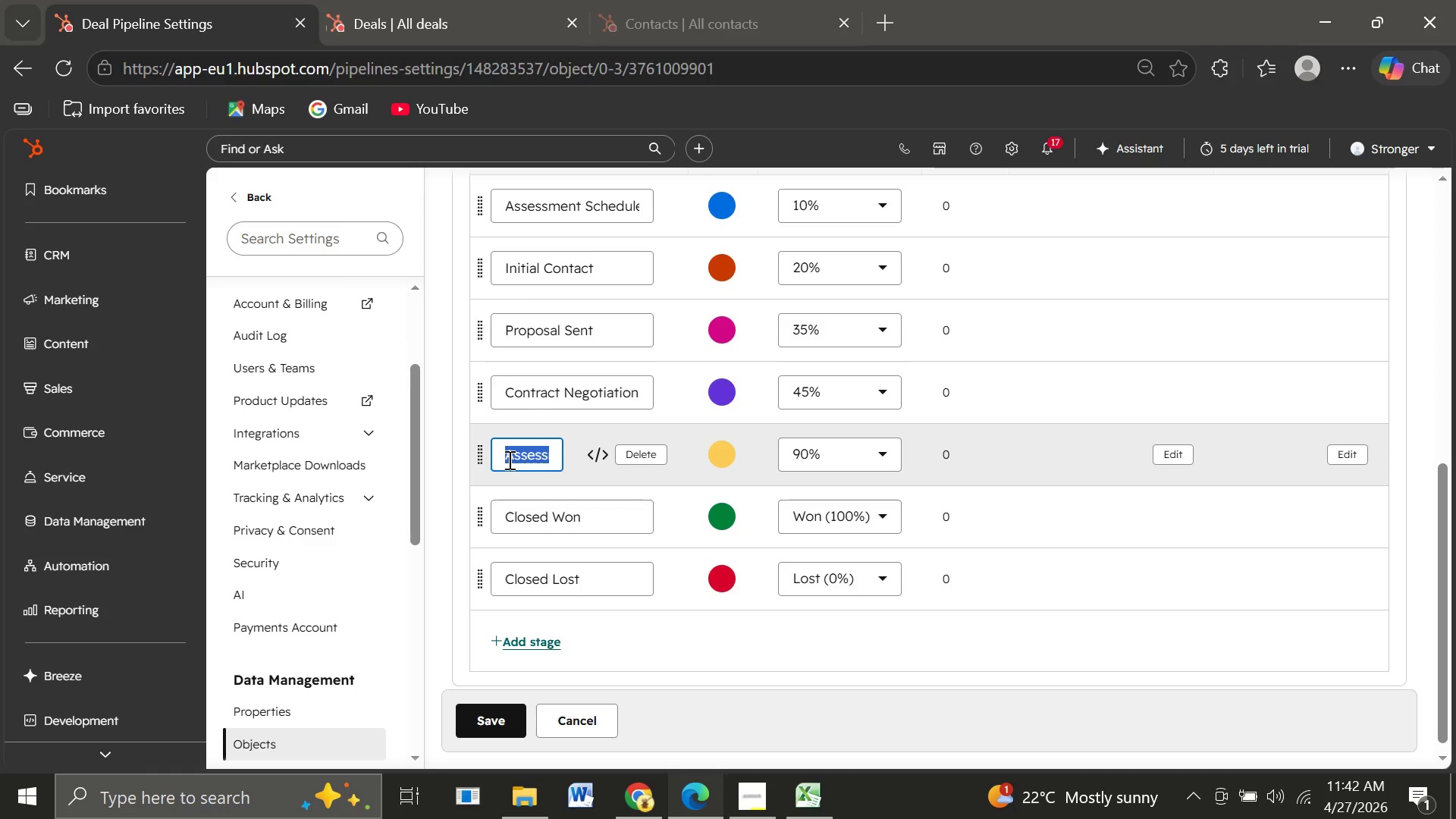 
key(Shift+A)
 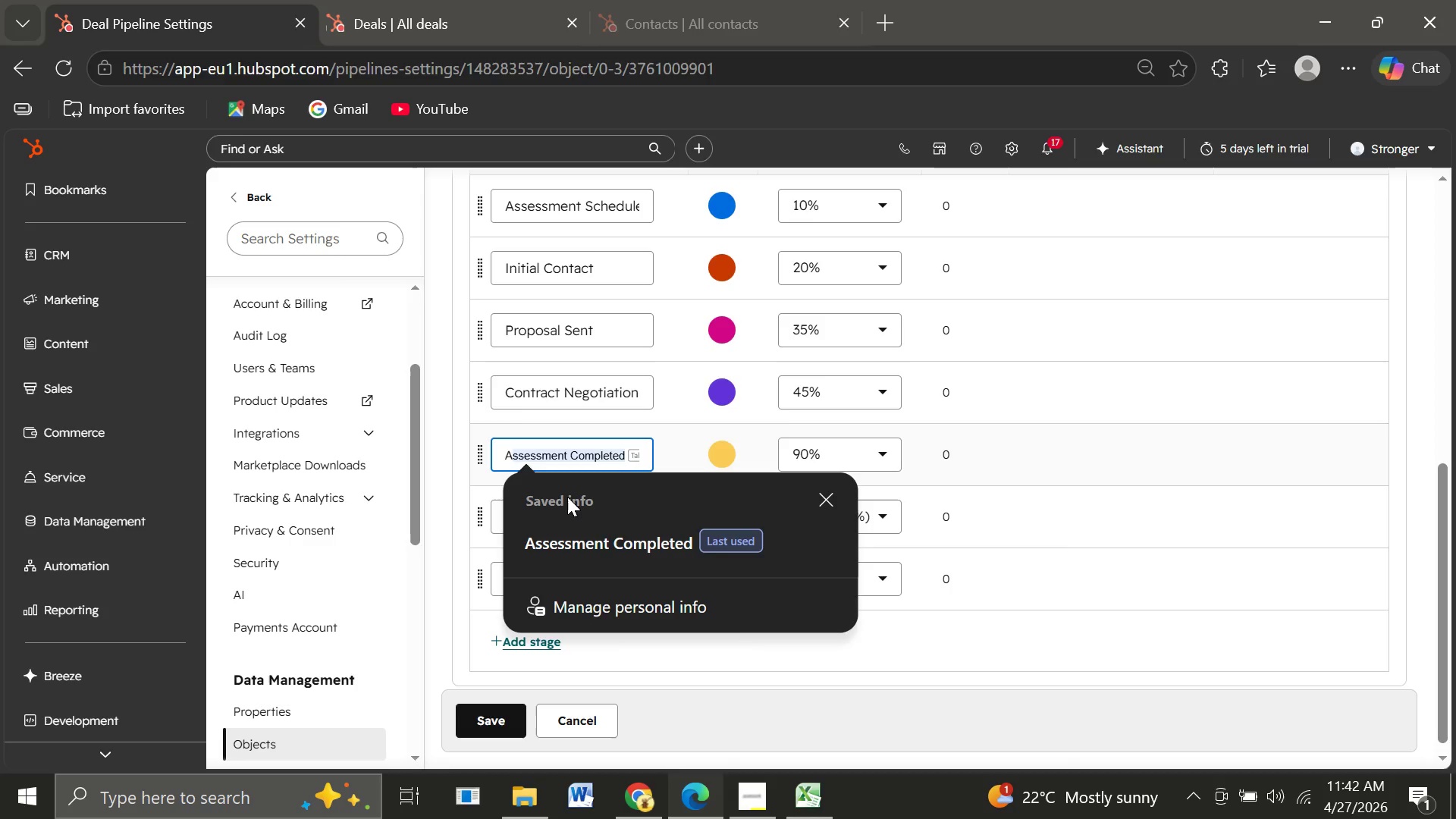 
left_click([595, 542])
 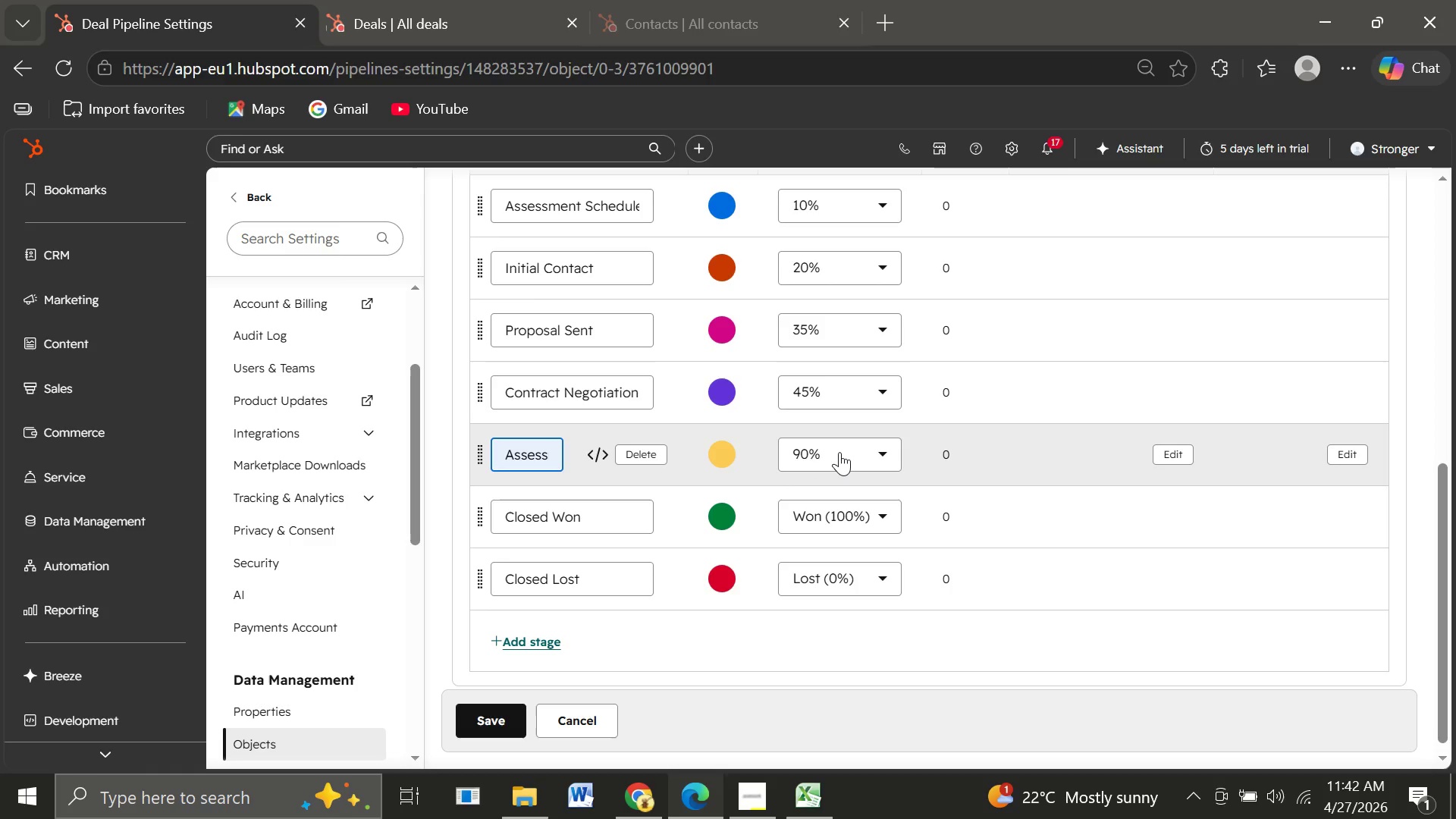 
wait(10.19)
 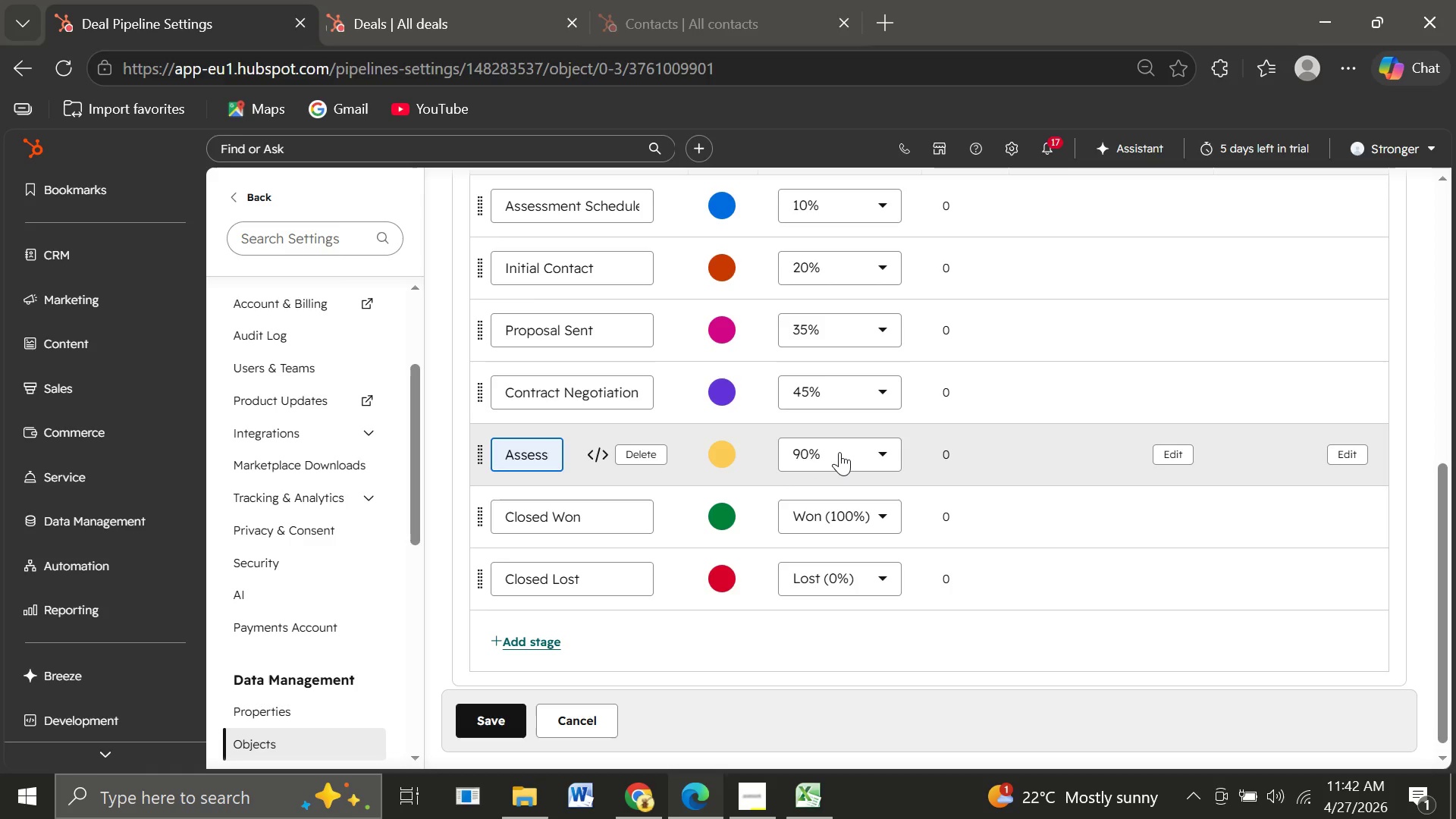 
left_click([867, 304])
 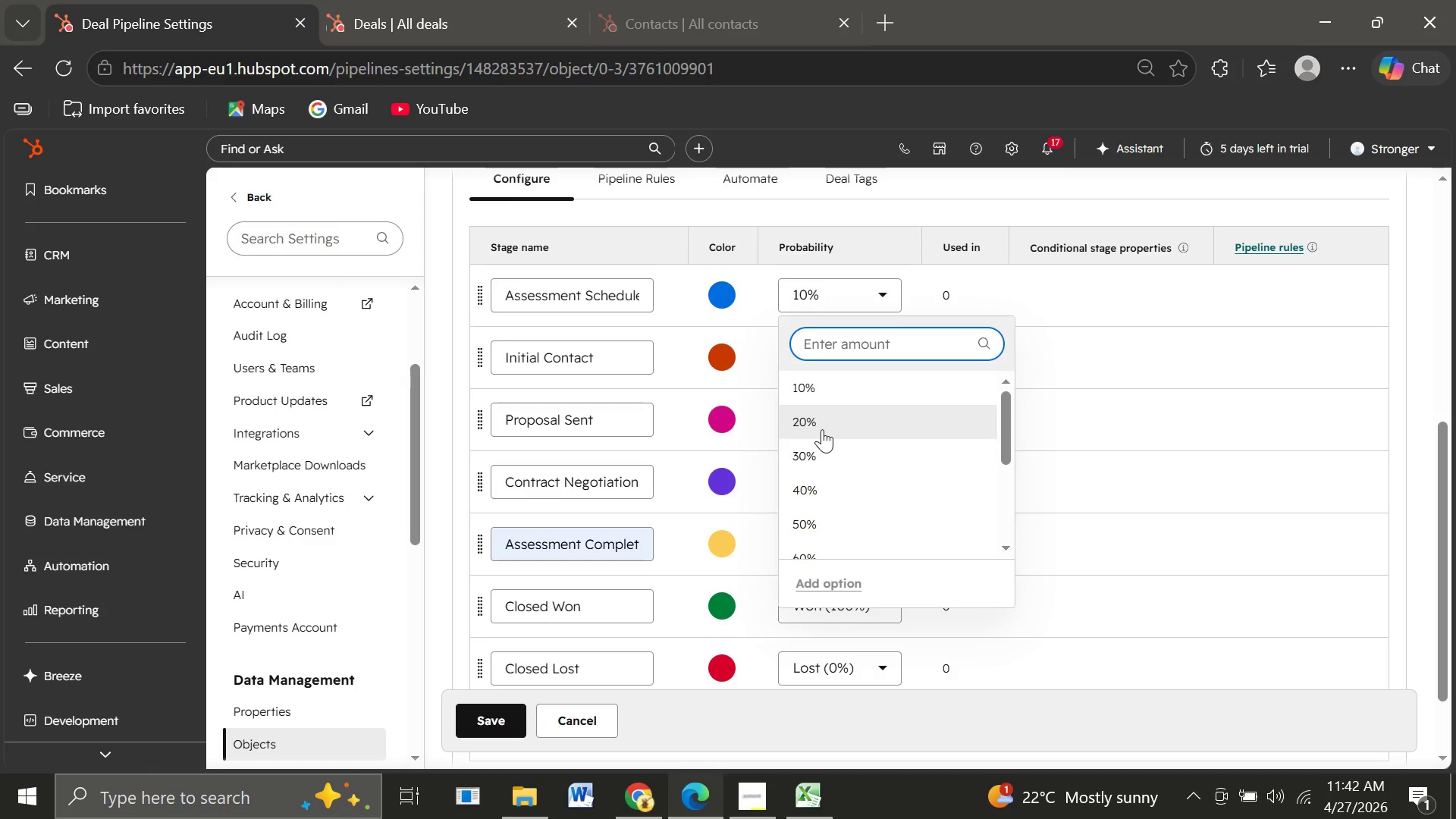 
left_click([822, 429])
 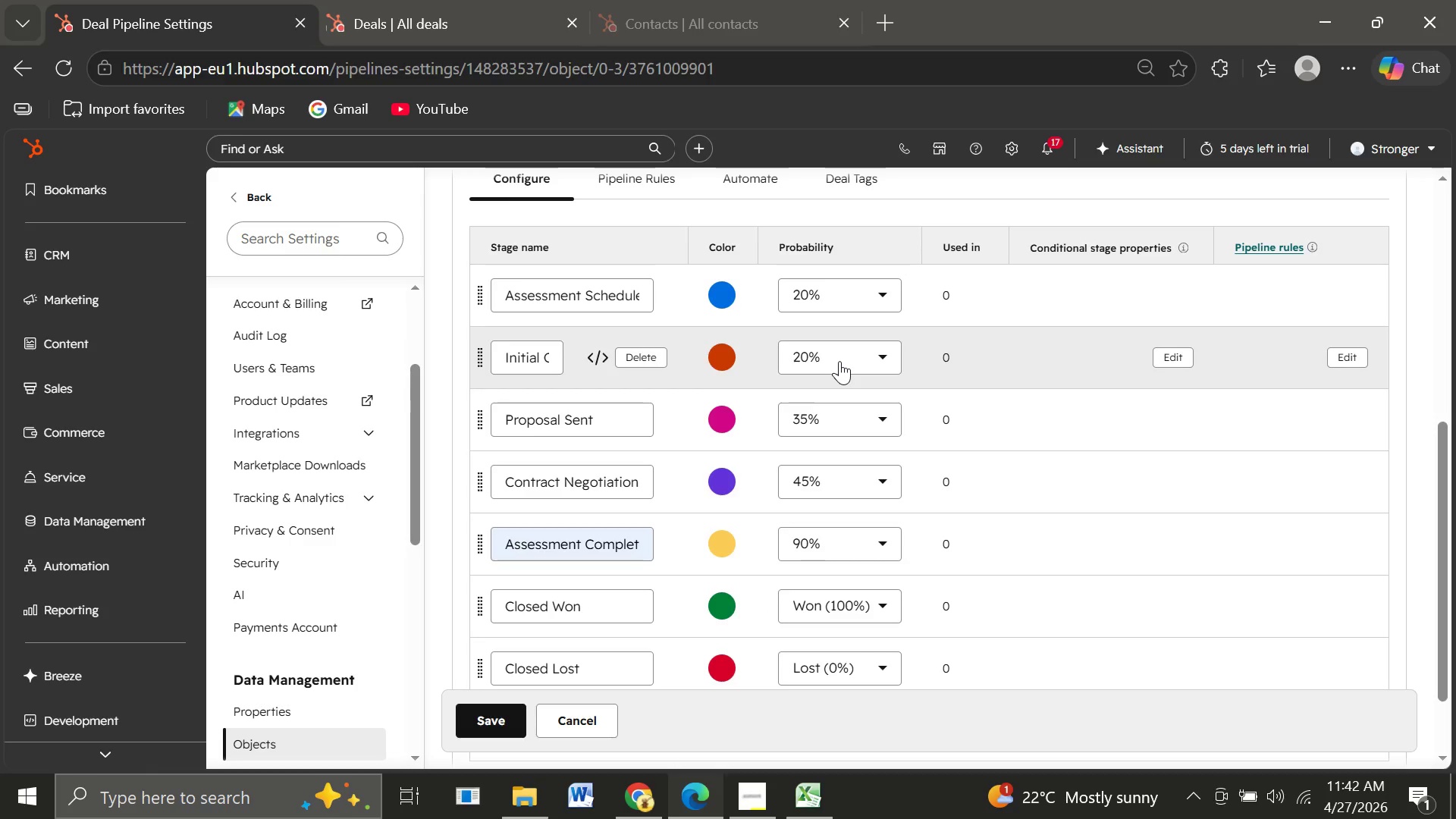 
left_click([839, 361])
 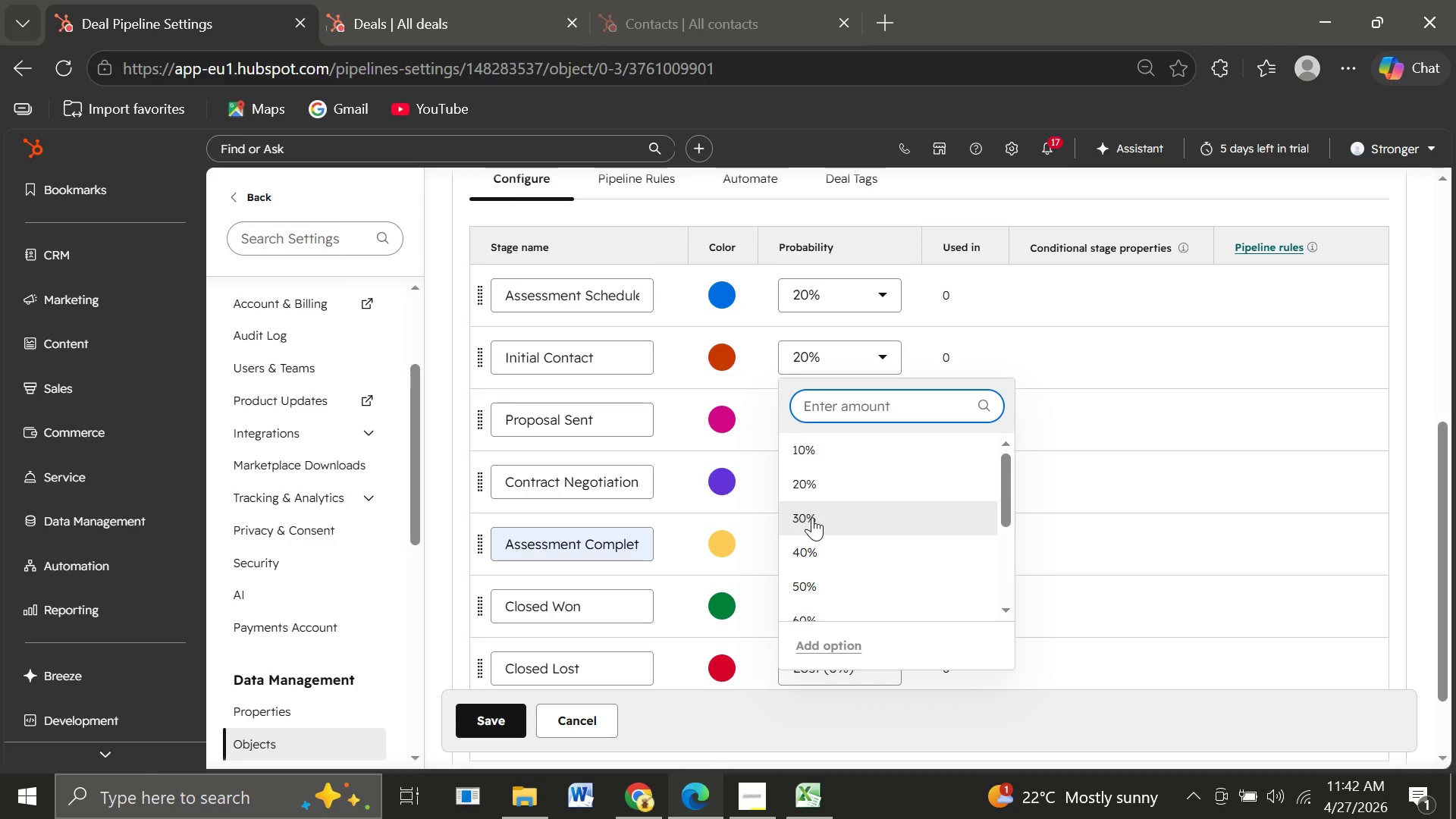 
left_click([814, 516])
 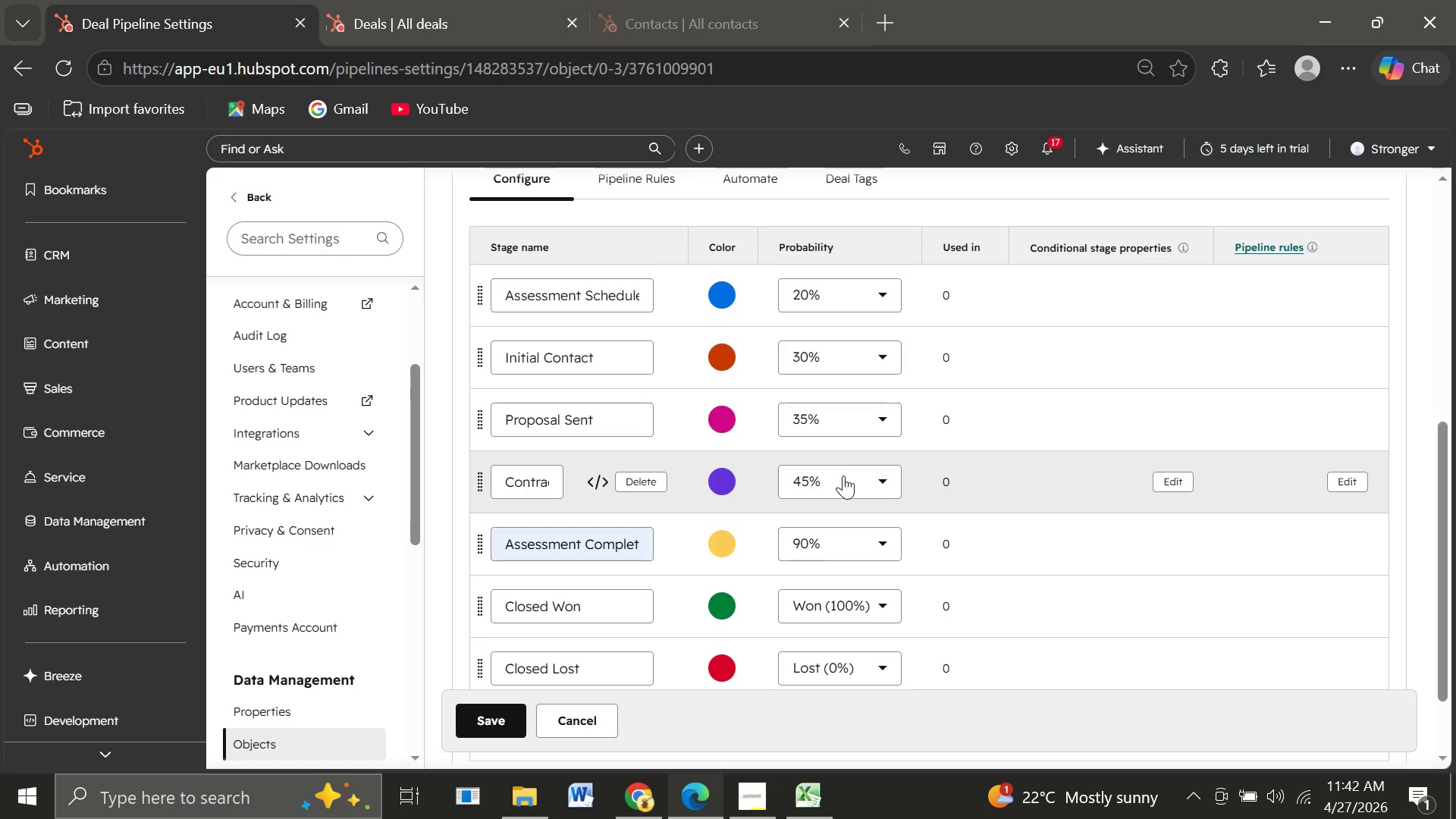 
left_click([868, 416])
 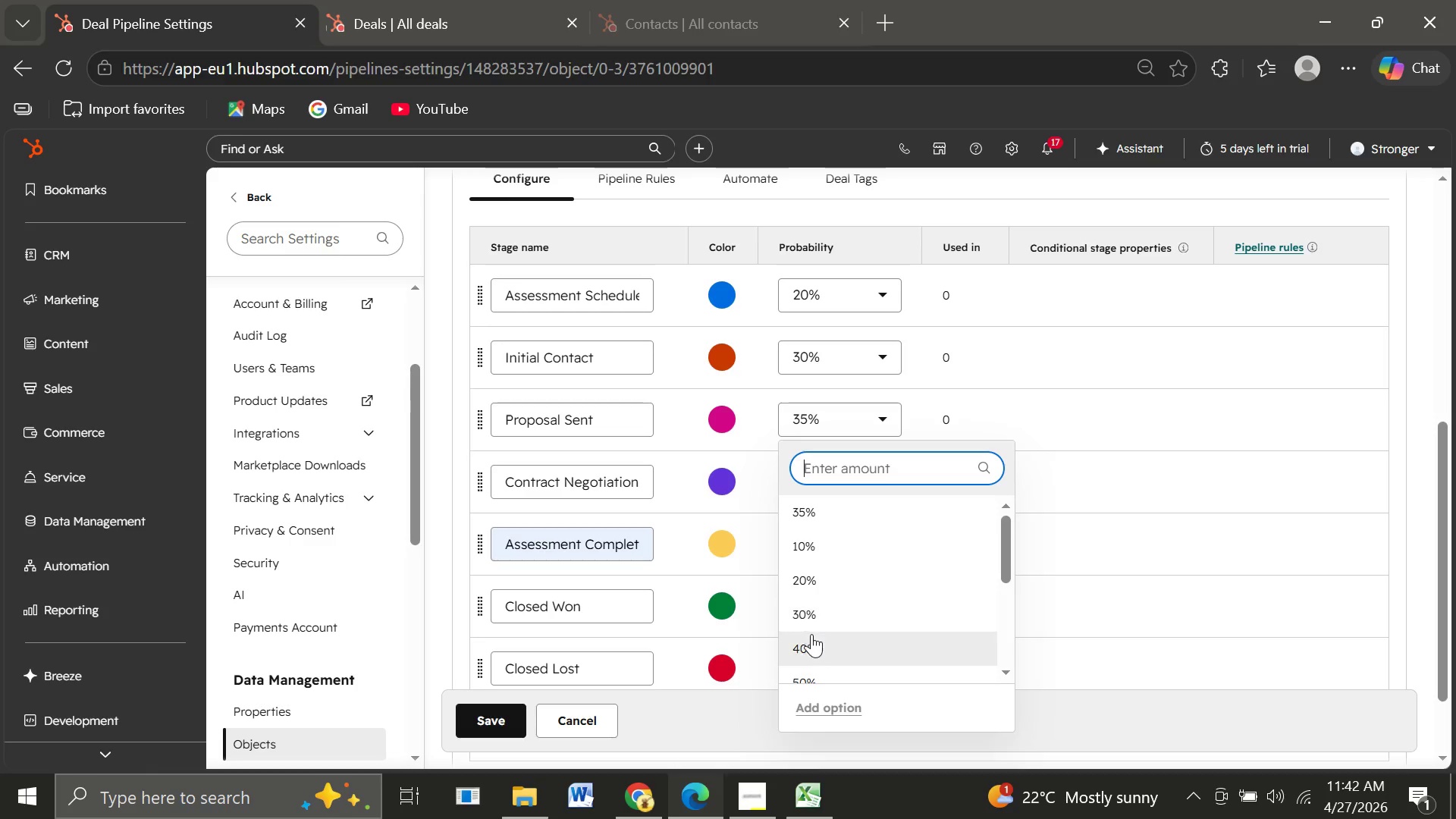 
left_click([811, 640])
 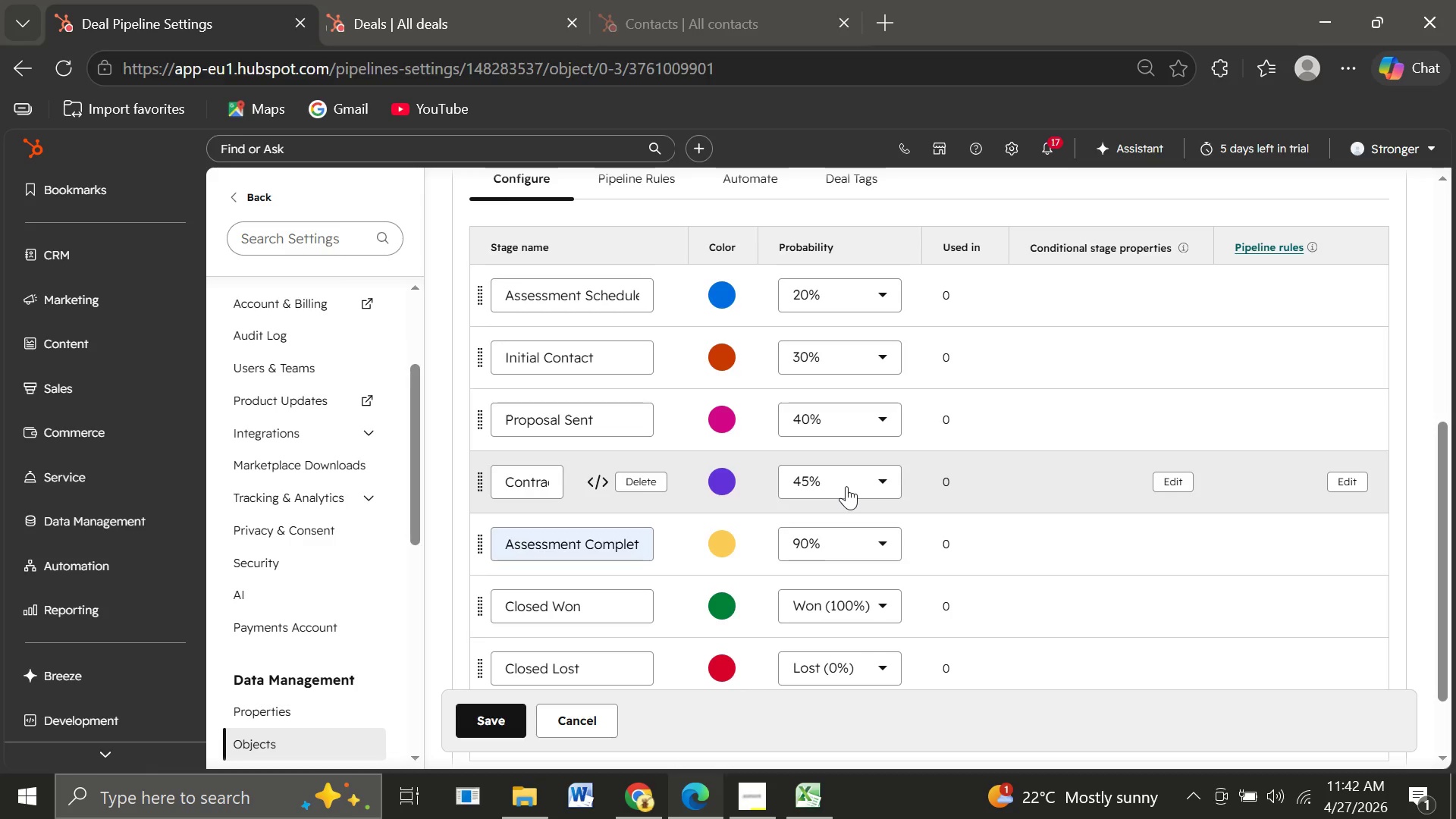 
left_click([846, 486])
 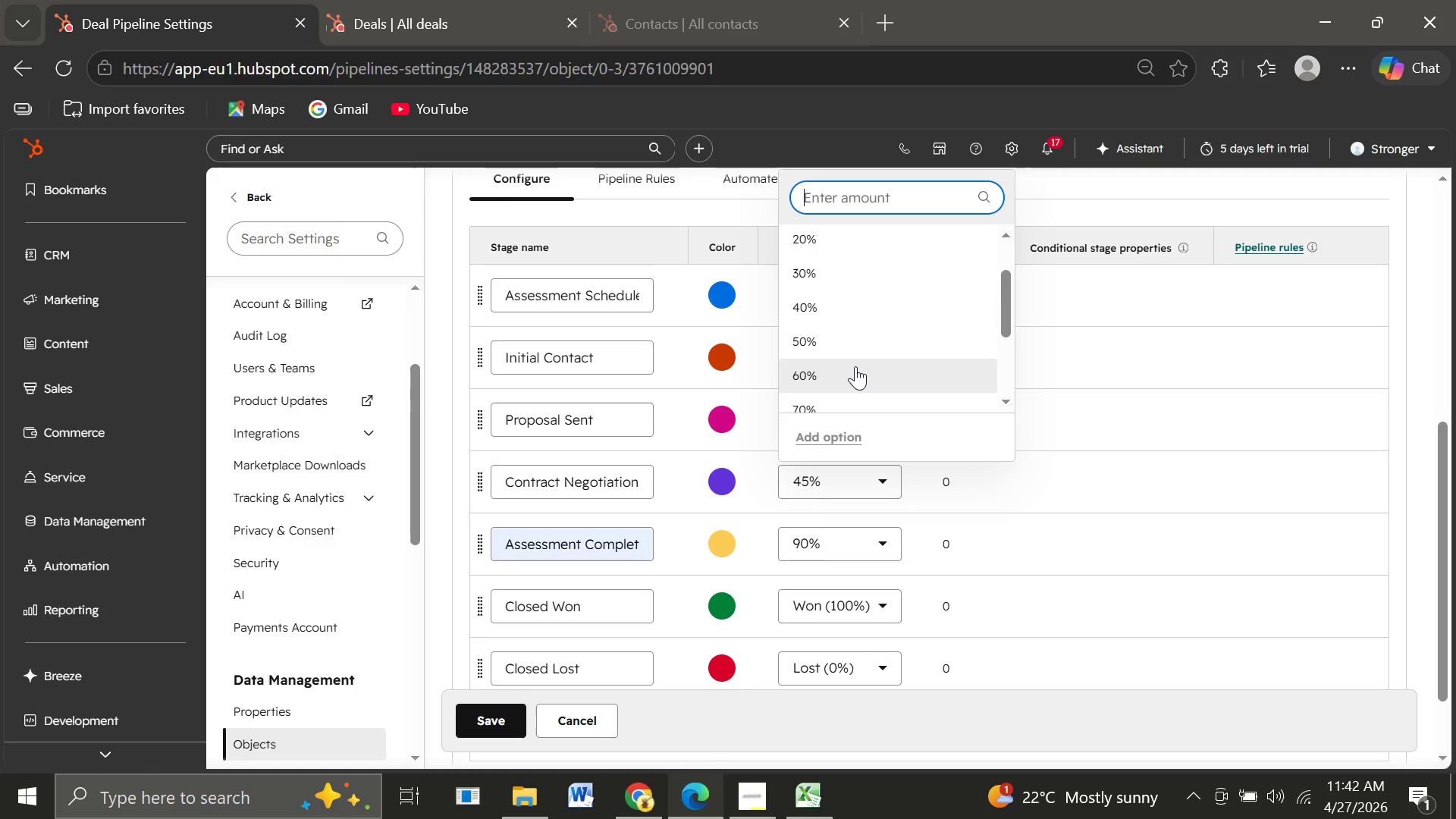 
left_click([835, 361])
 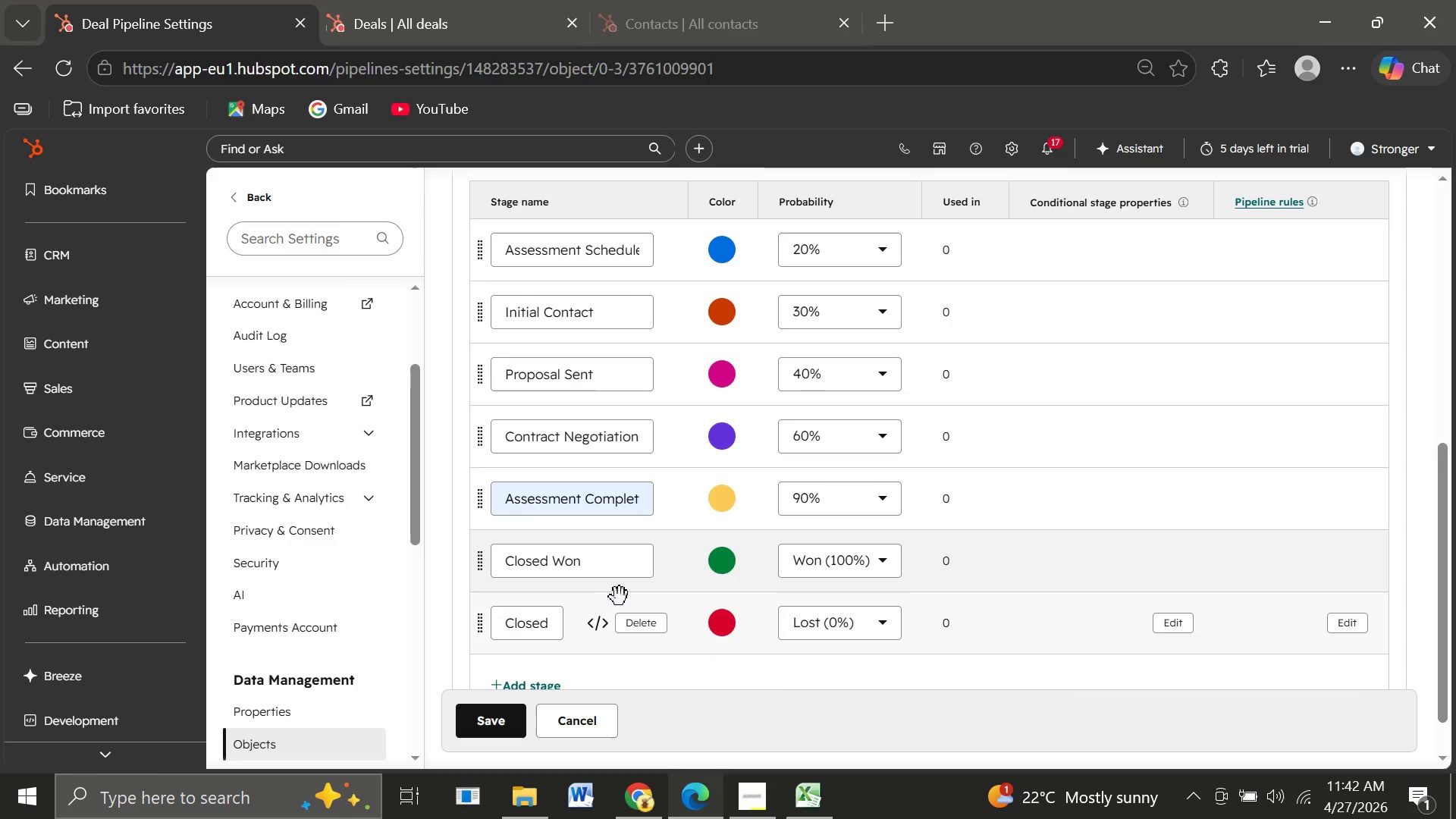 
wait(8.12)
 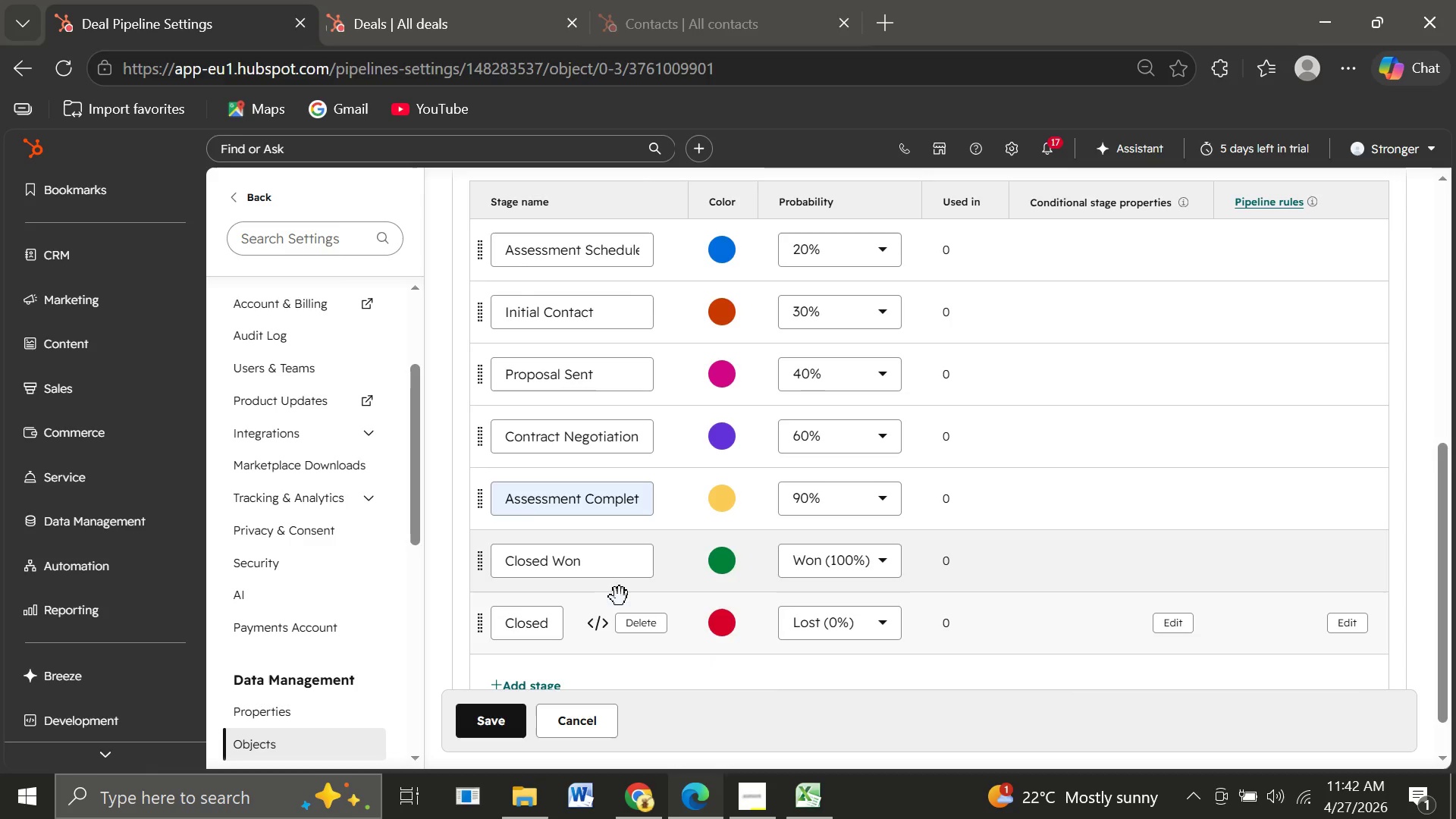 
left_click([826, 494])
 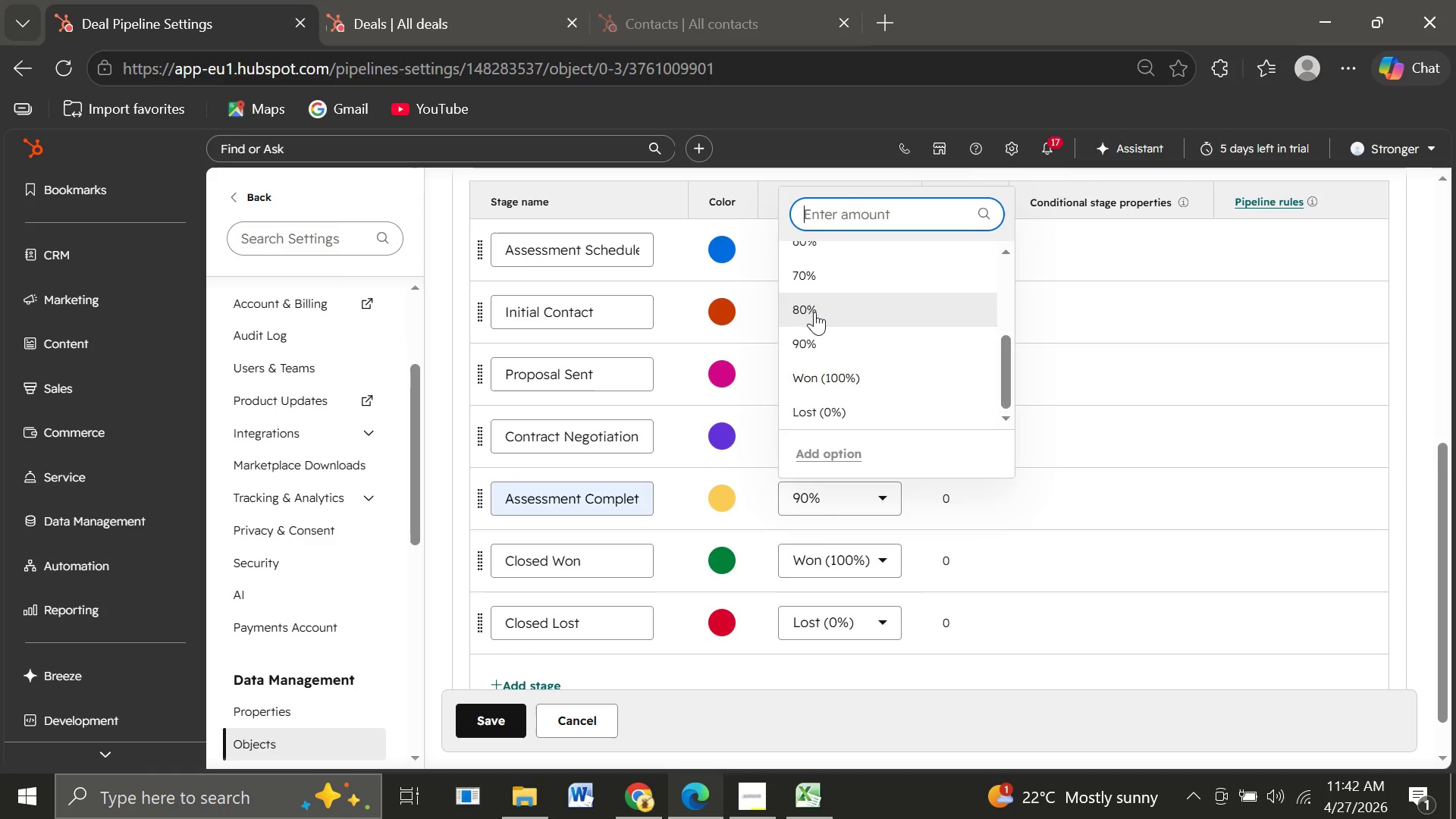 
left_click([814, 312])
 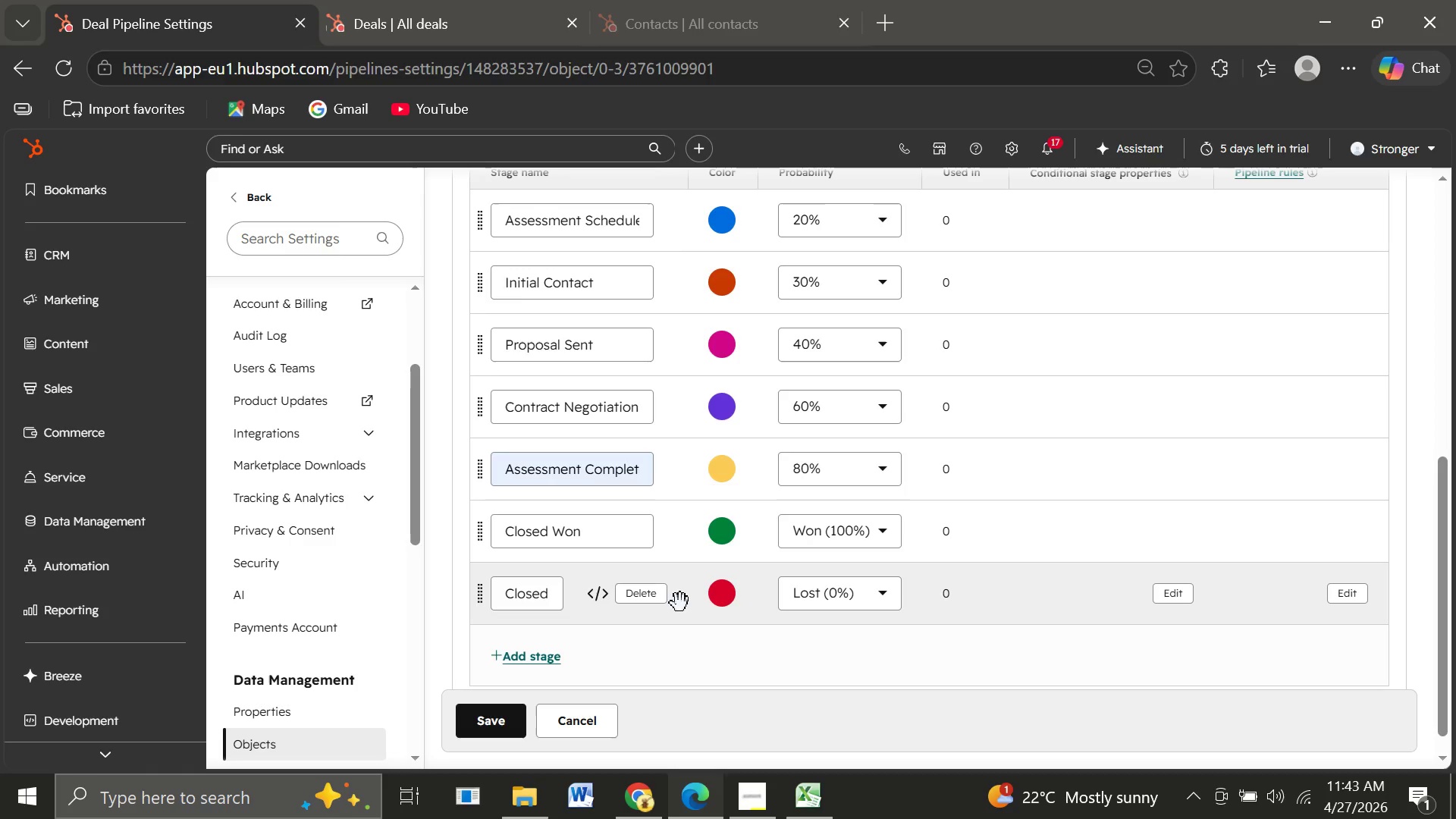 
wait(17.53)
 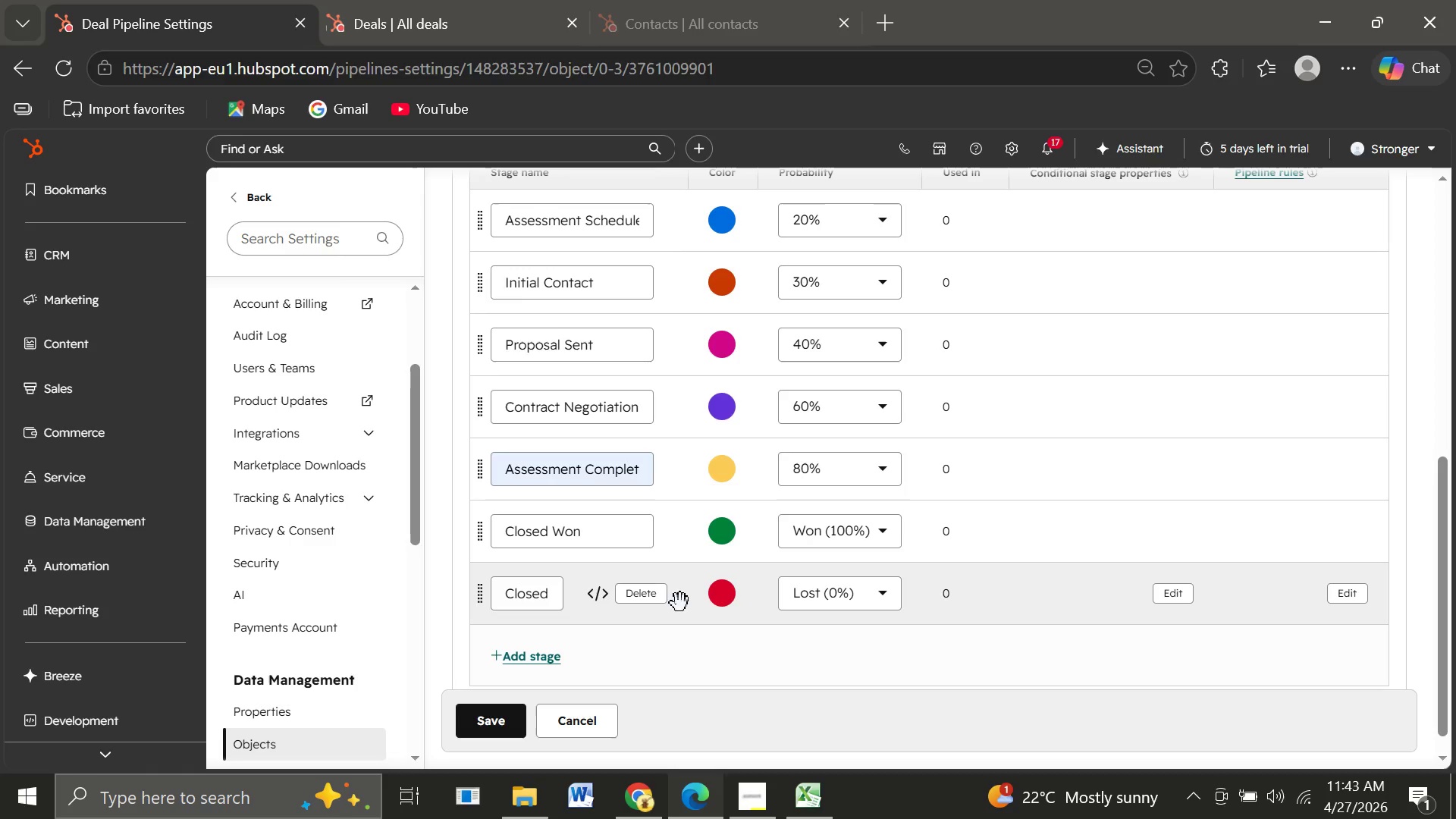 
left_click([640, 600])
 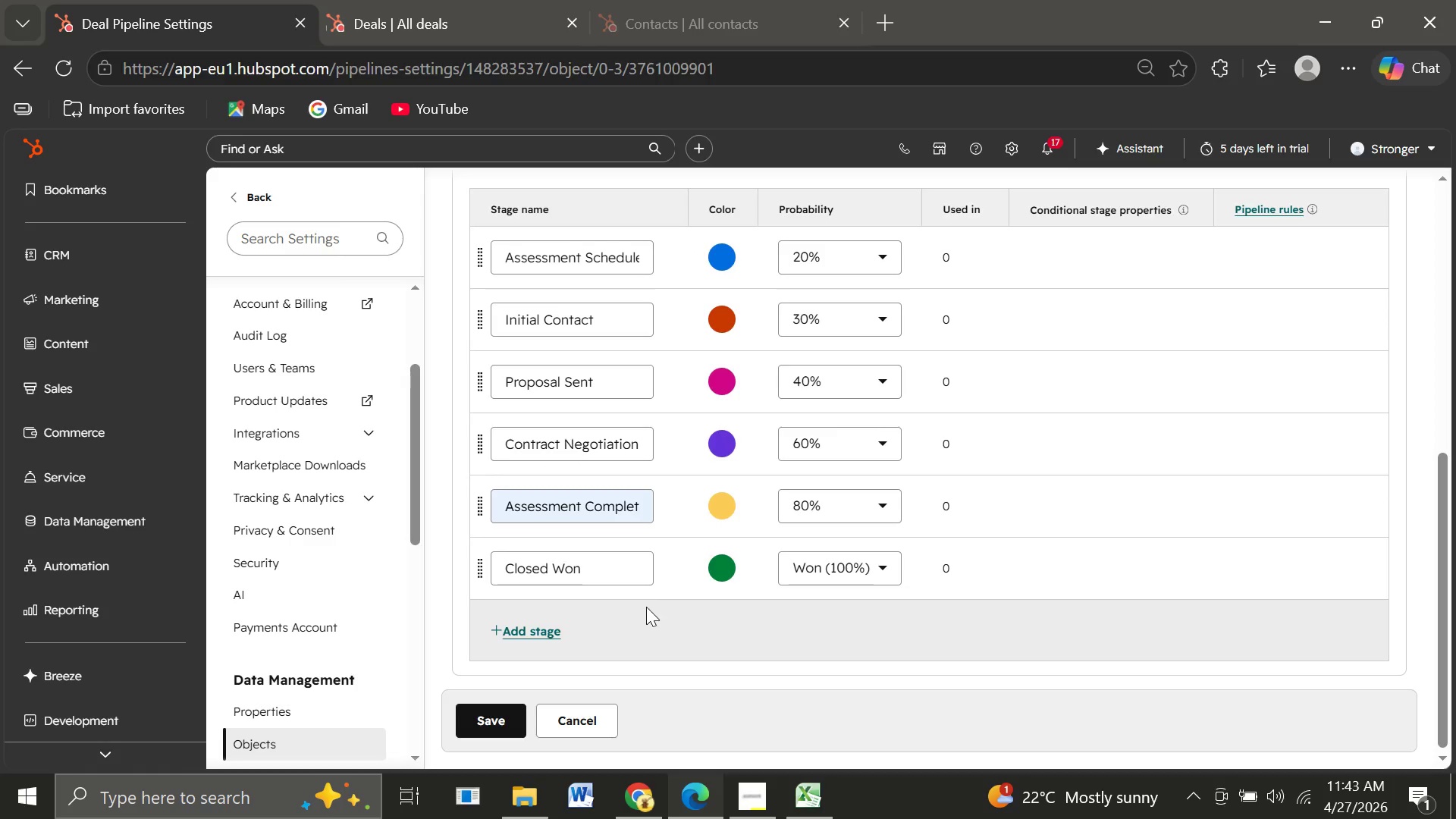 
mouse_move([677, 634])
 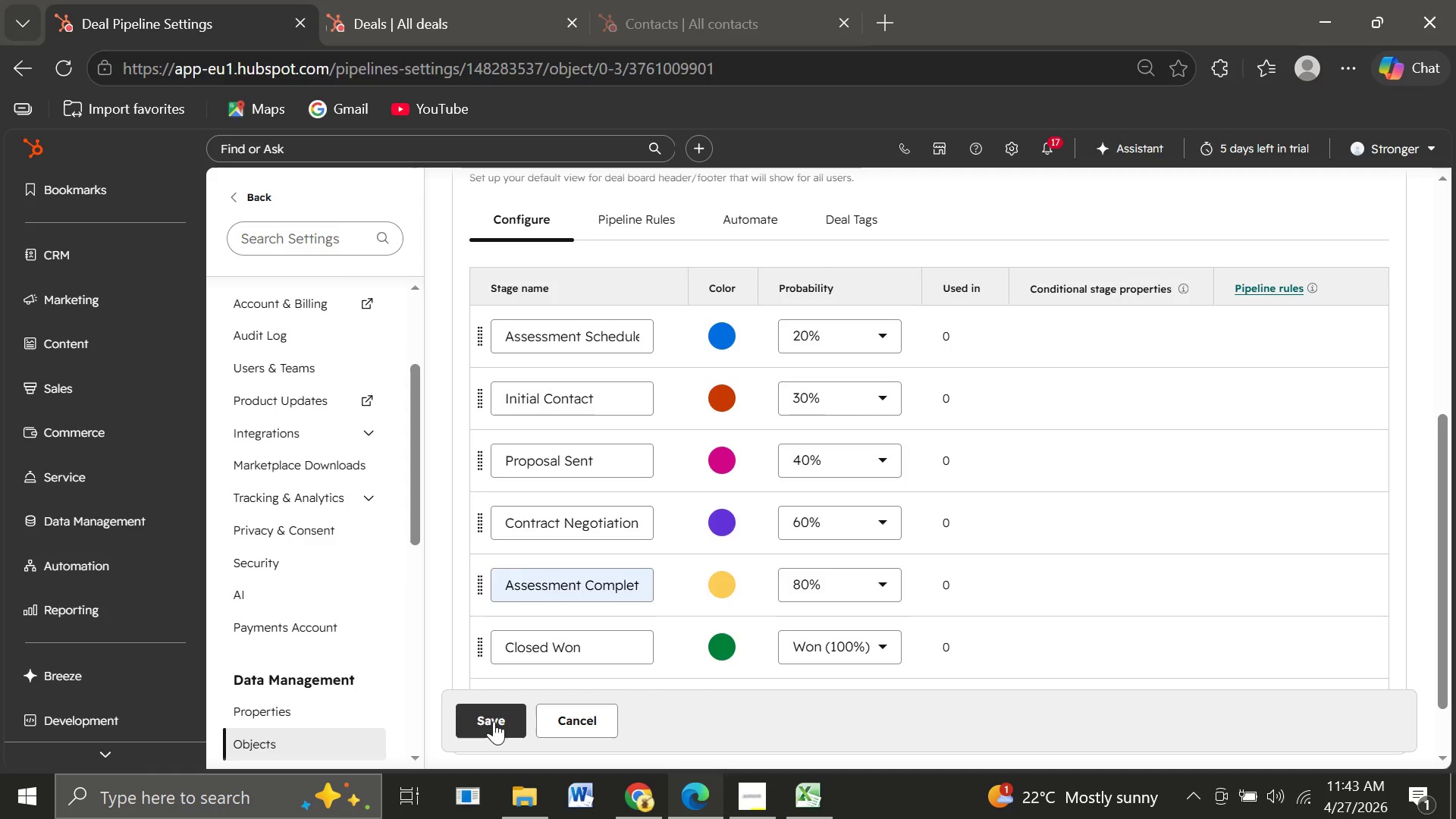 
wait(5.13)
 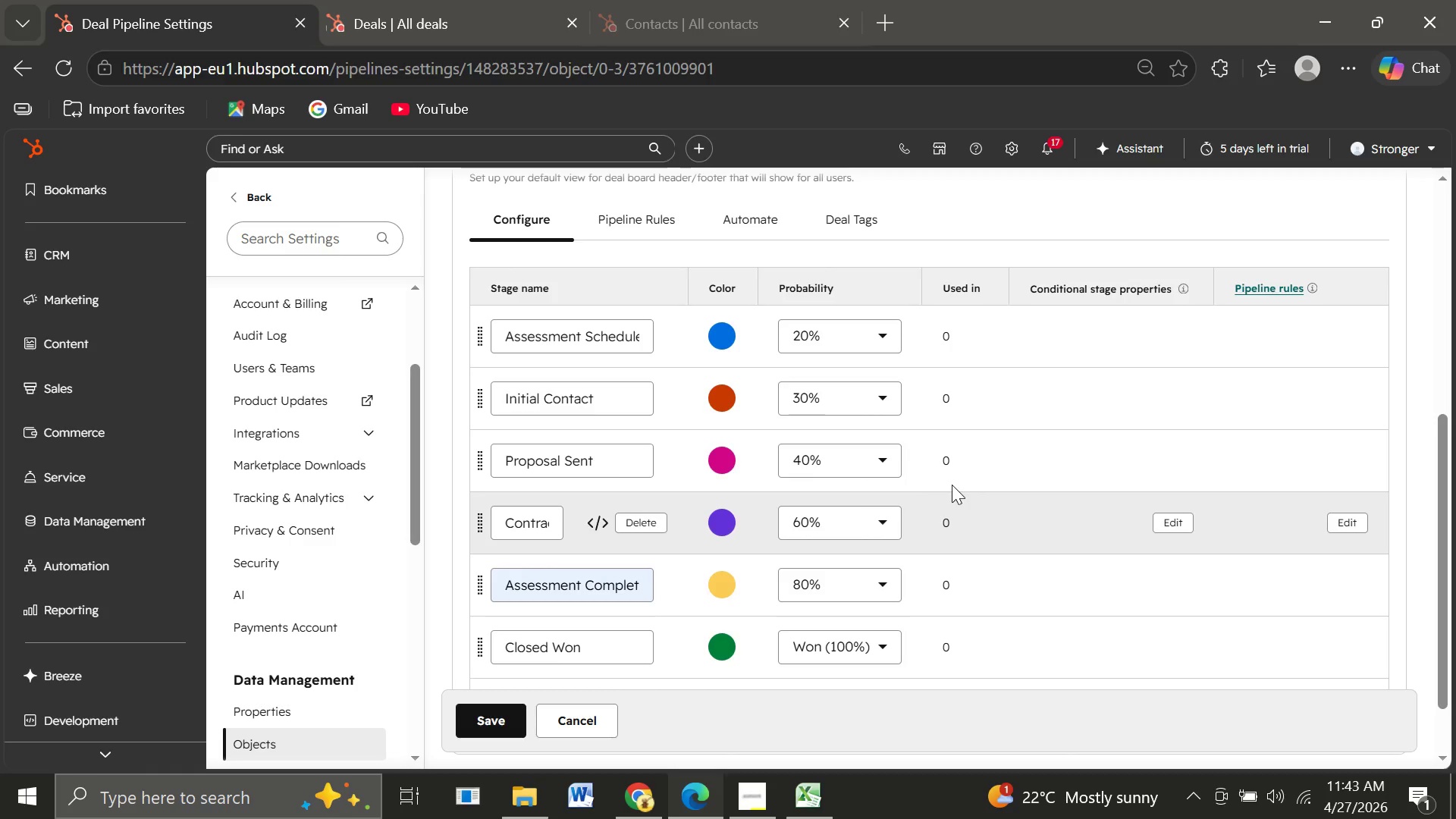 
left_click([494, 721])
 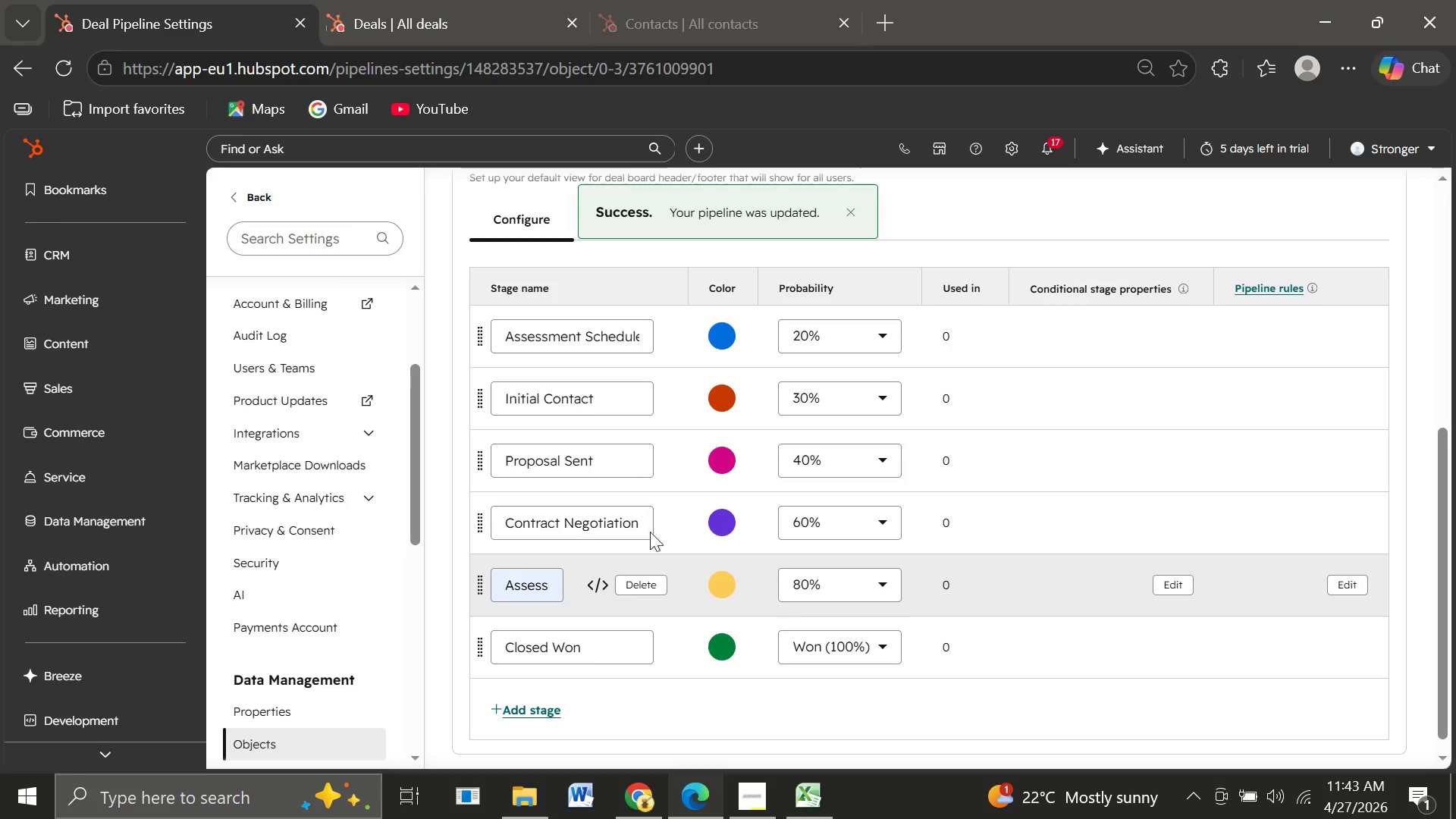 
wait(7.17)
 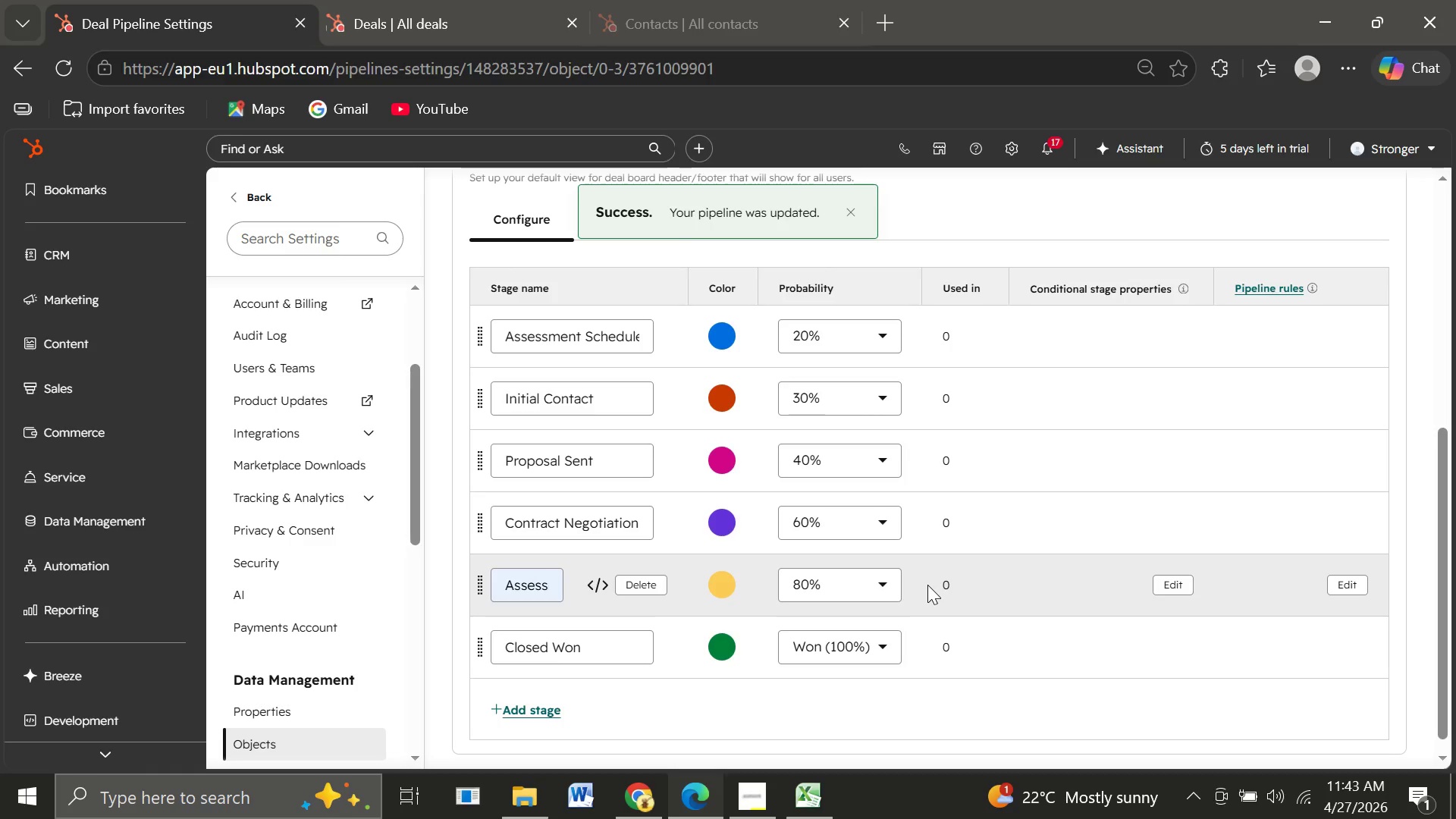 
left_click([87, 271])
 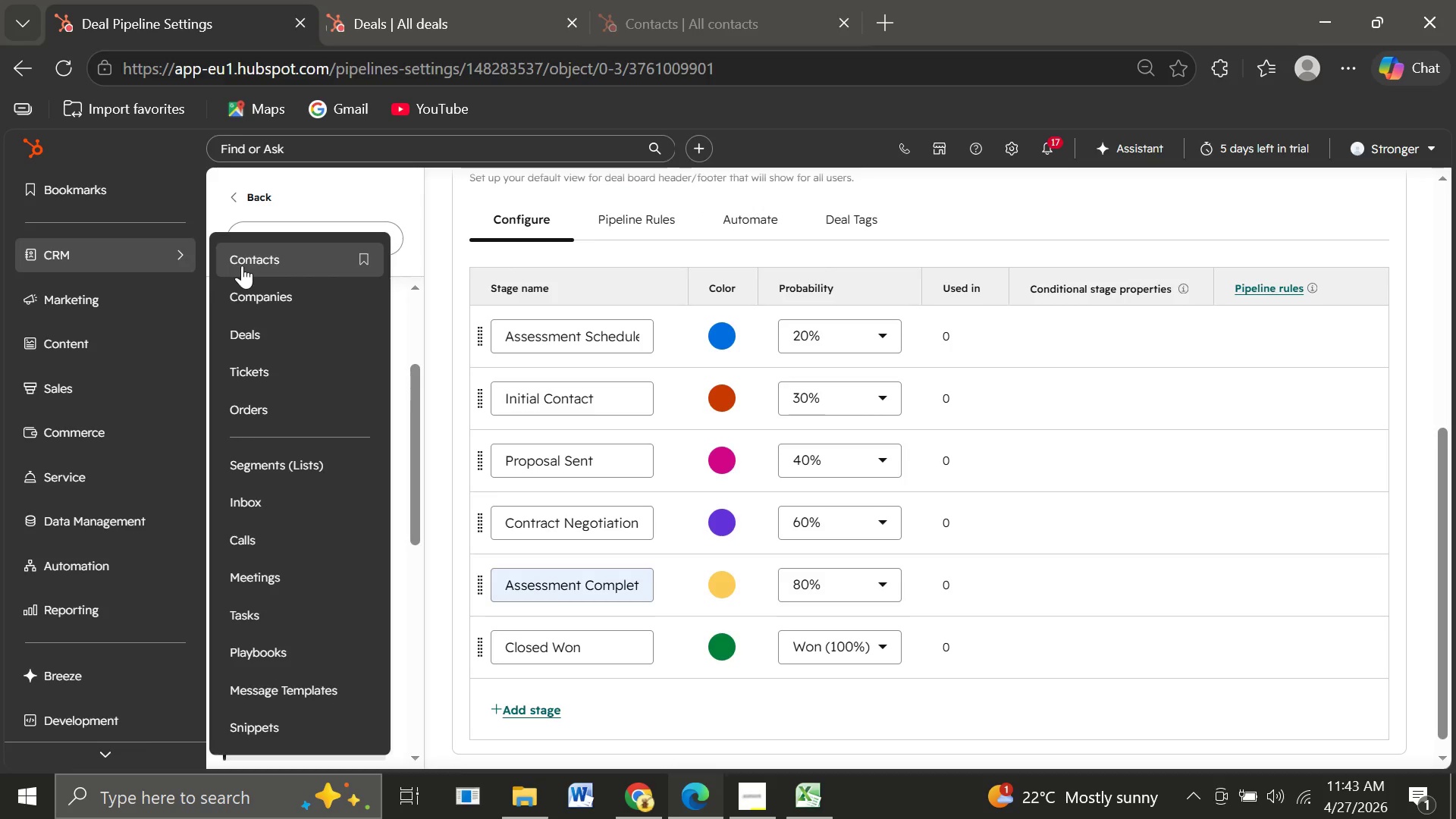 
left_click([242, 265])
 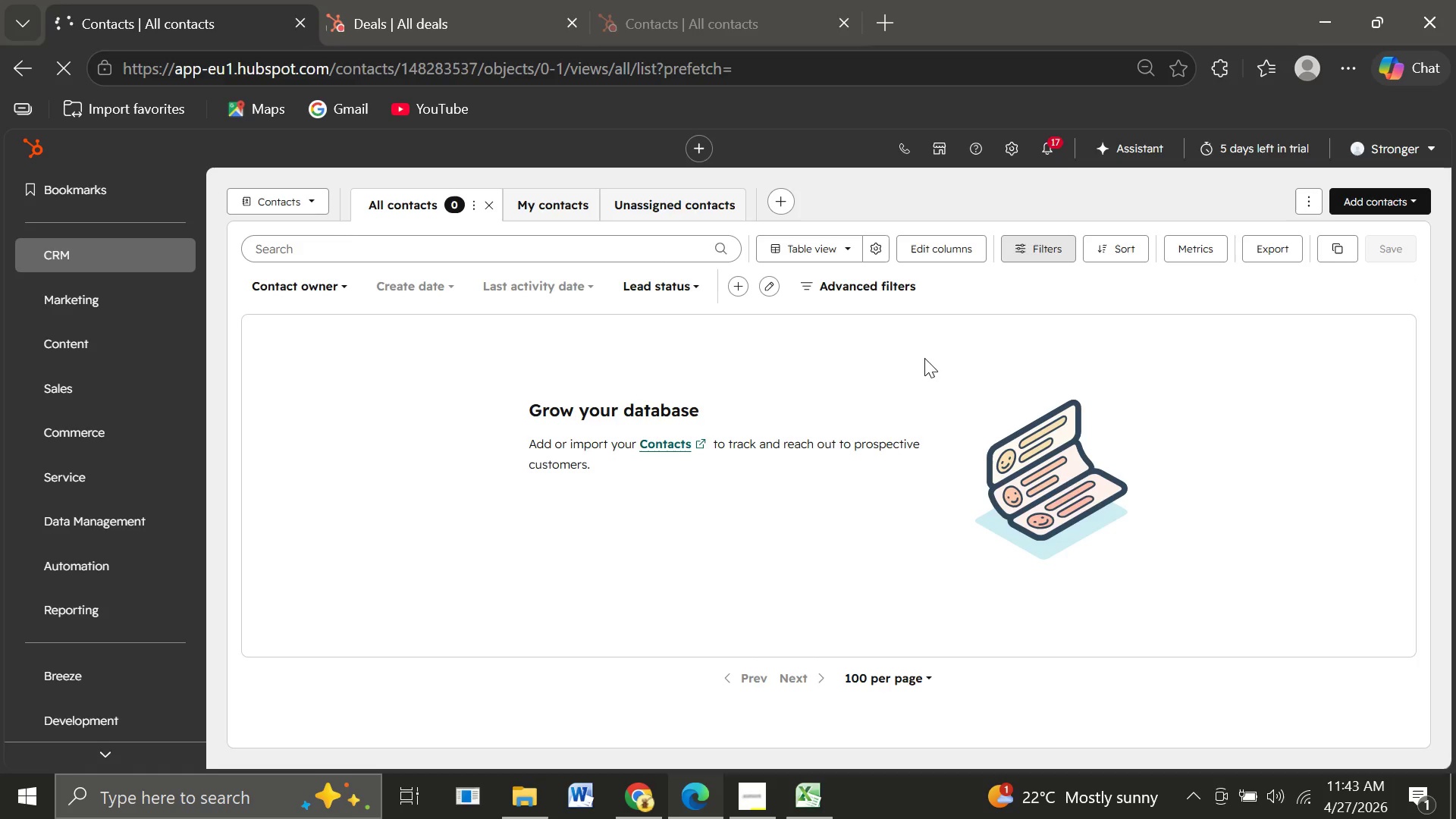 
wait(15.77)
 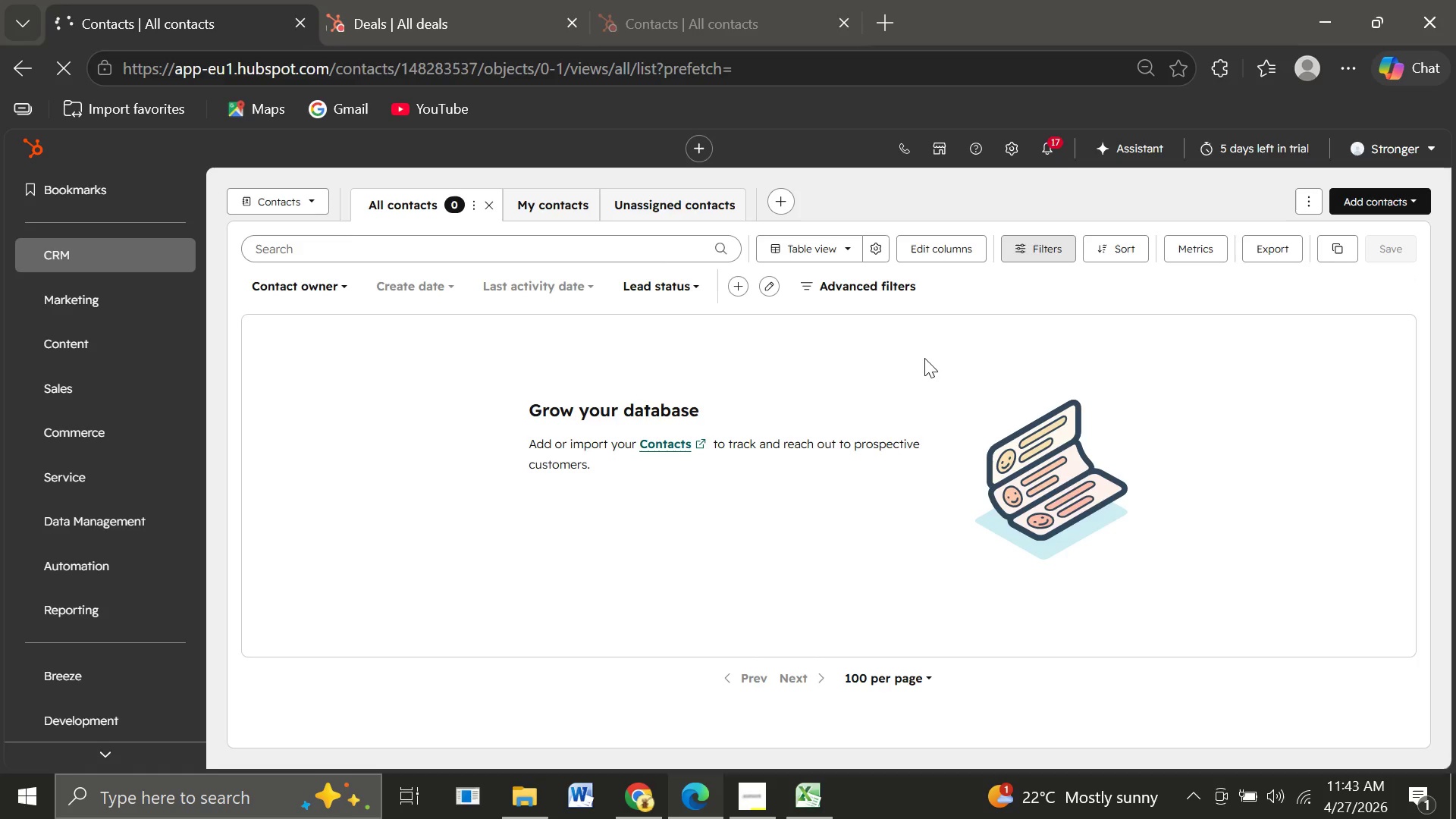 
left_click([1339, 198])
 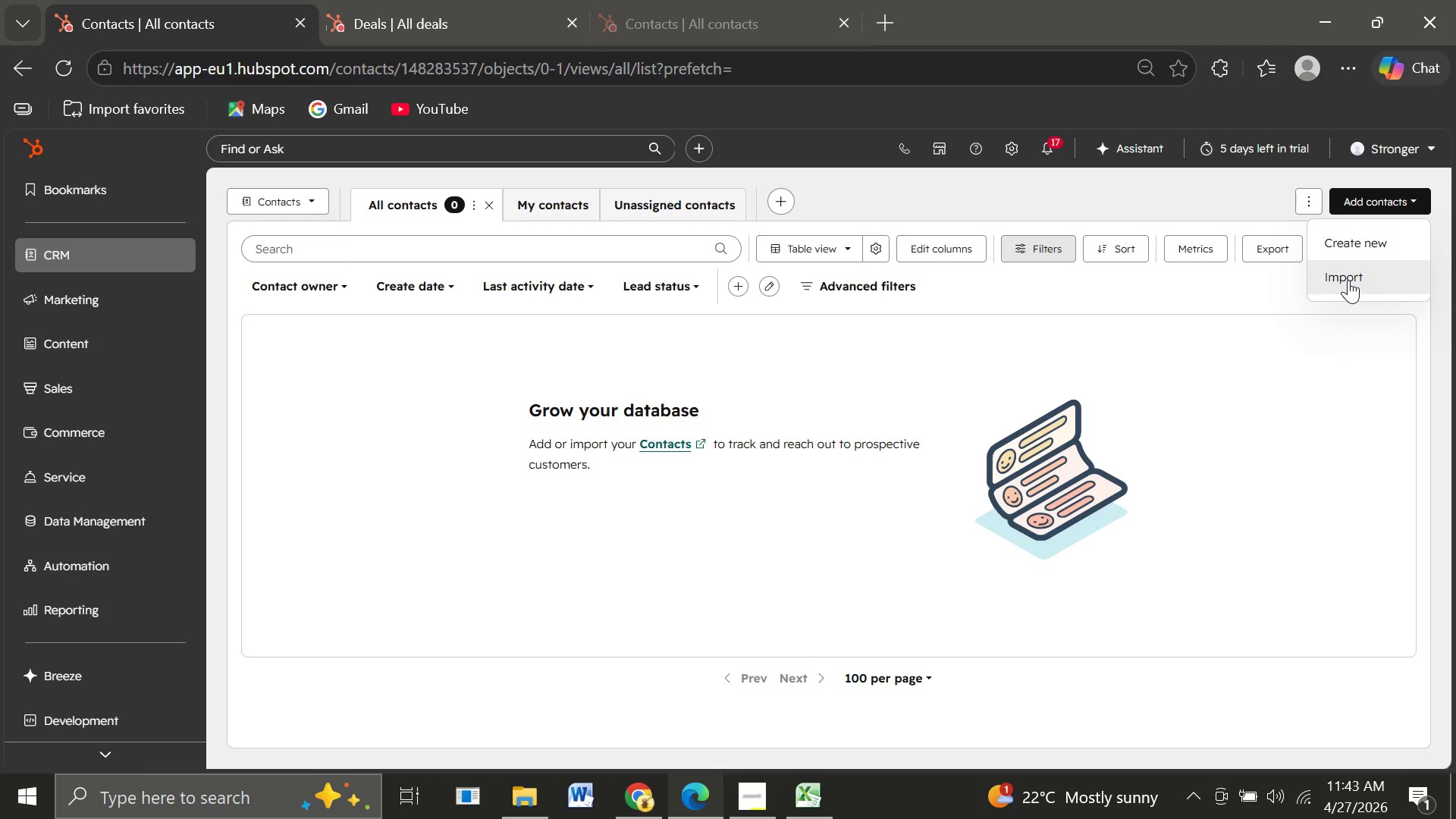 
wait(10.95)
 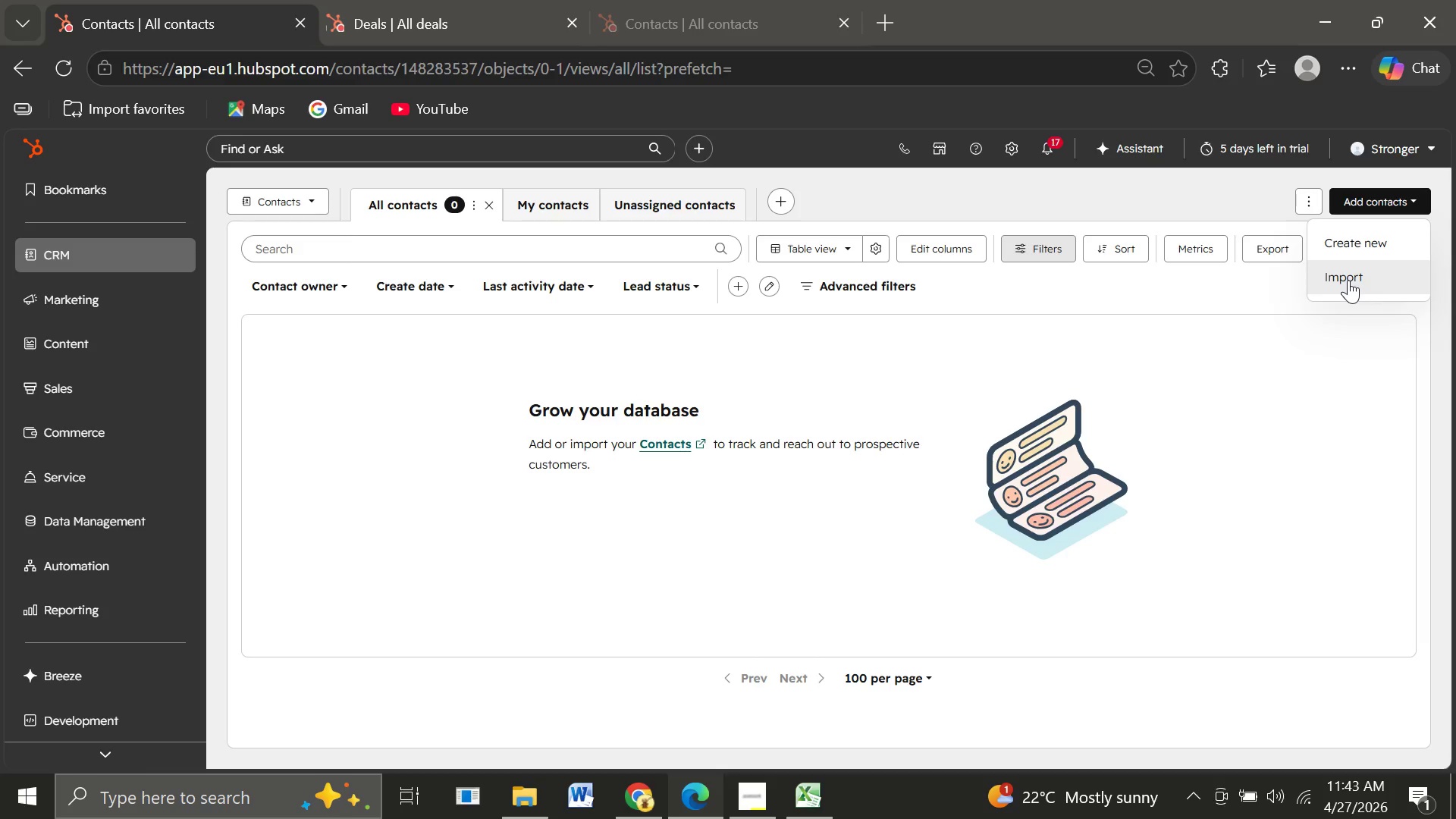 
left_click([1348, 280])
 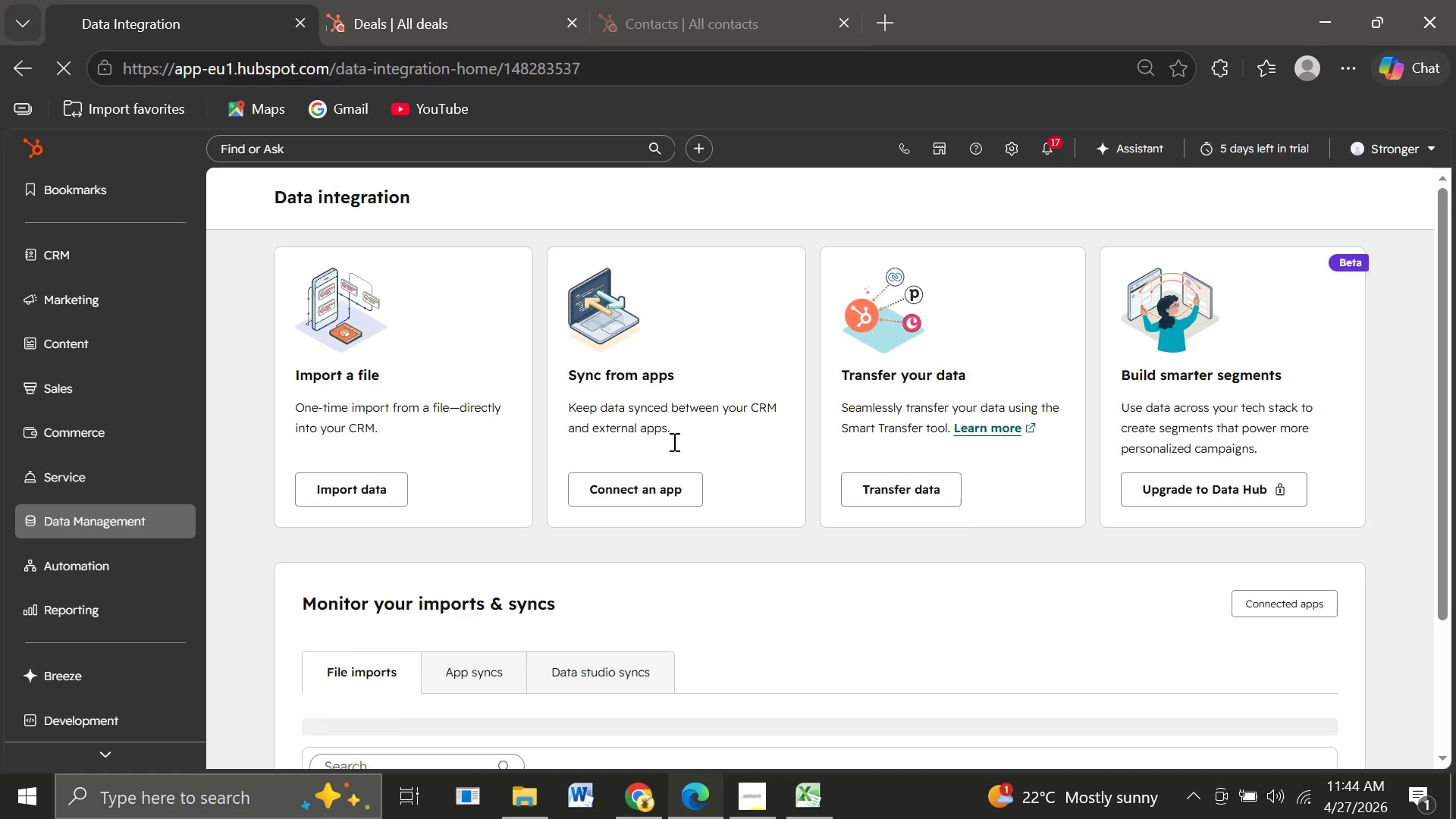 
wait(5.41)
 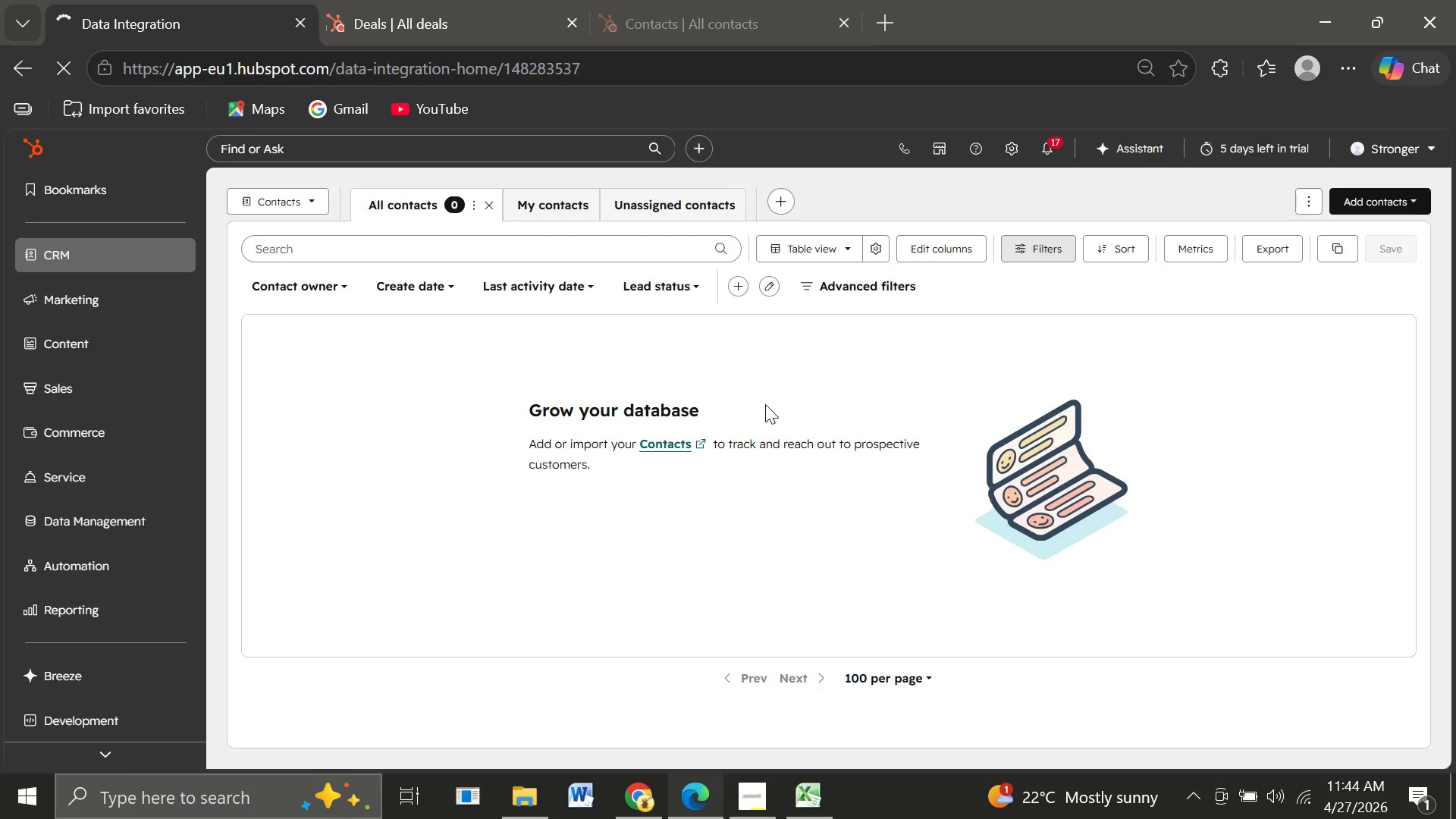 
left_click([372, 484])
 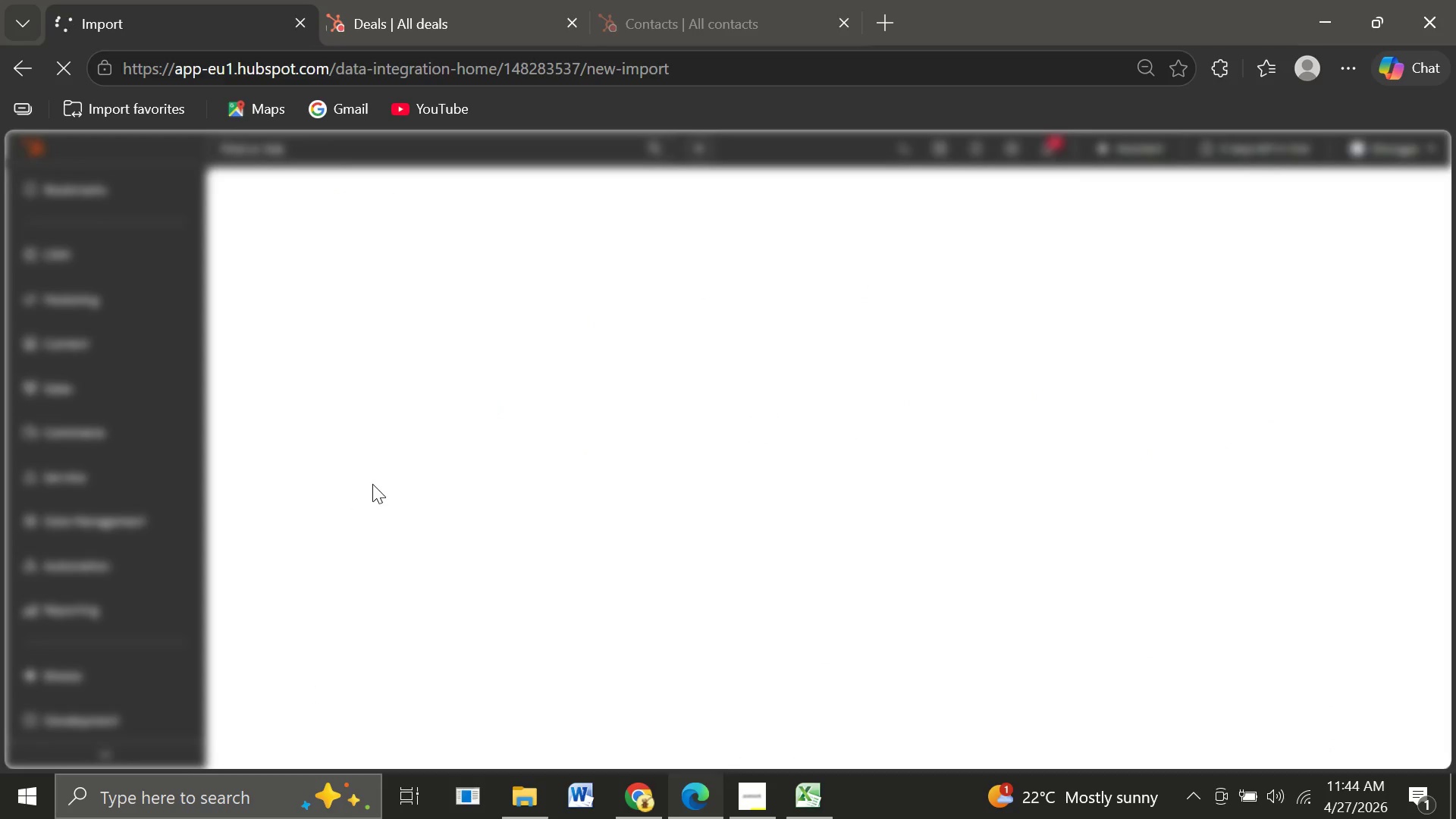 
mouse_move([631, 467])
 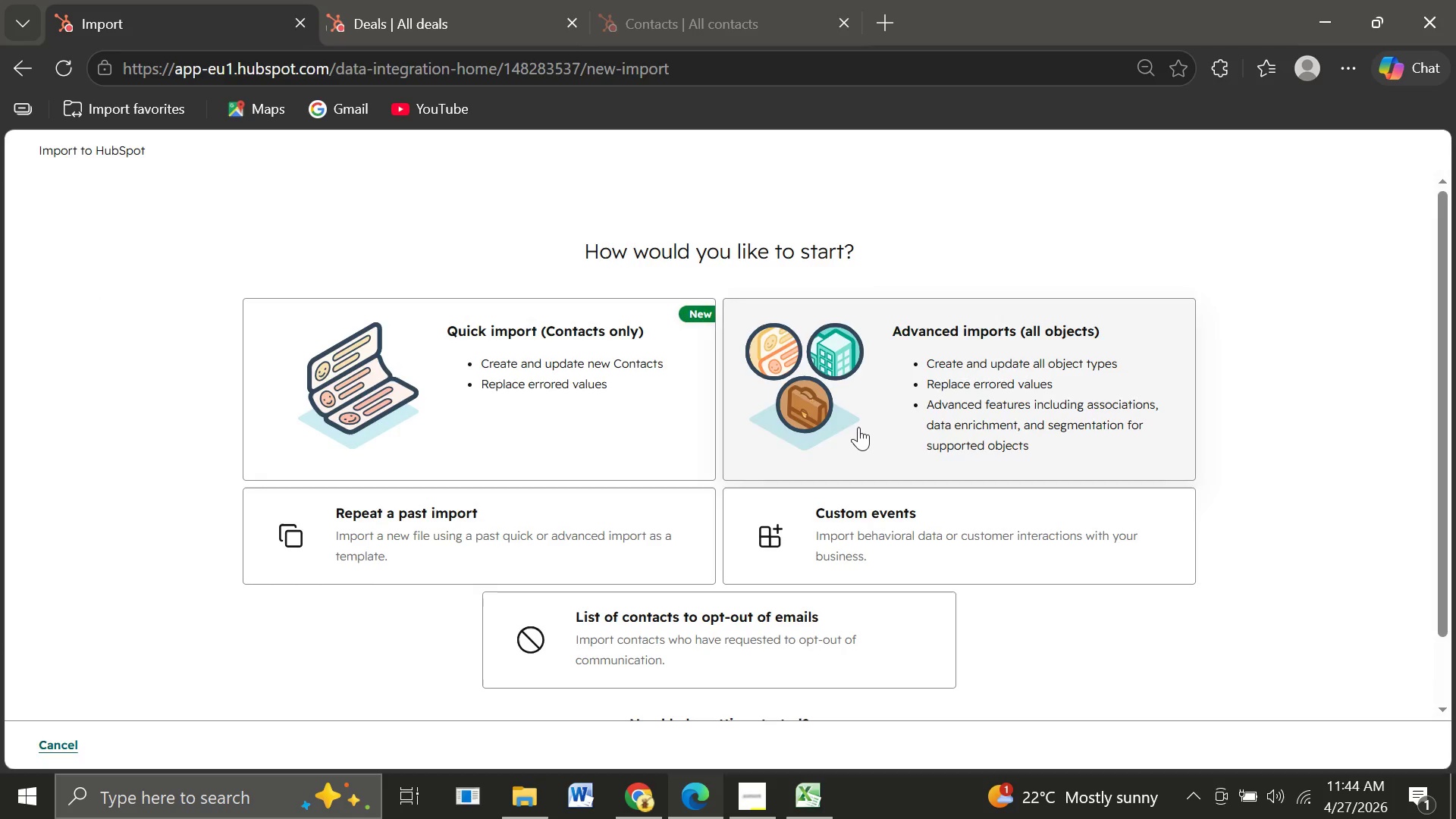 
left_click([858, 427])
 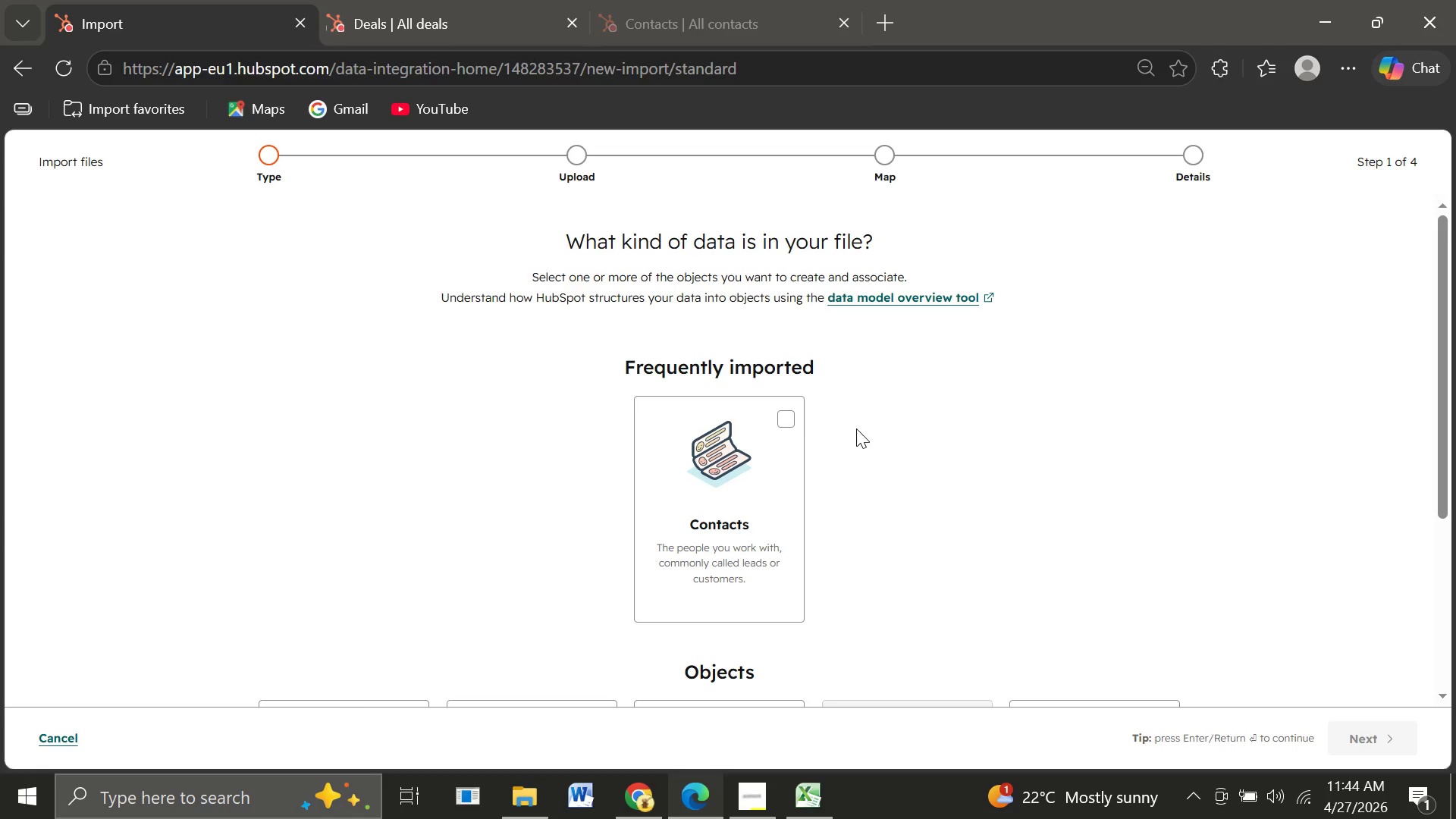 
mouse_move([755, 488])
 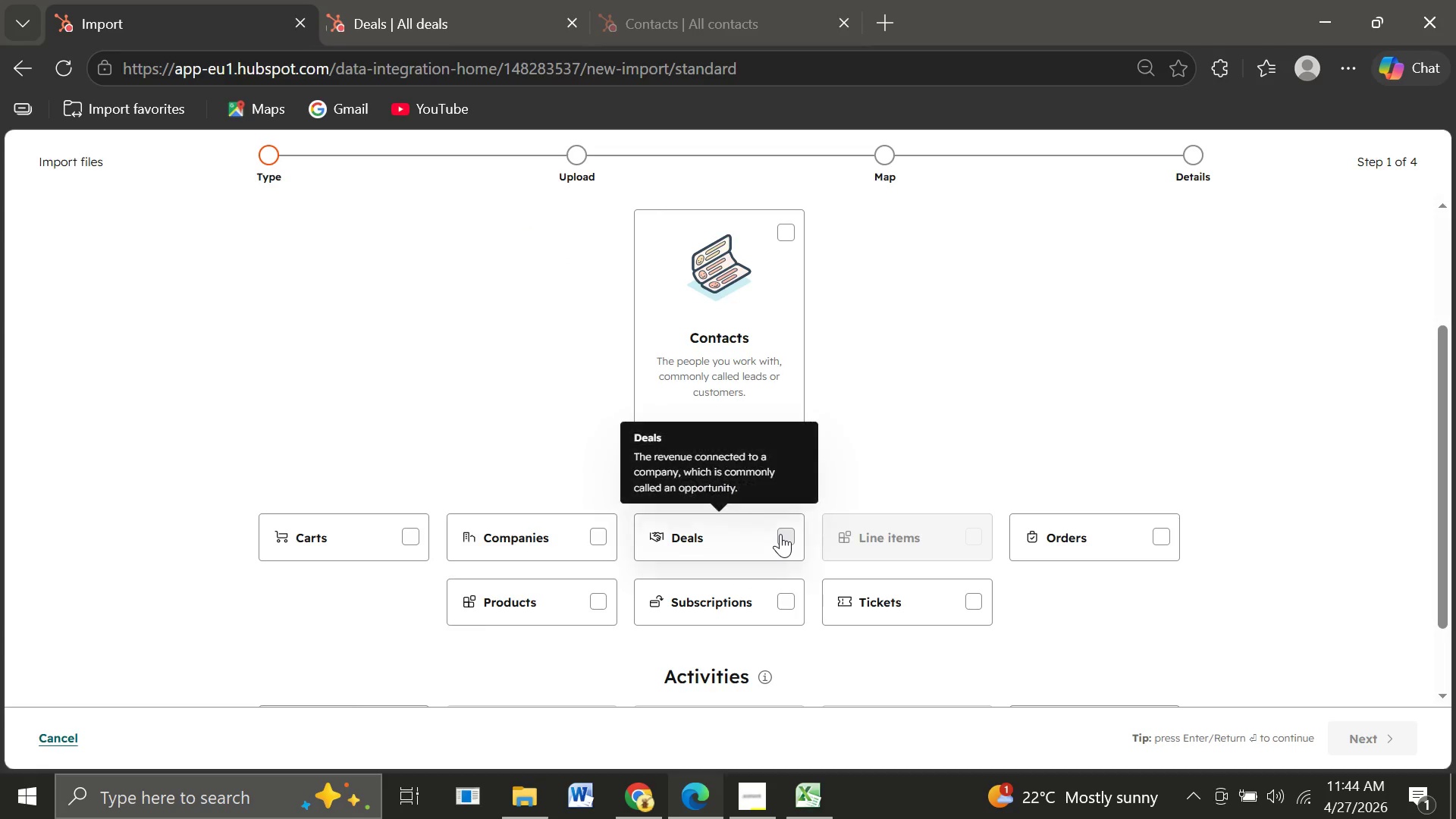 
left_click([780, 534])
 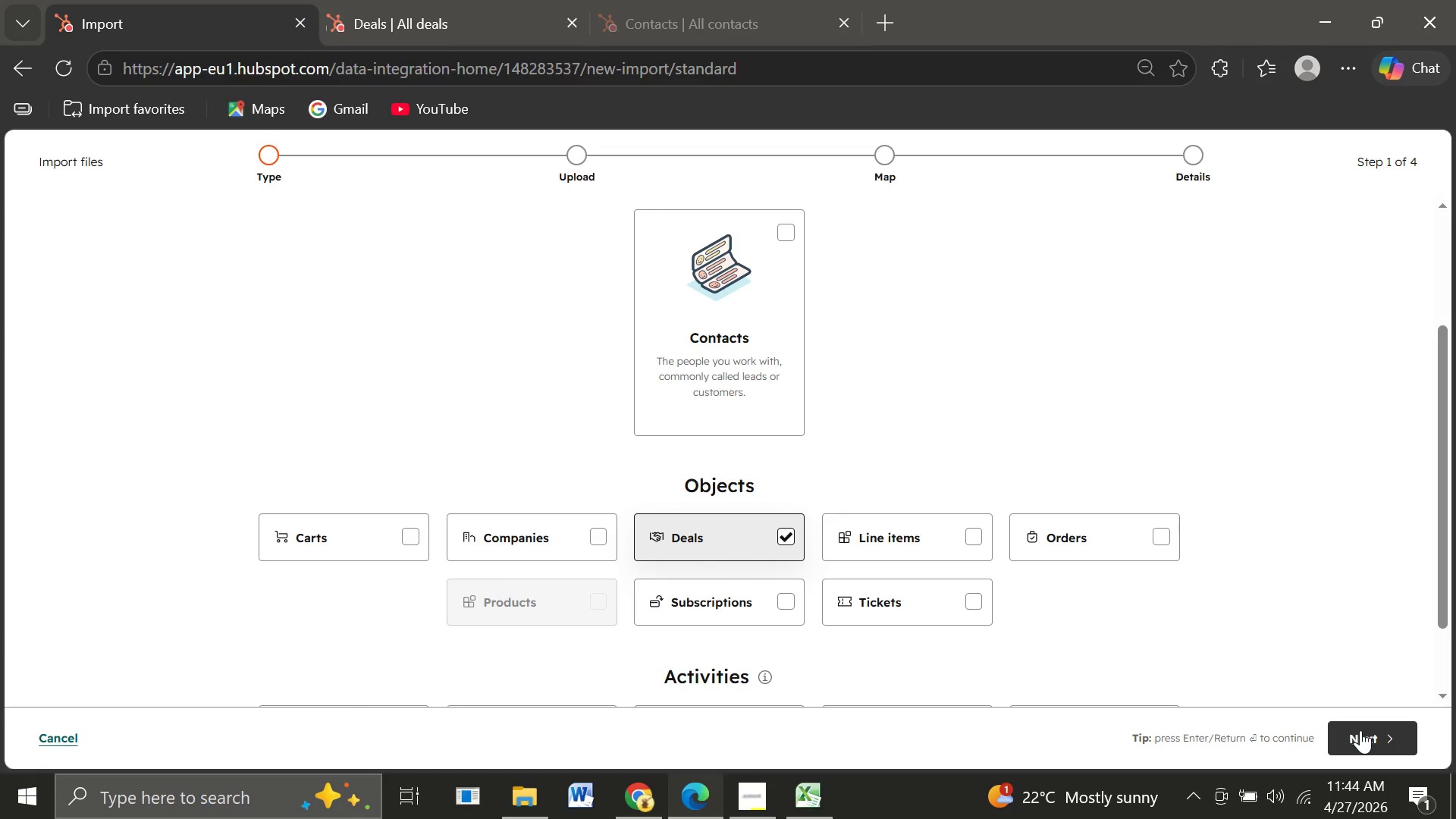 
left_click([1363, 732])
 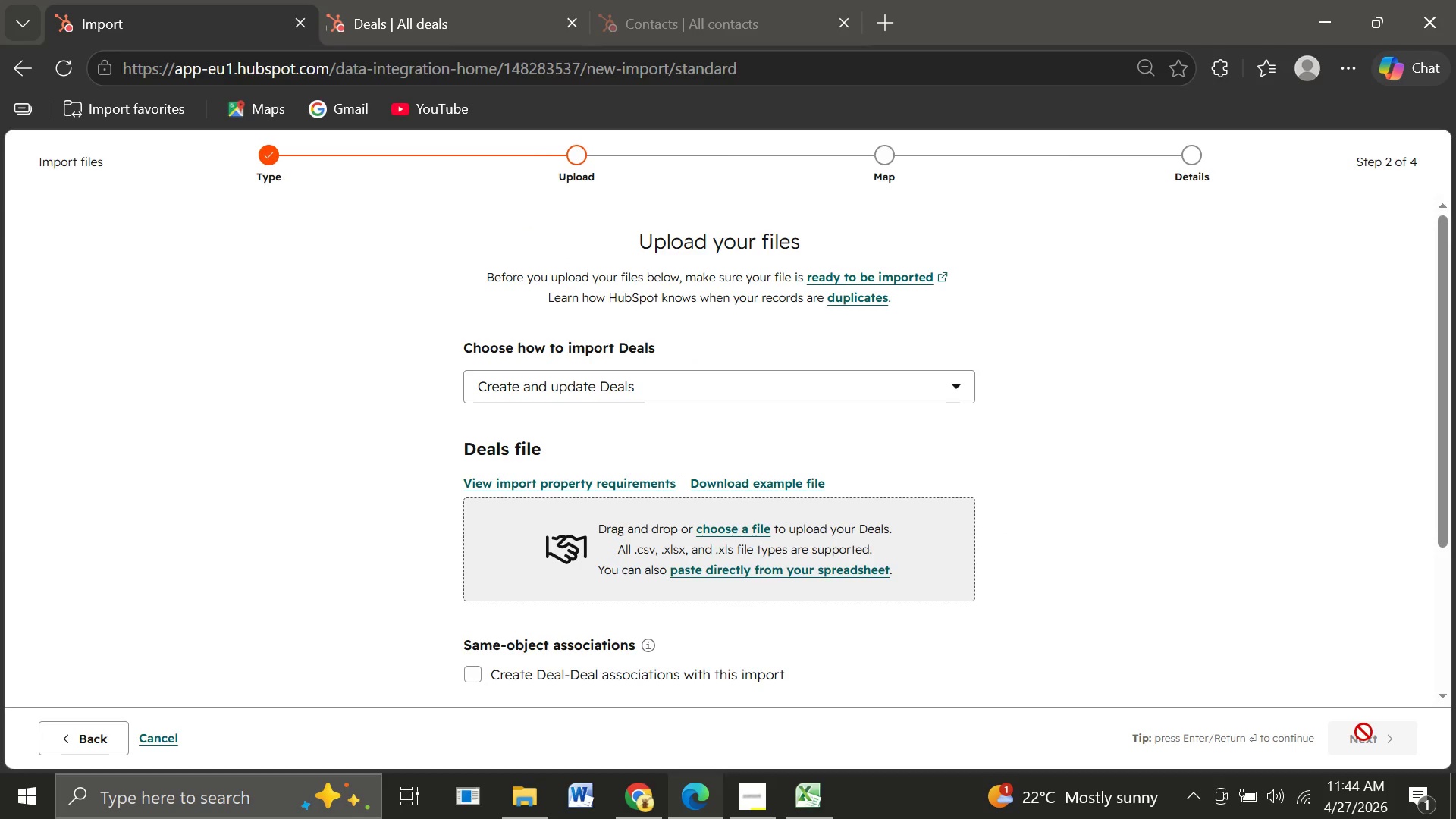 
wait(11.72)
 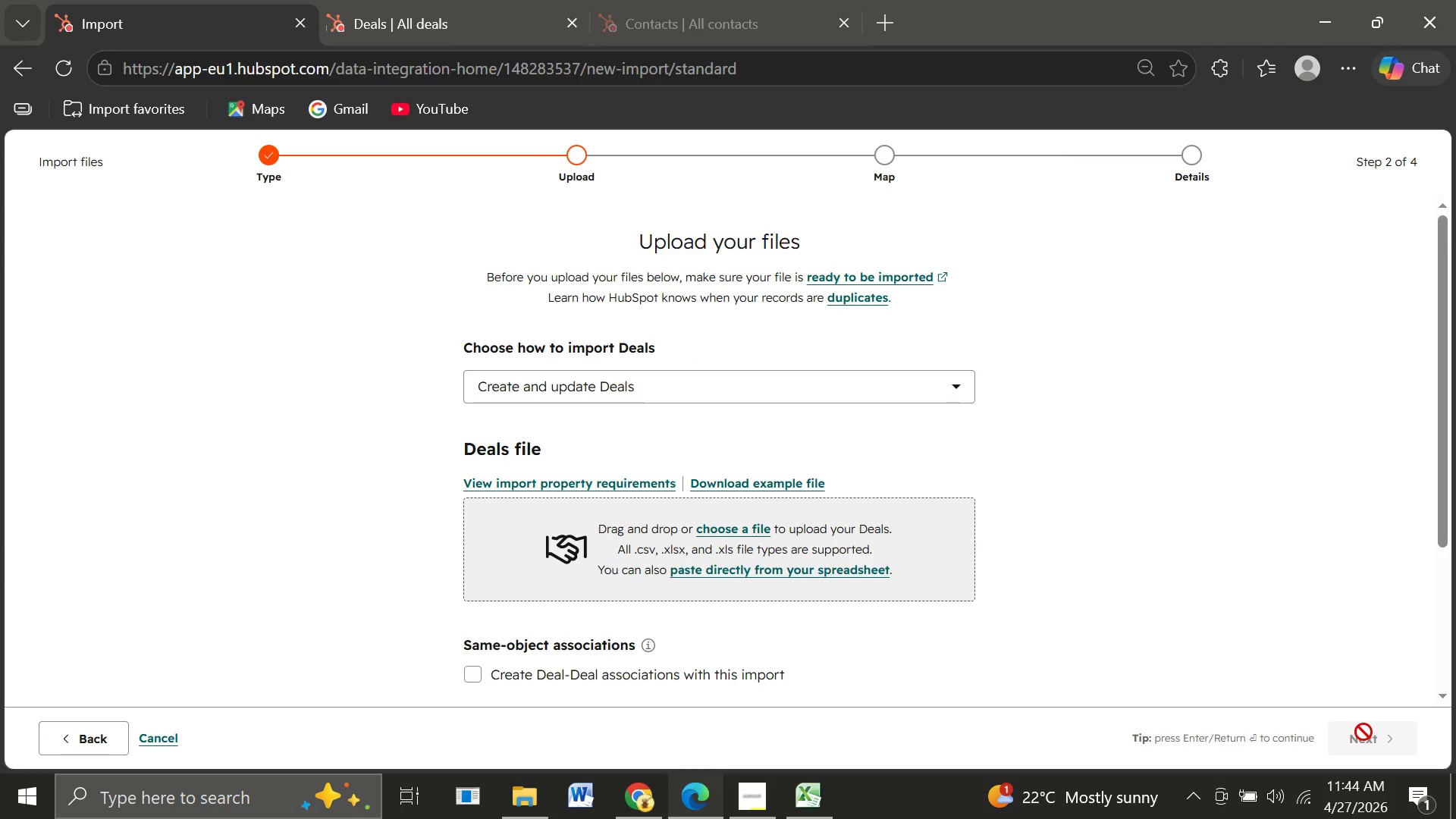 
left_click([732, 534])
 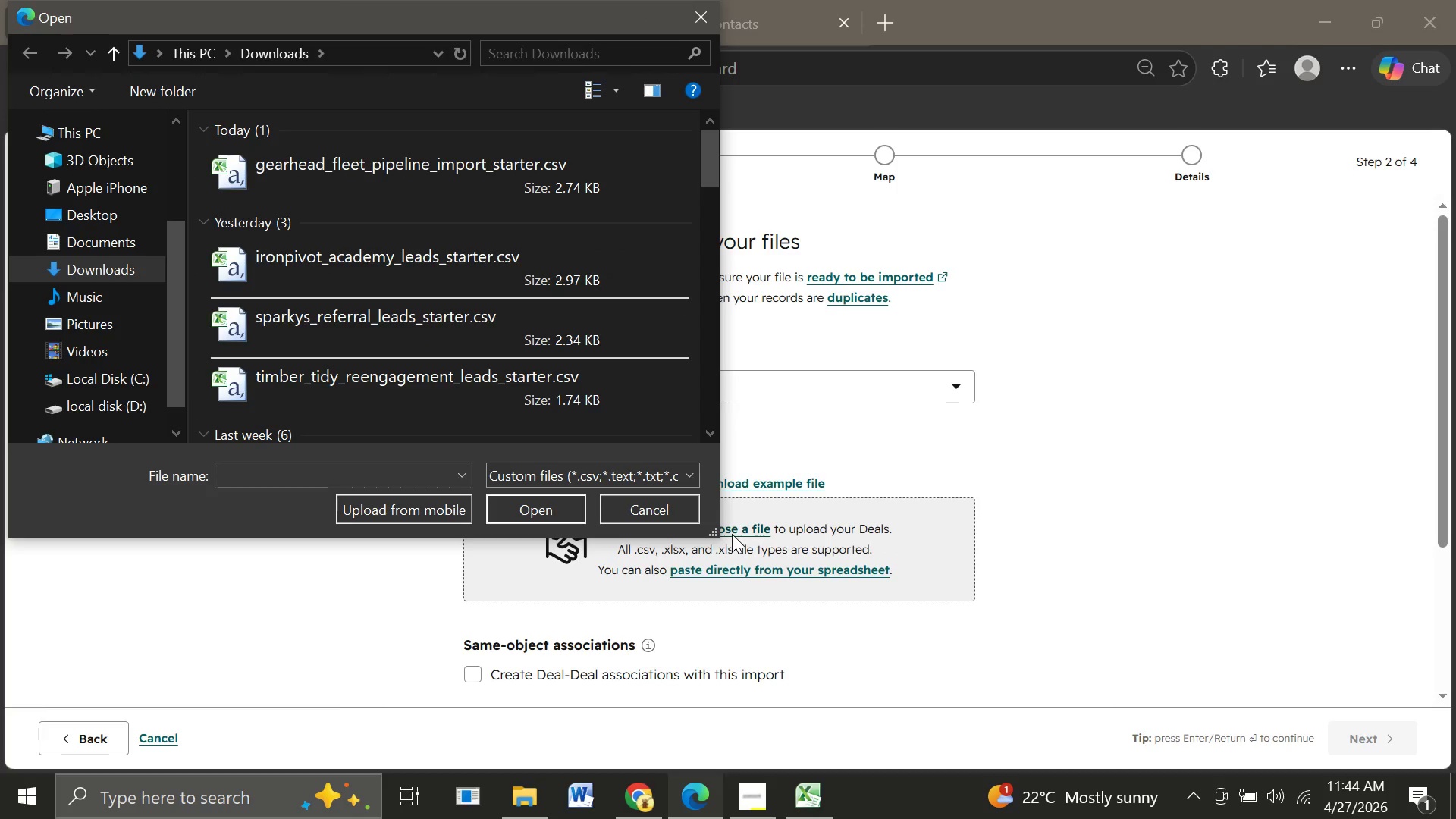 
wait(11.59)
 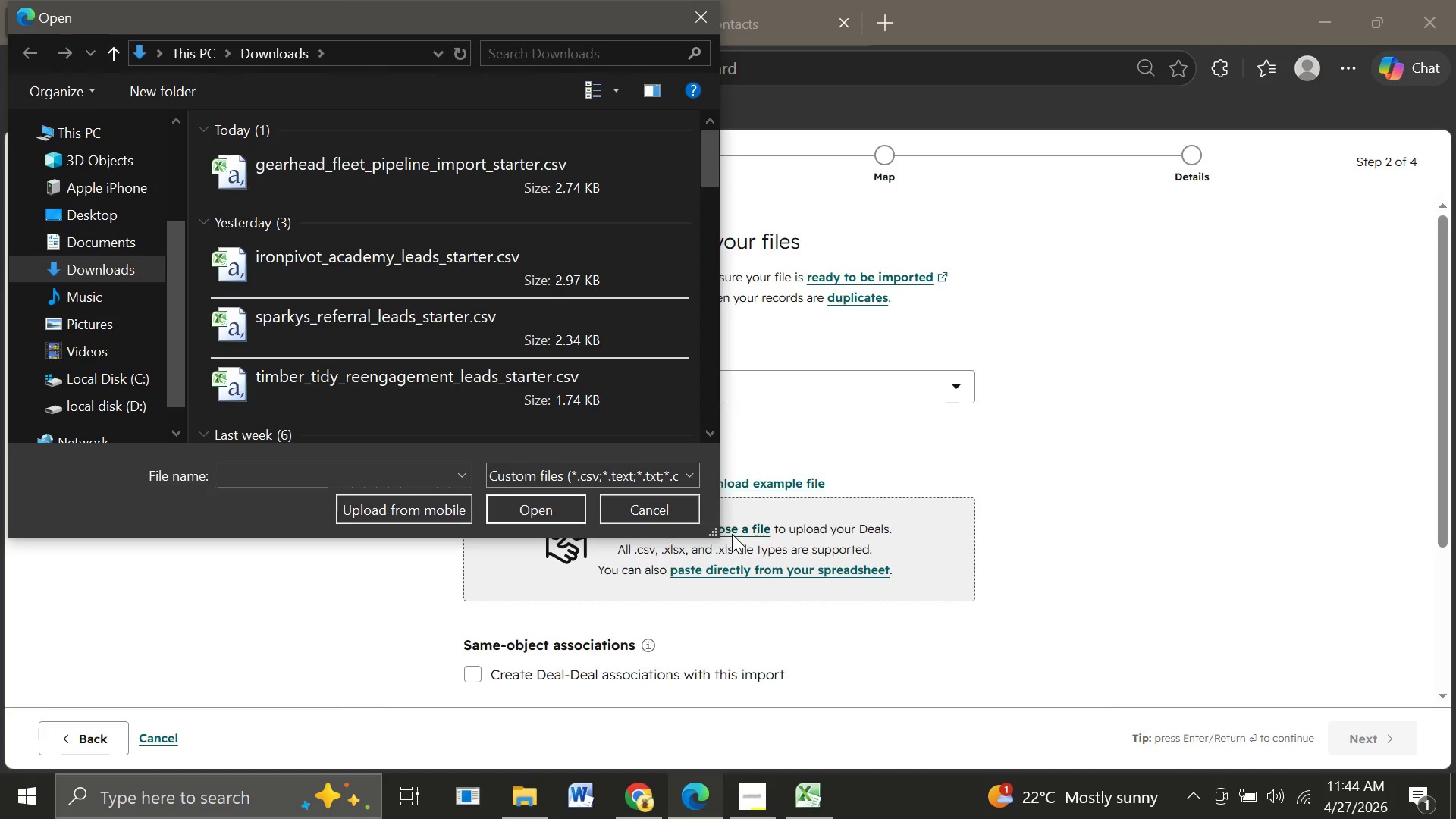 
left_click([364, 199])
 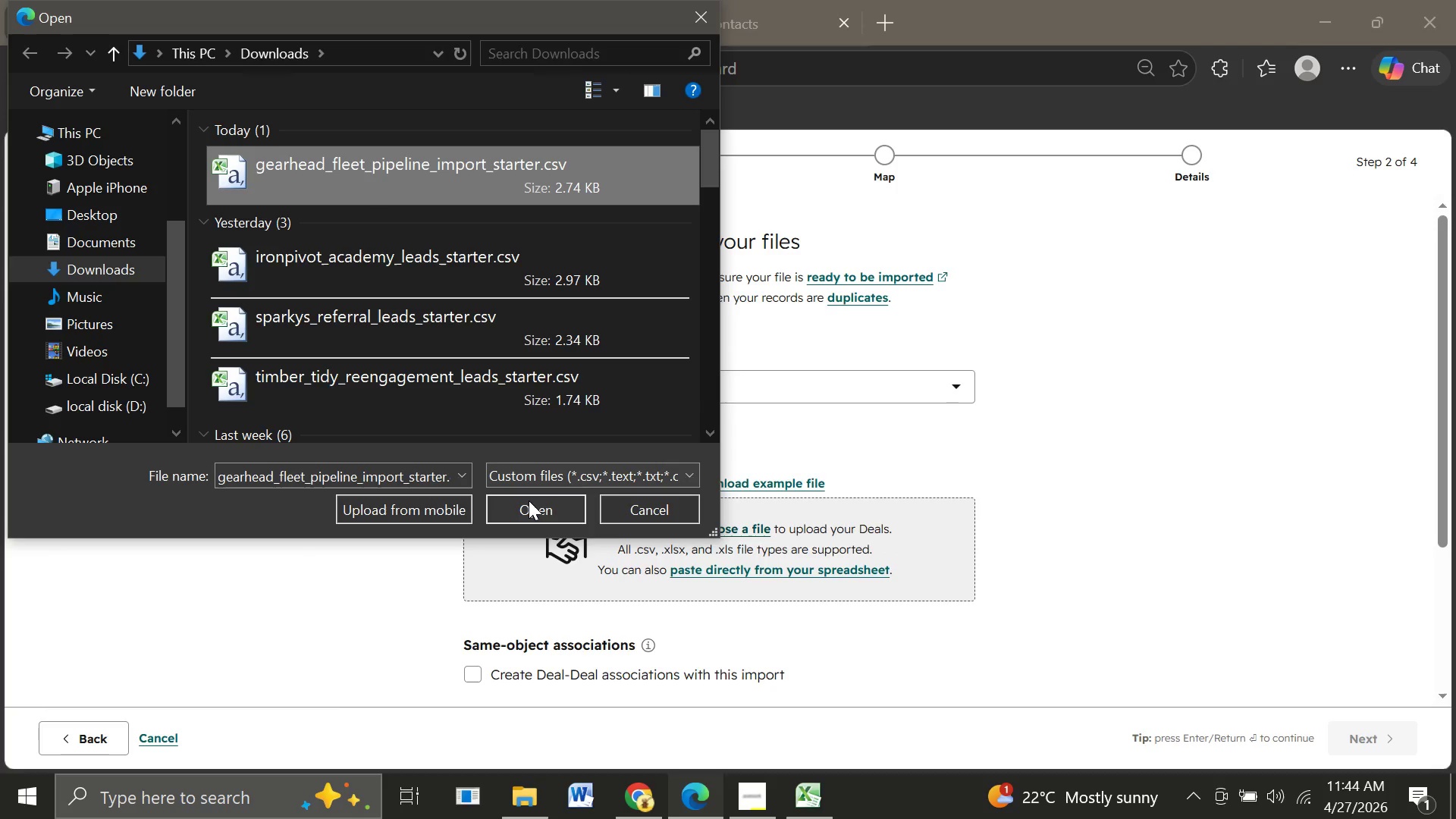 
left_click([529, 500])
 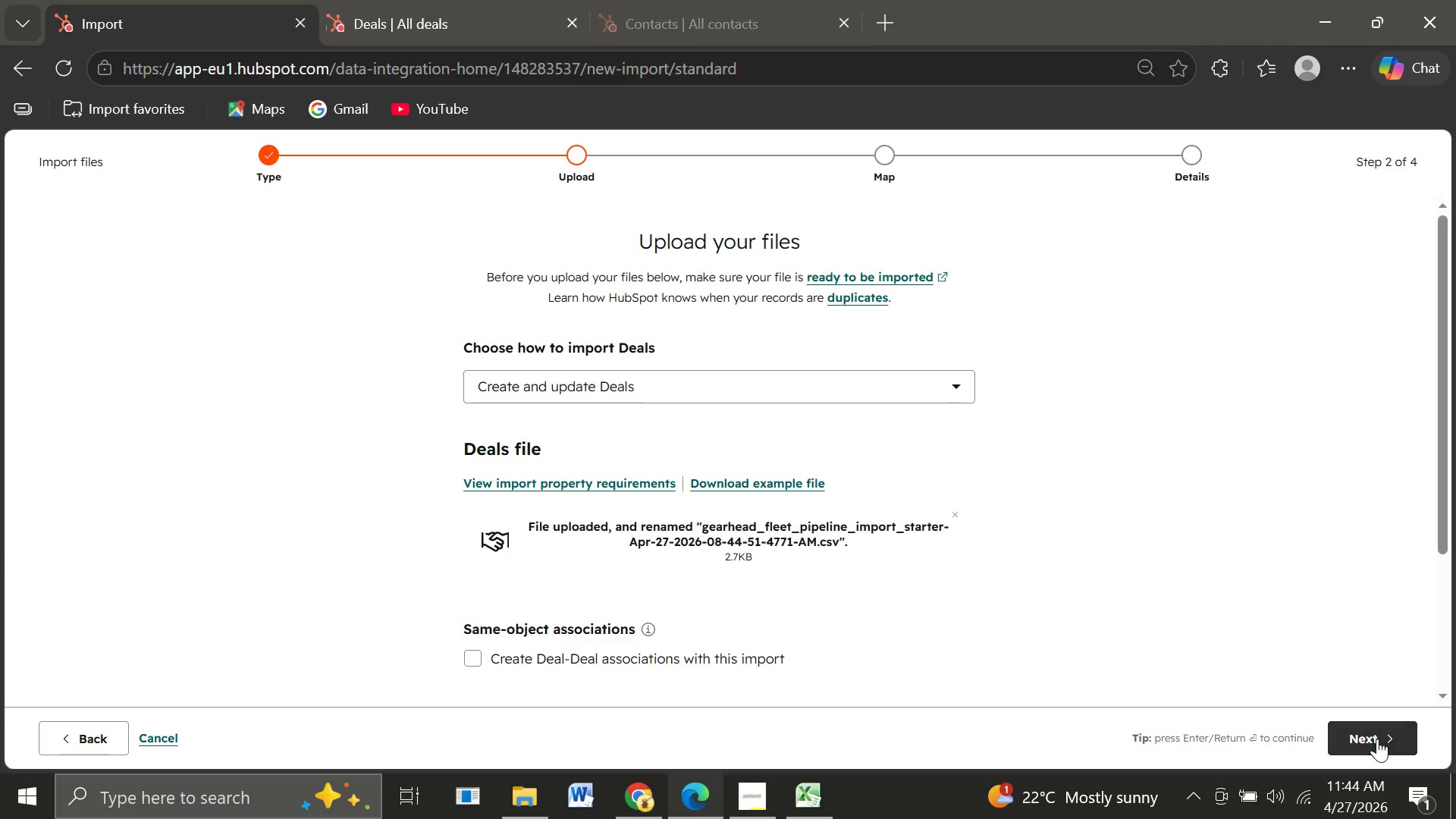 
left_click([1376, 739])
 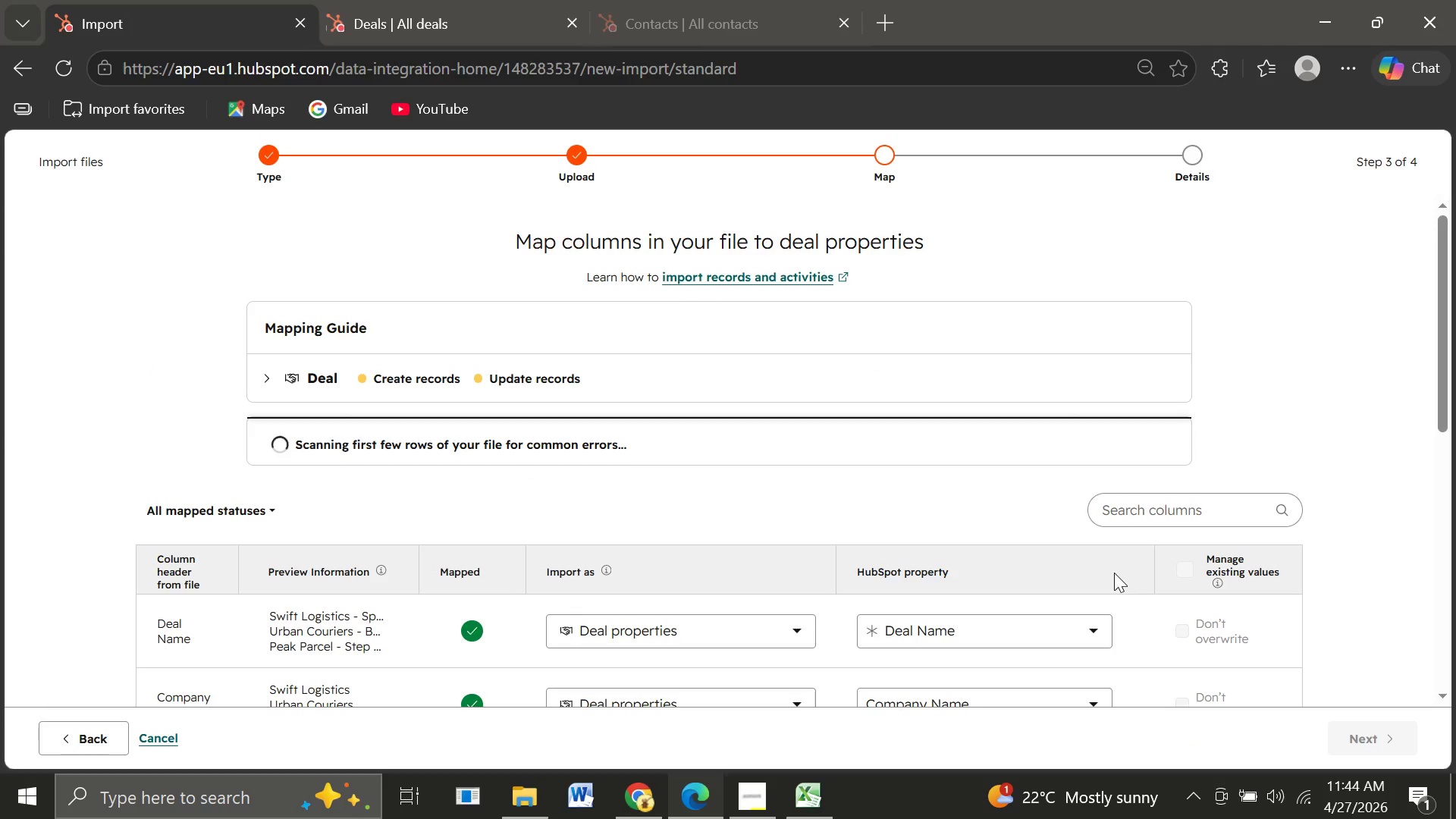 
mouse_move([645, 458])
 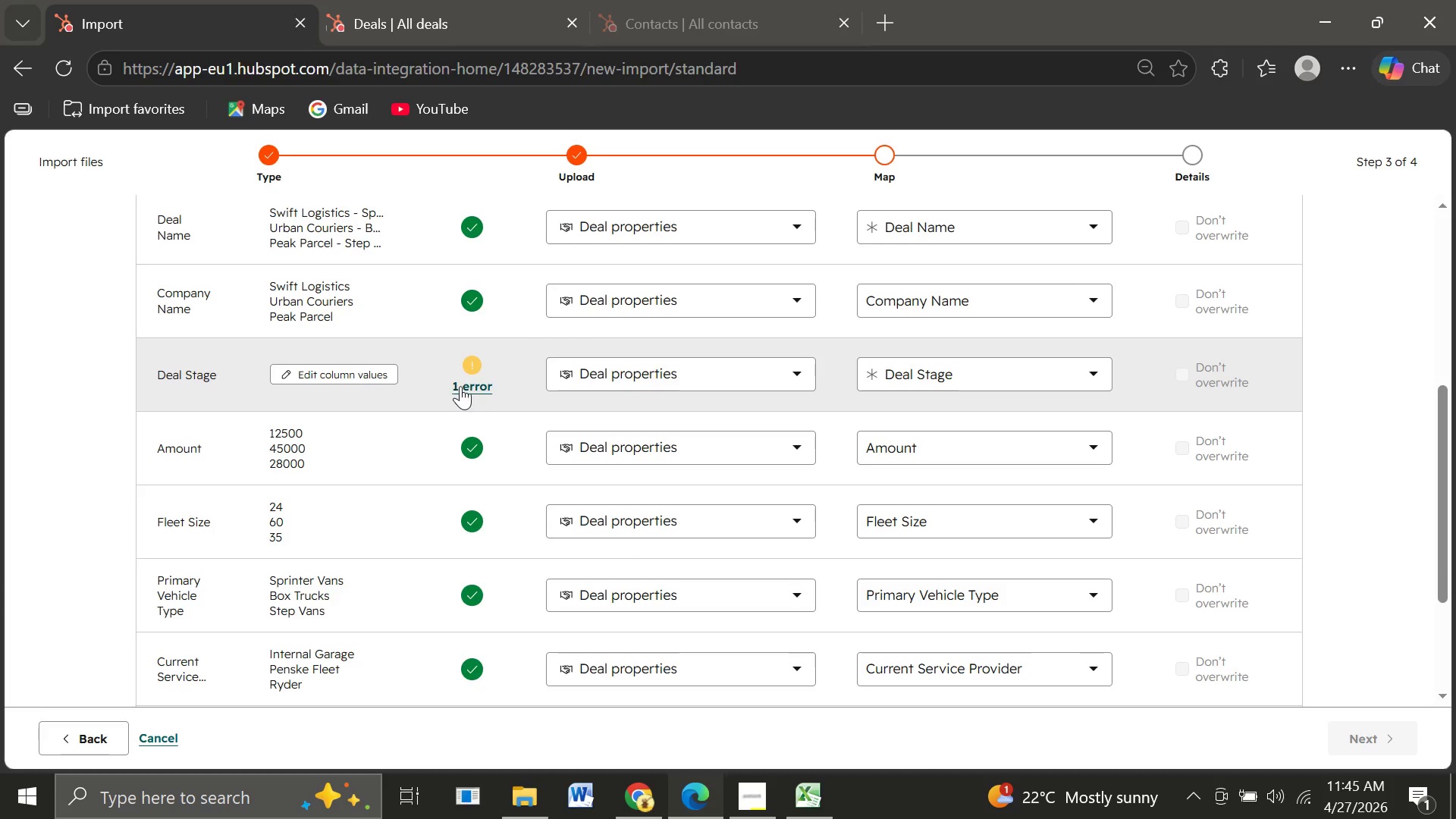 
left_click([475, 391])
 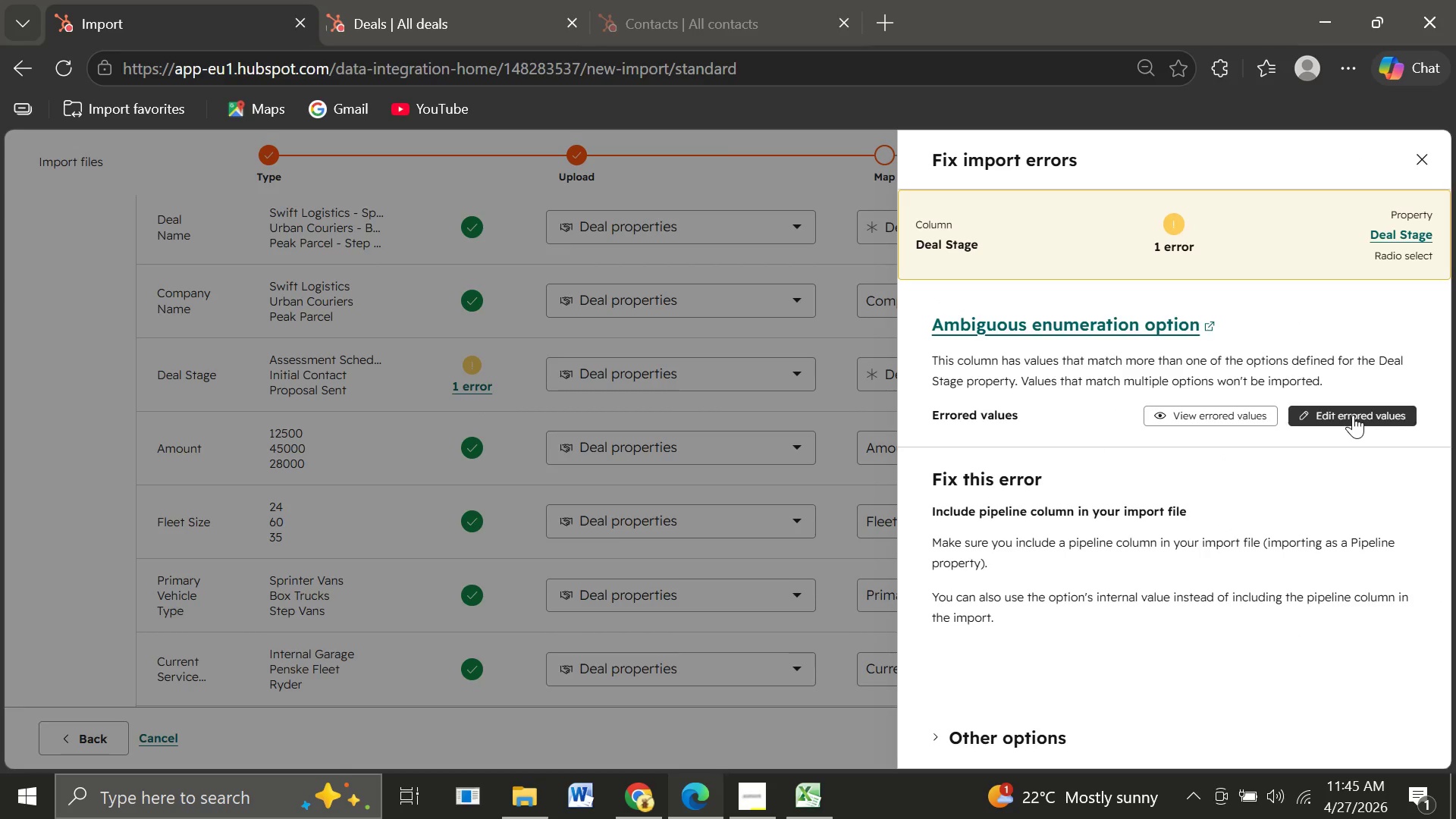 
wait(5.47)
 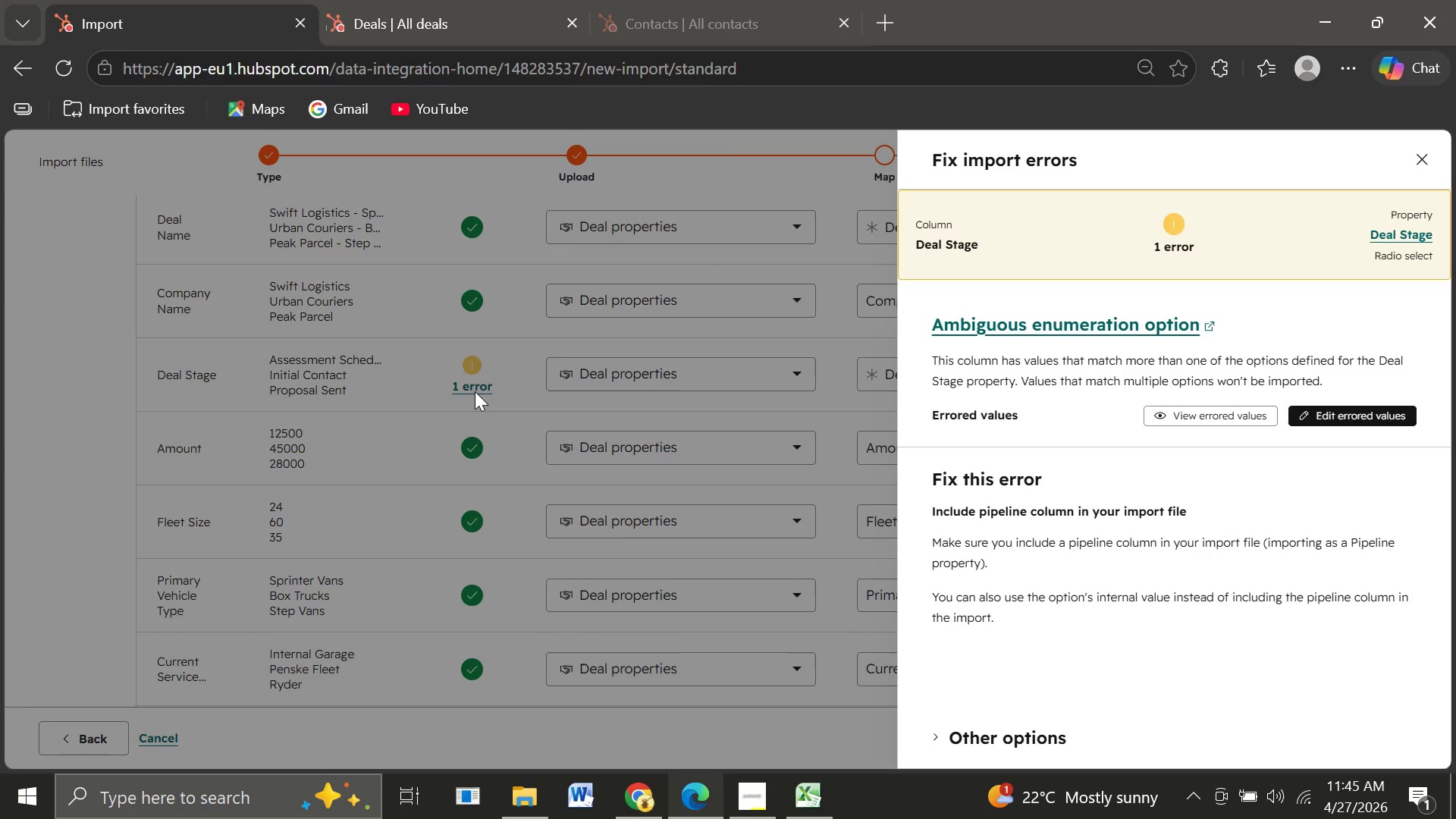 
left_click([1250, 417])
 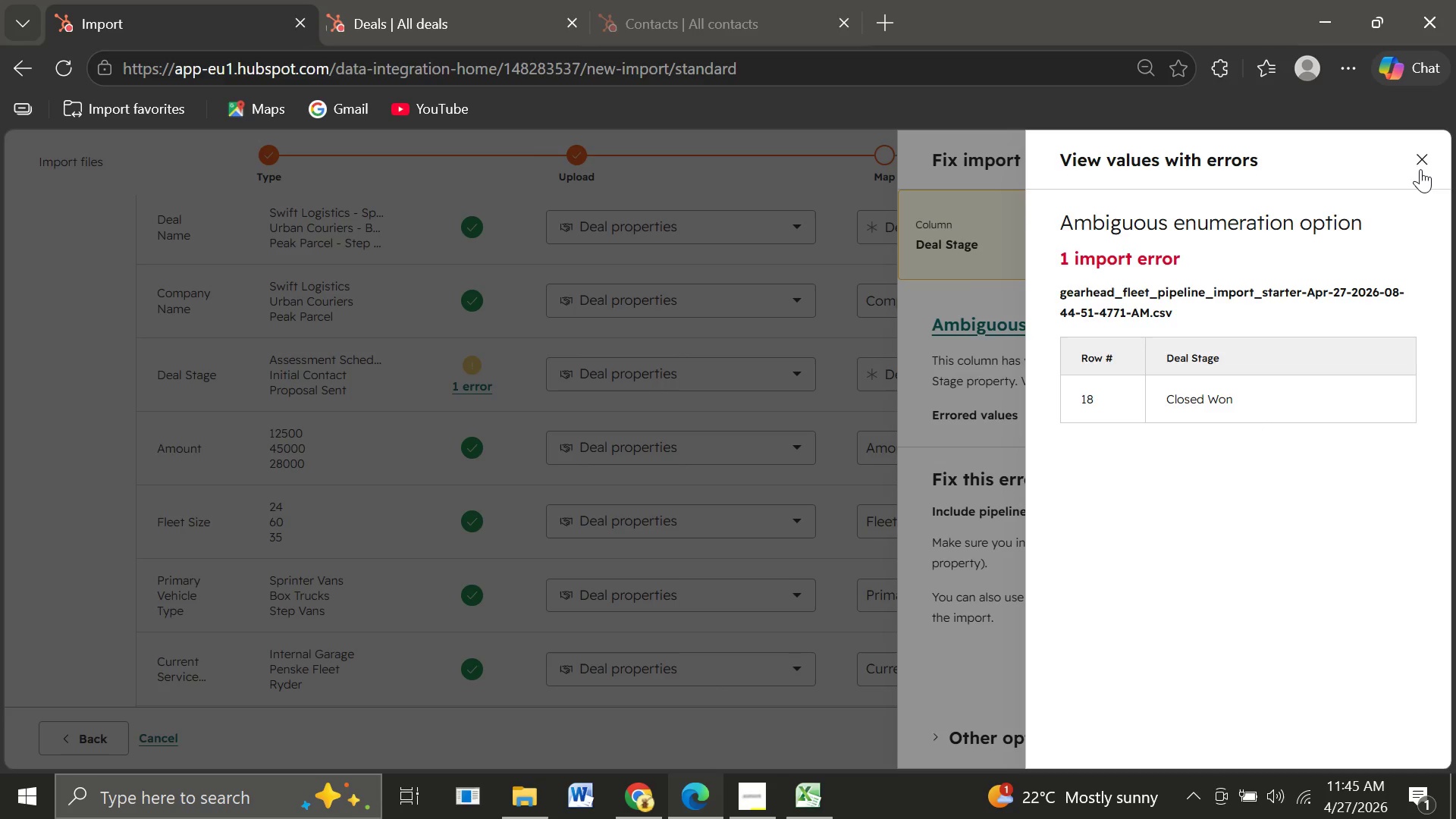 
left_click([1420, 158])
 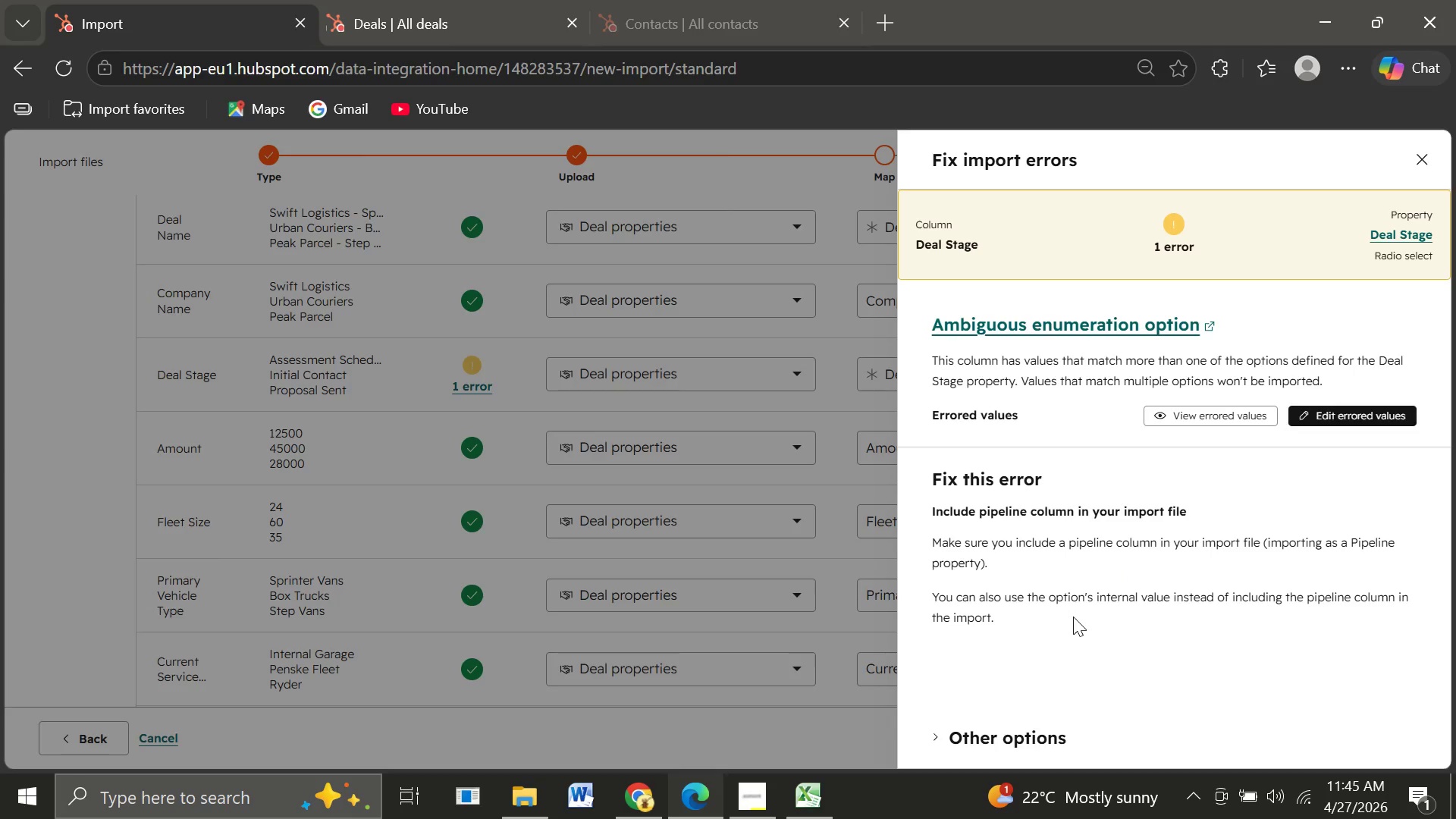 
wait(6.62)
 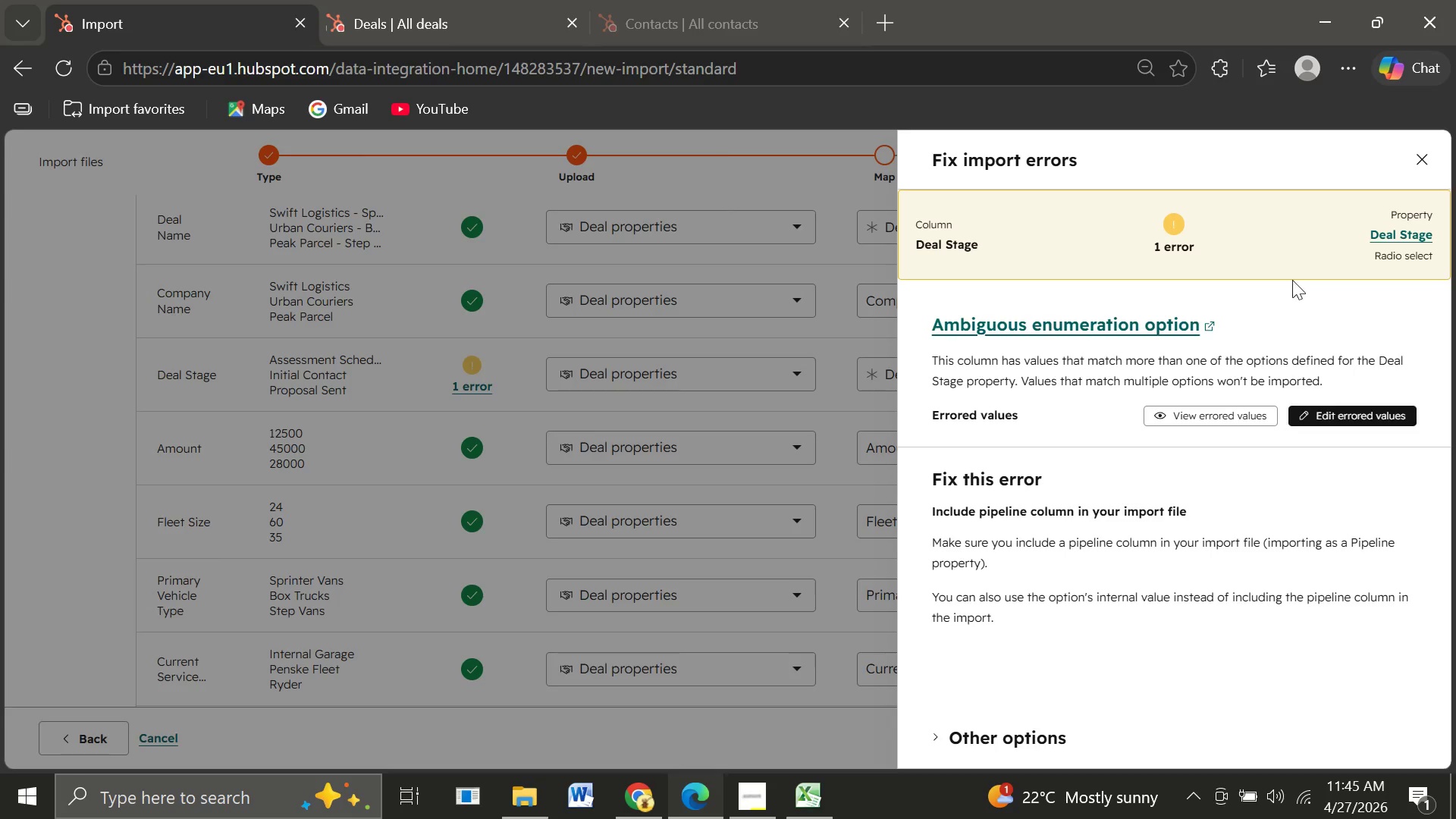 
left_click([1428, 155])
 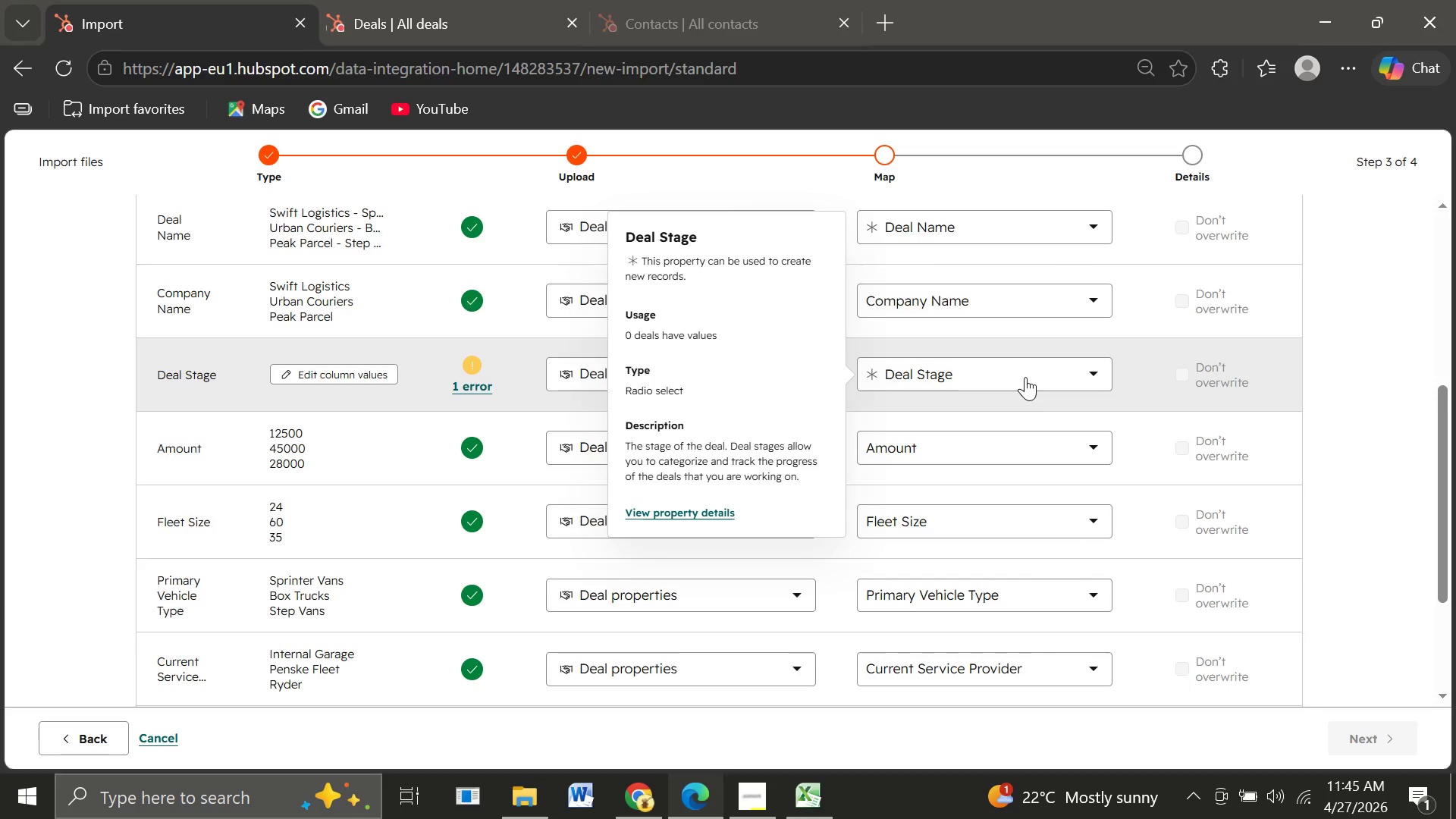 
wait(5.02)
 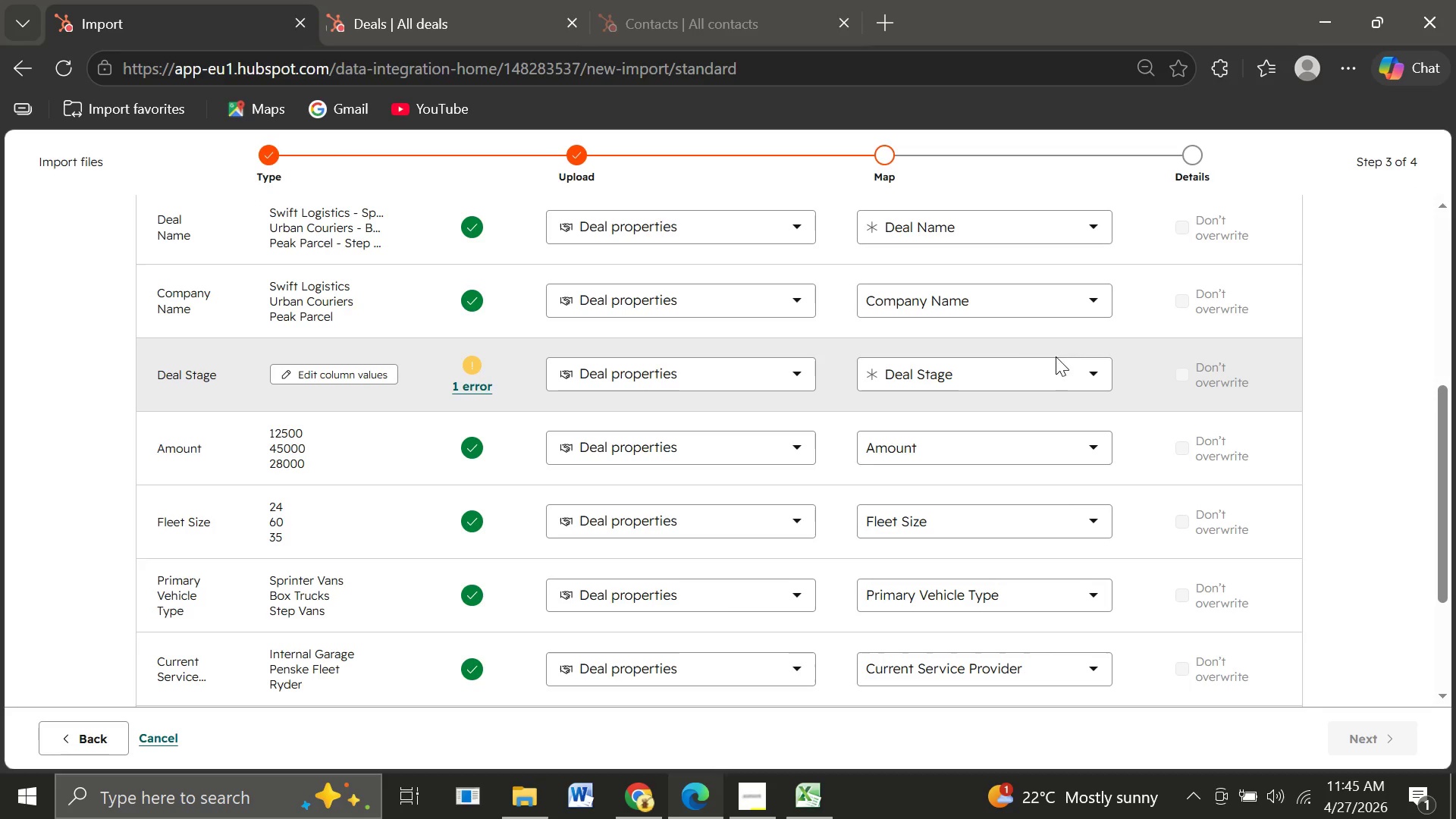 
left_click([1025, 377])
 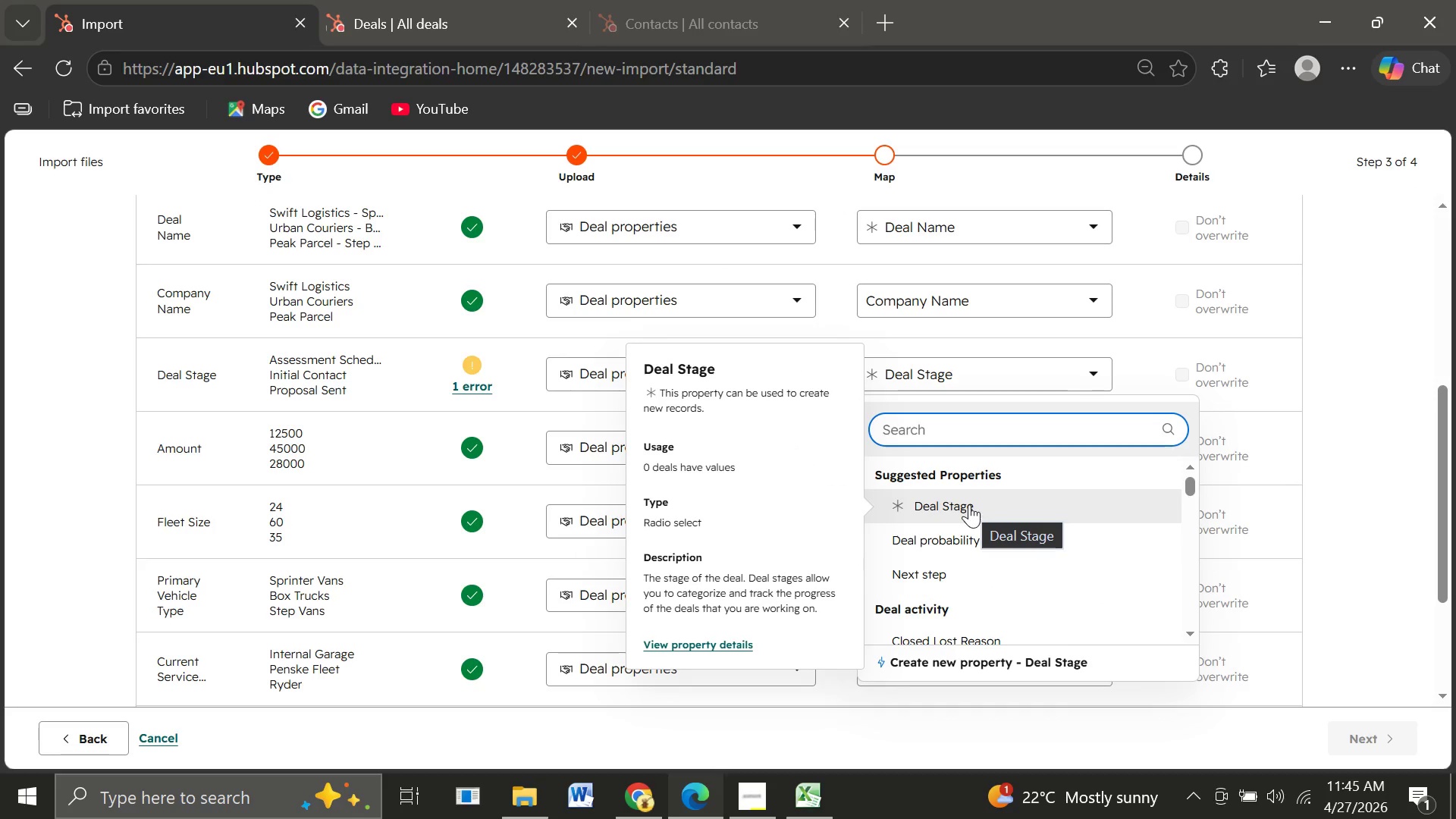 
wait(7.17)
 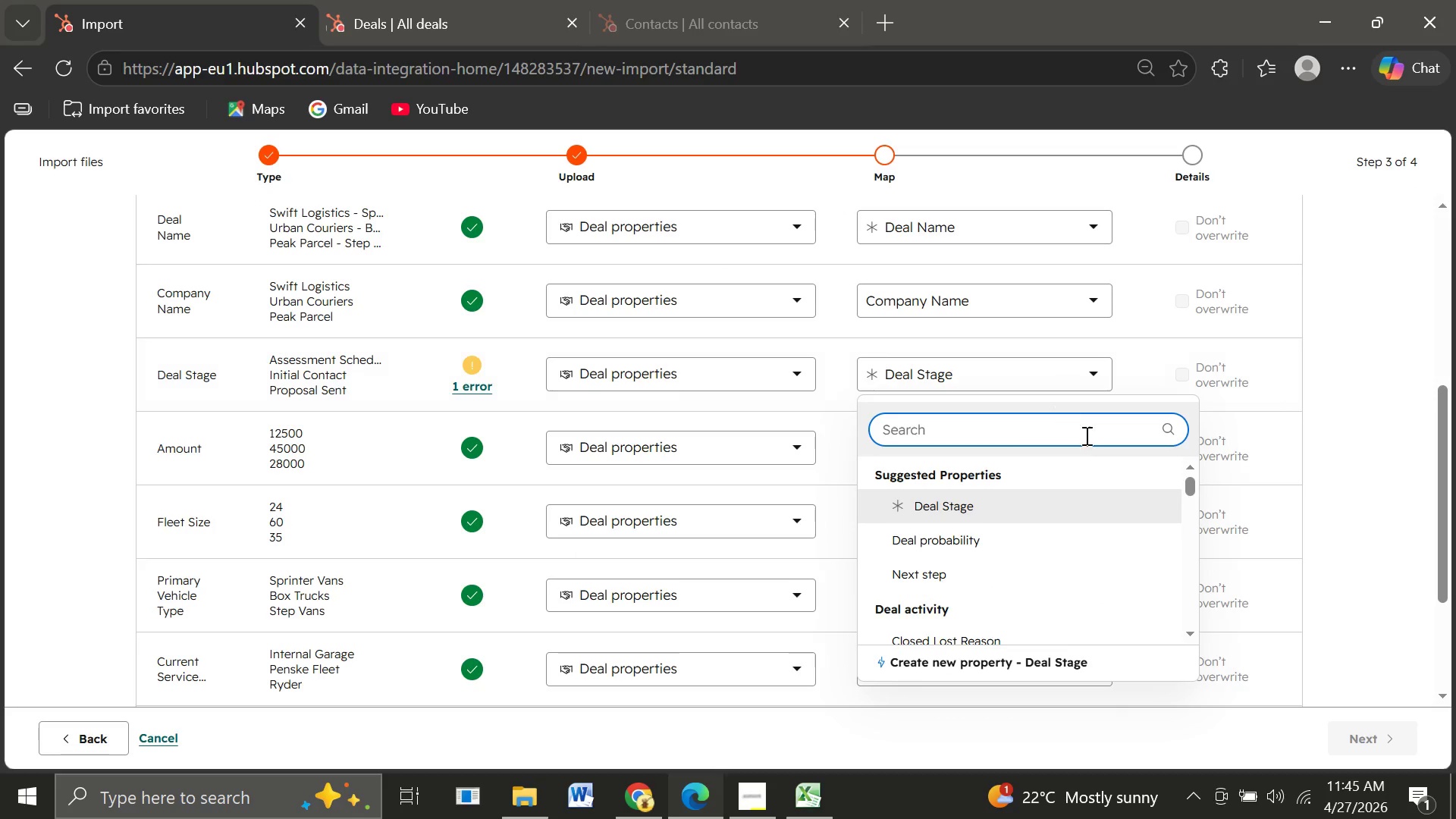 
left_click([716, 639])
 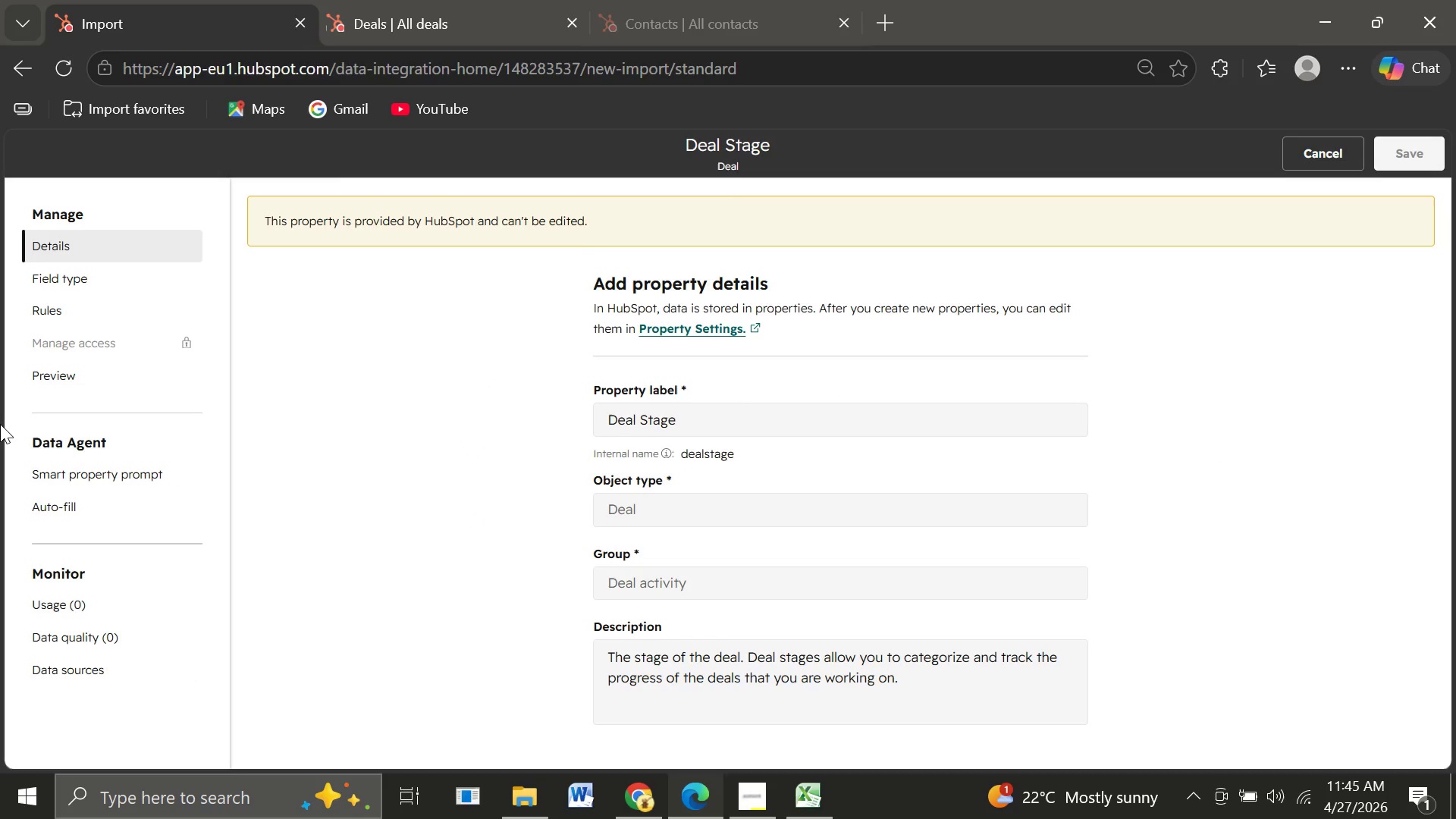 
wait(5.72)
 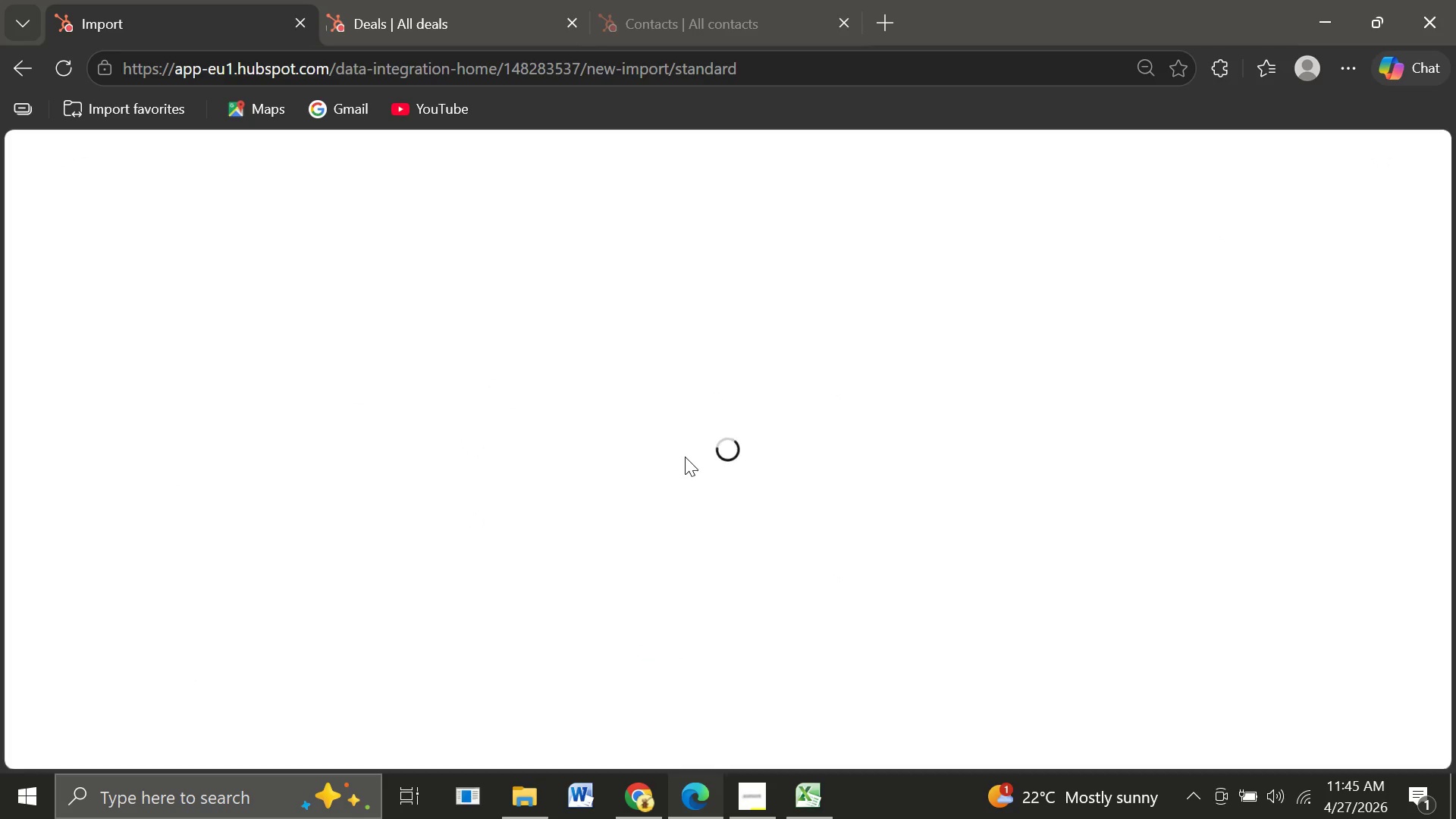 
left_click([74, 282])
 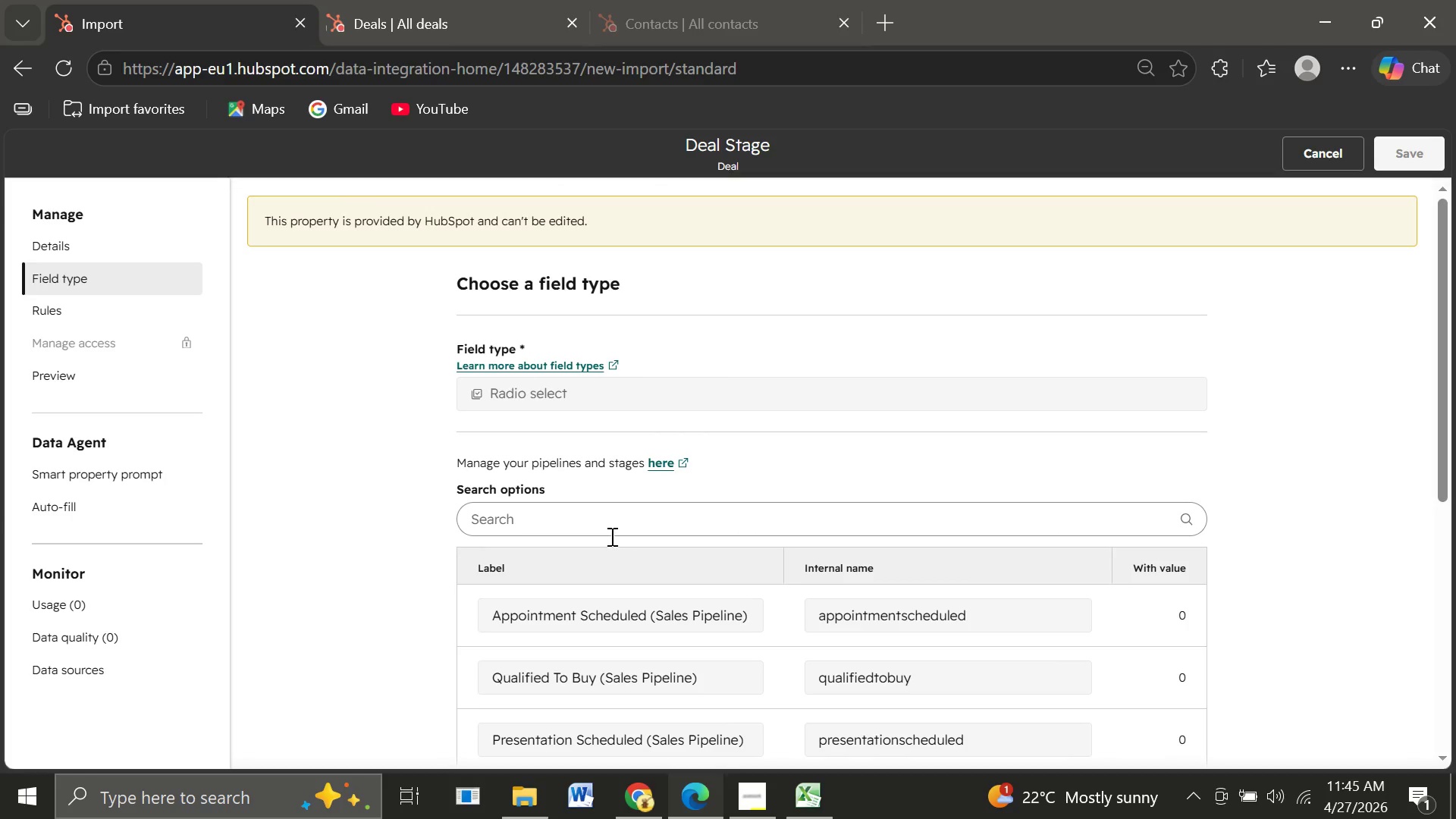 
wait(17.62)
 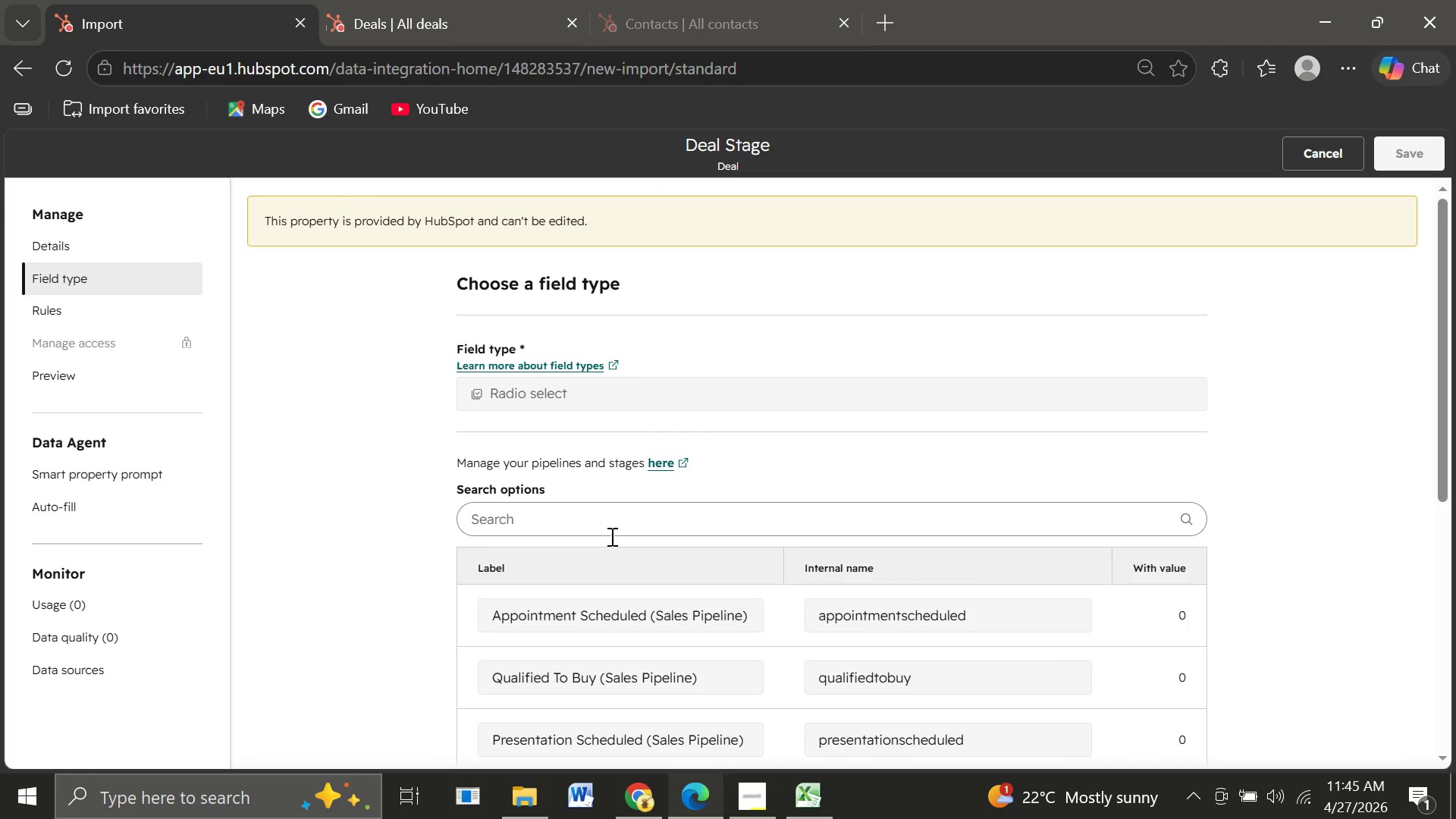 
left_click([1317, 149])
 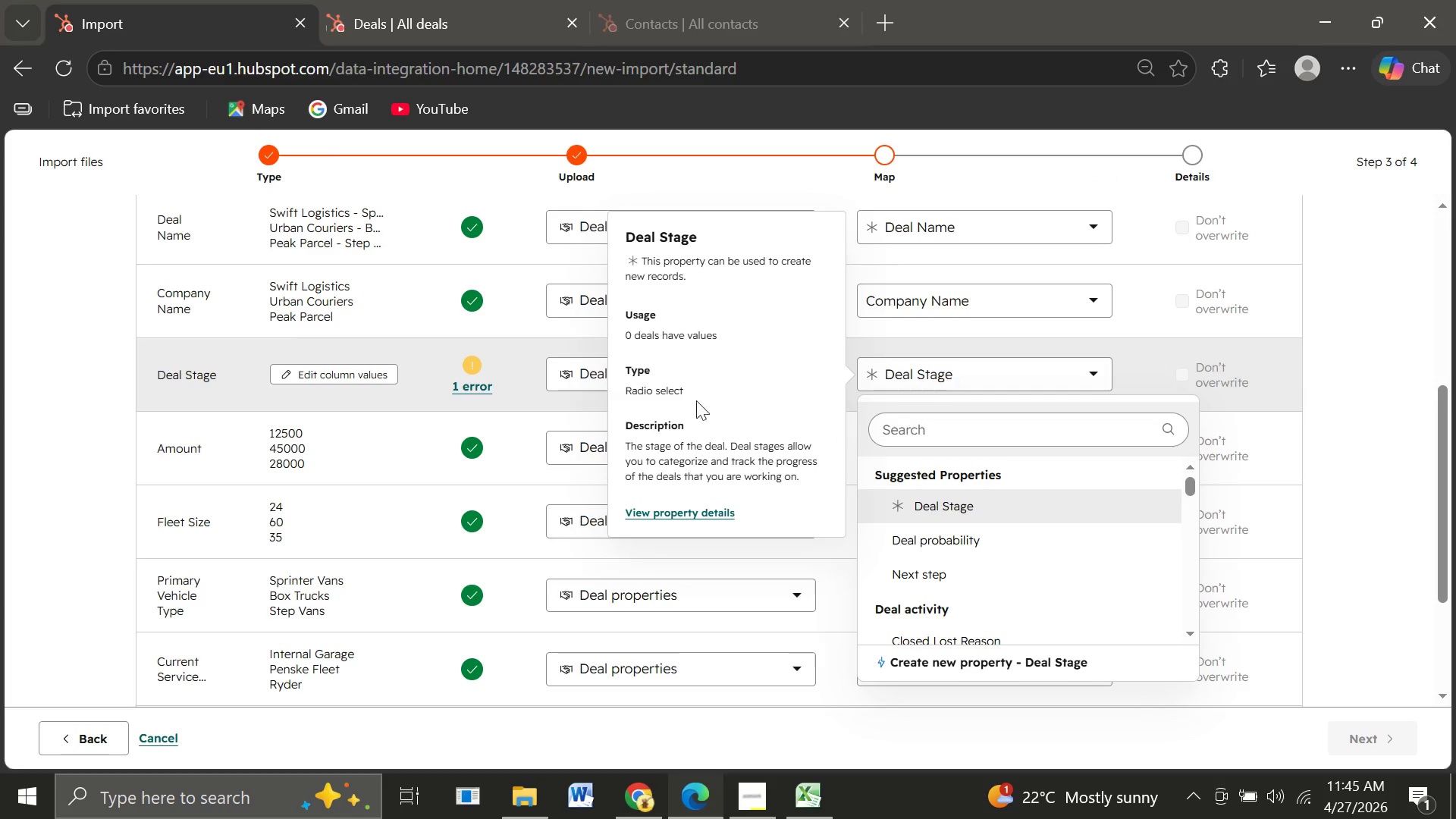 
wait(5.16)
 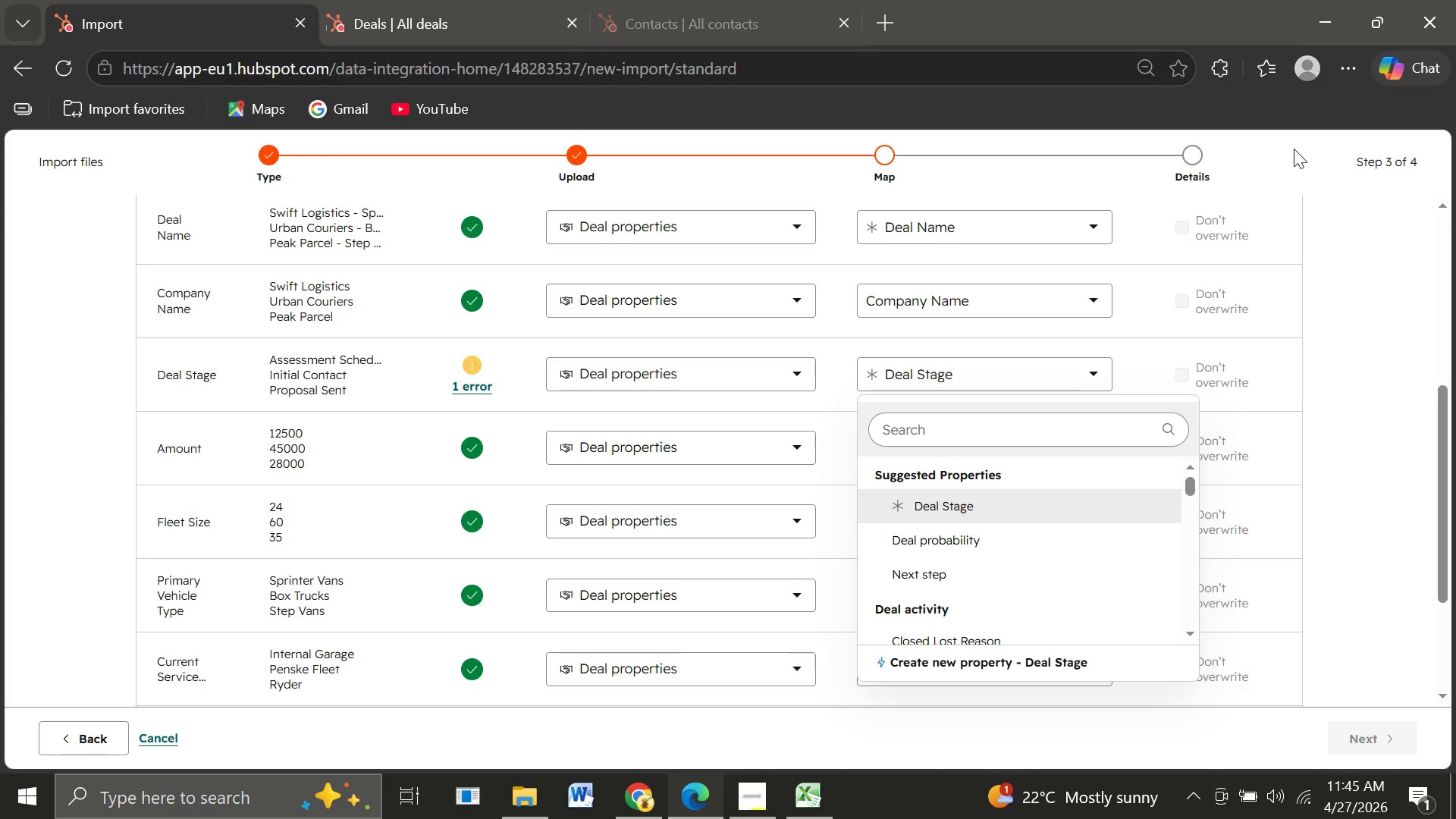 
left_click([472, 386])
 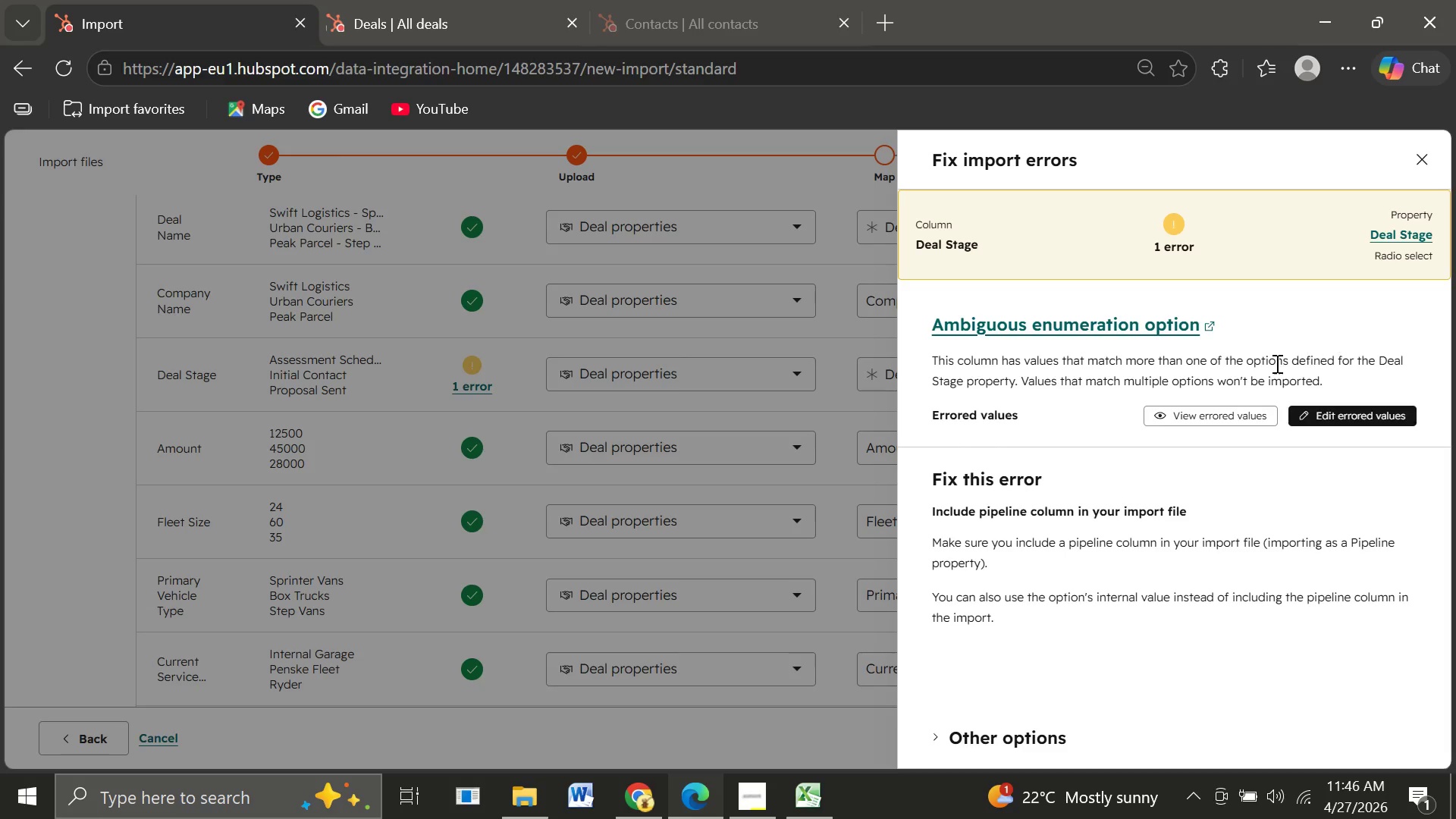 
left_click([1229, 413])
 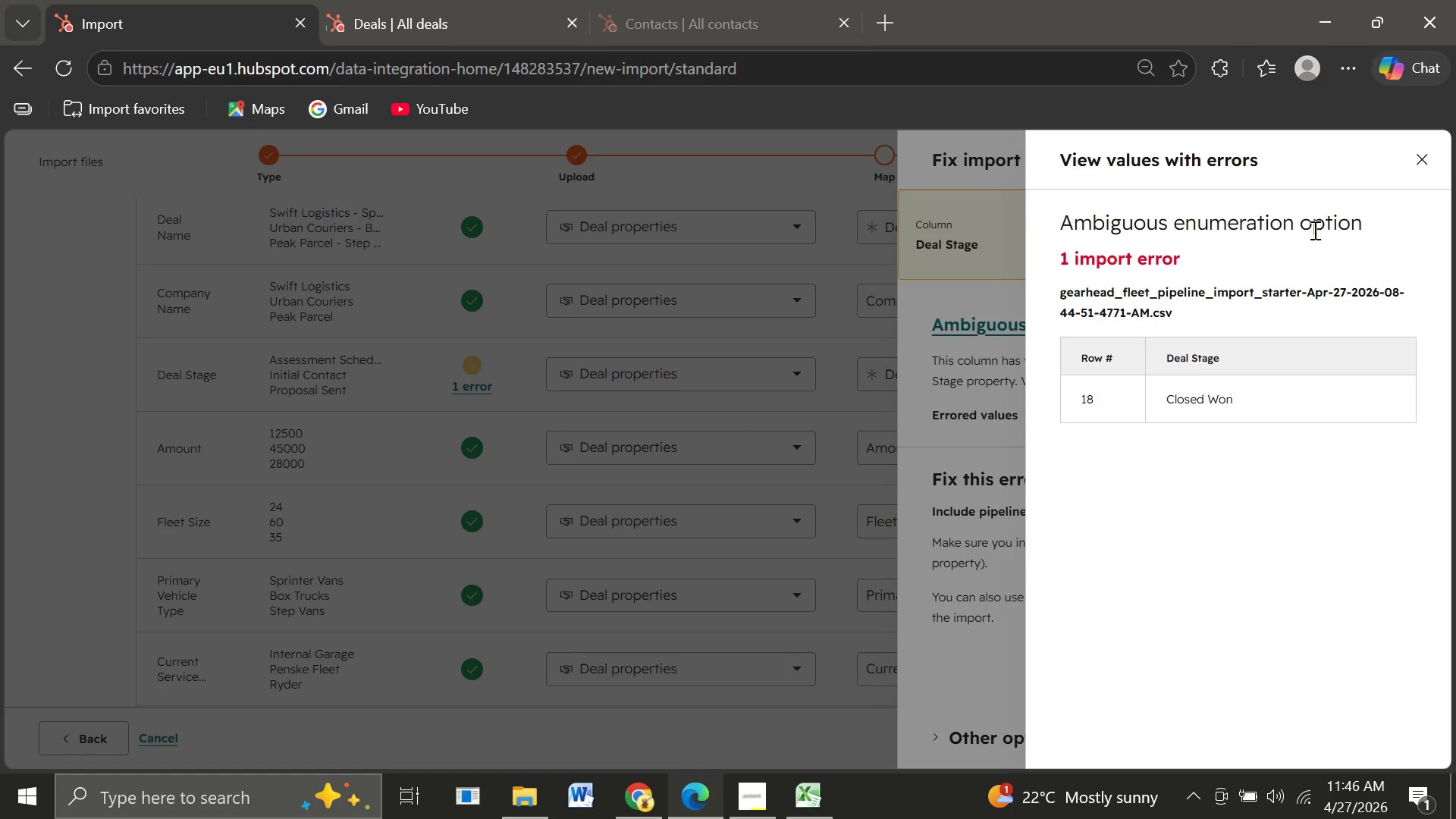 
wait(10.34)
 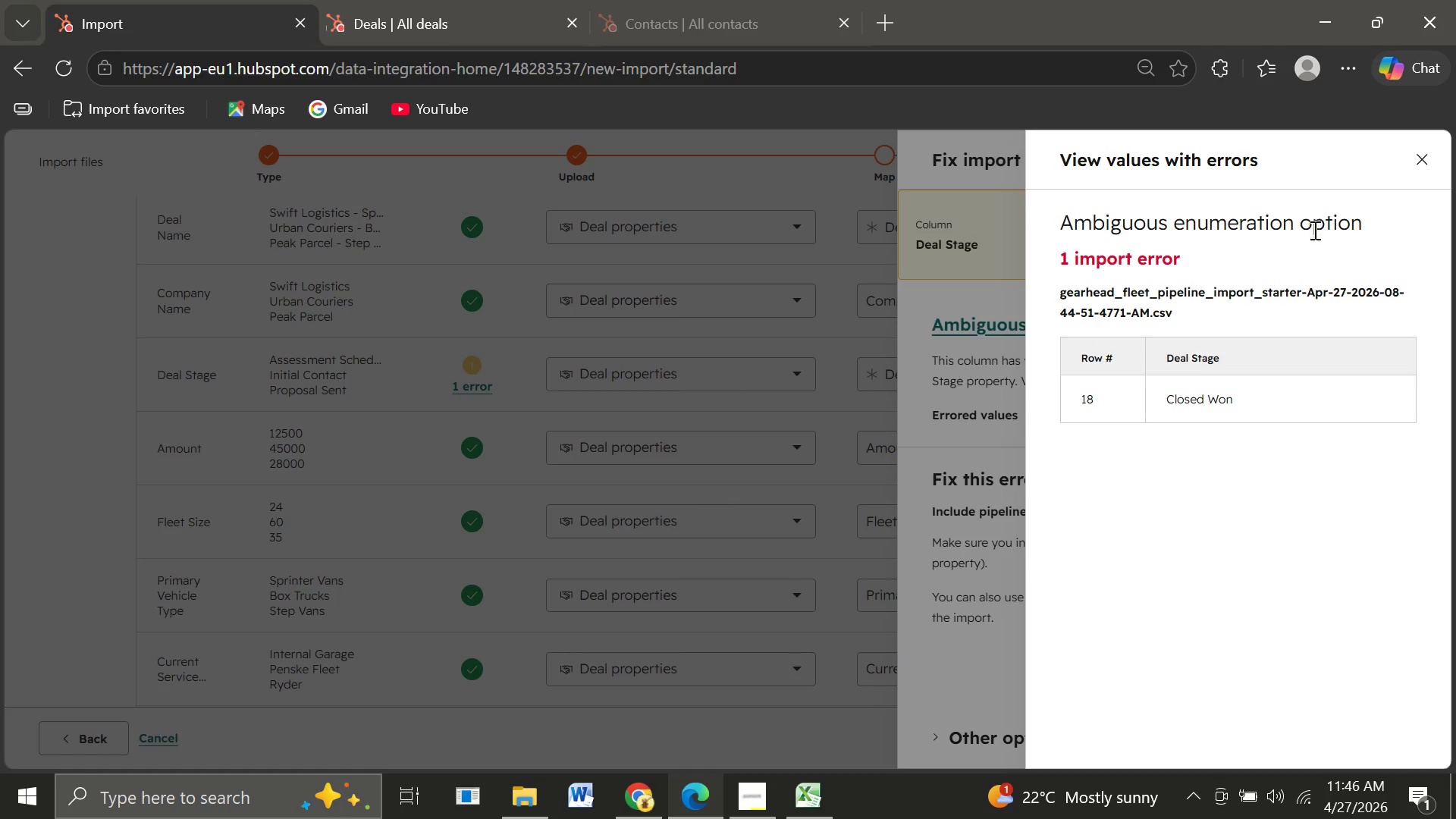 
left_click([800, 723])
 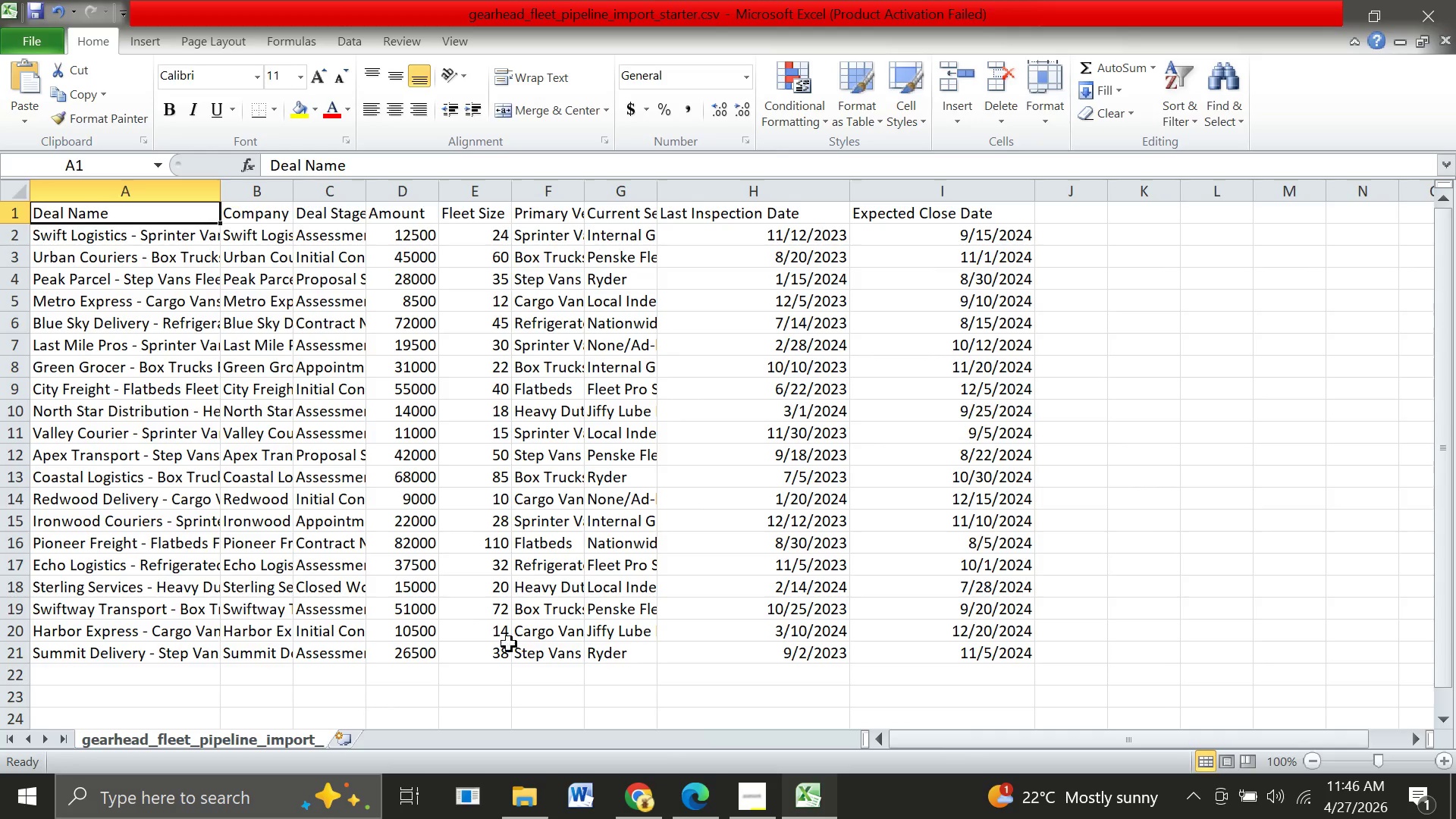 
wait(14.19)
 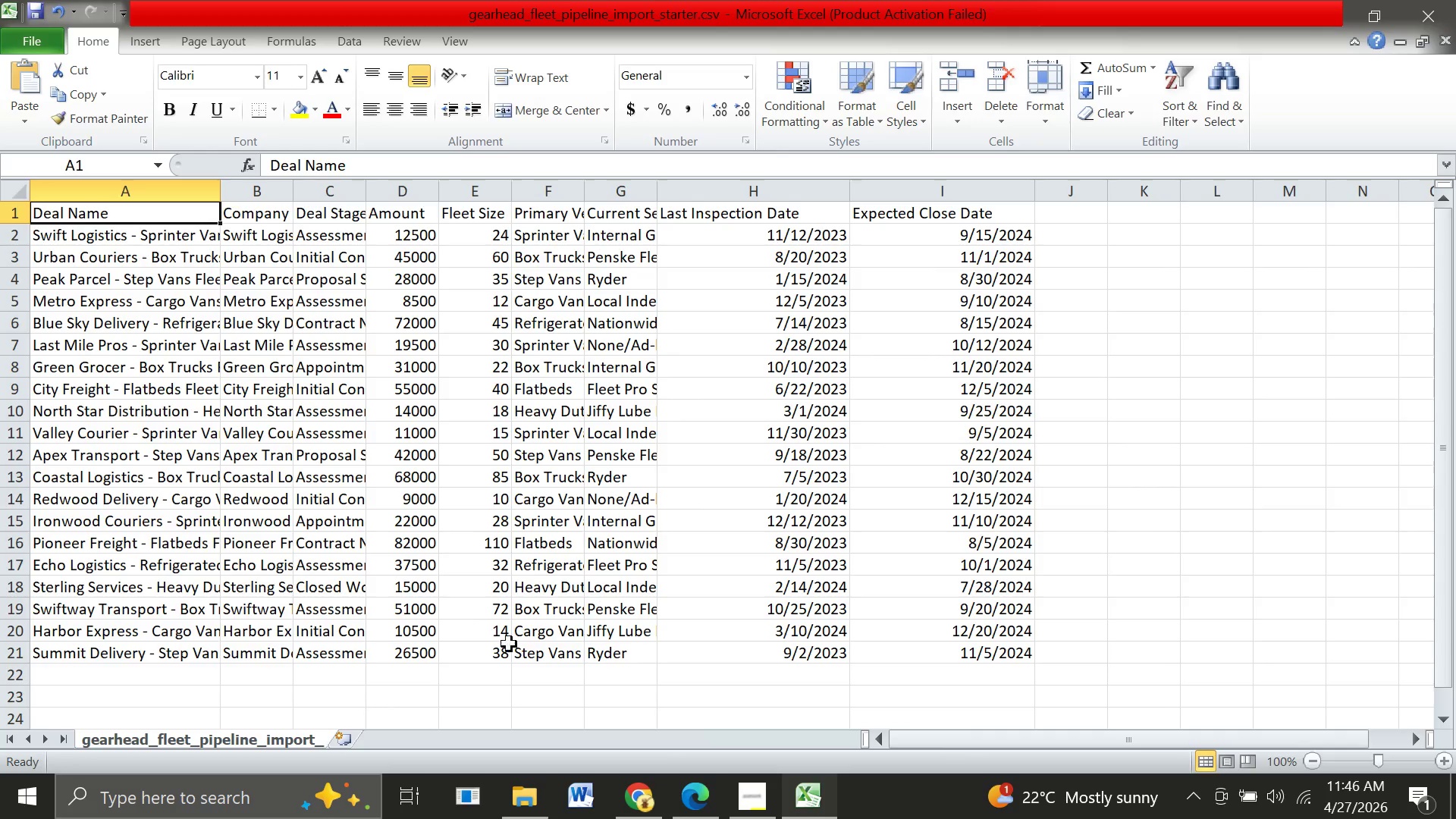 
left_click([791, 711])
 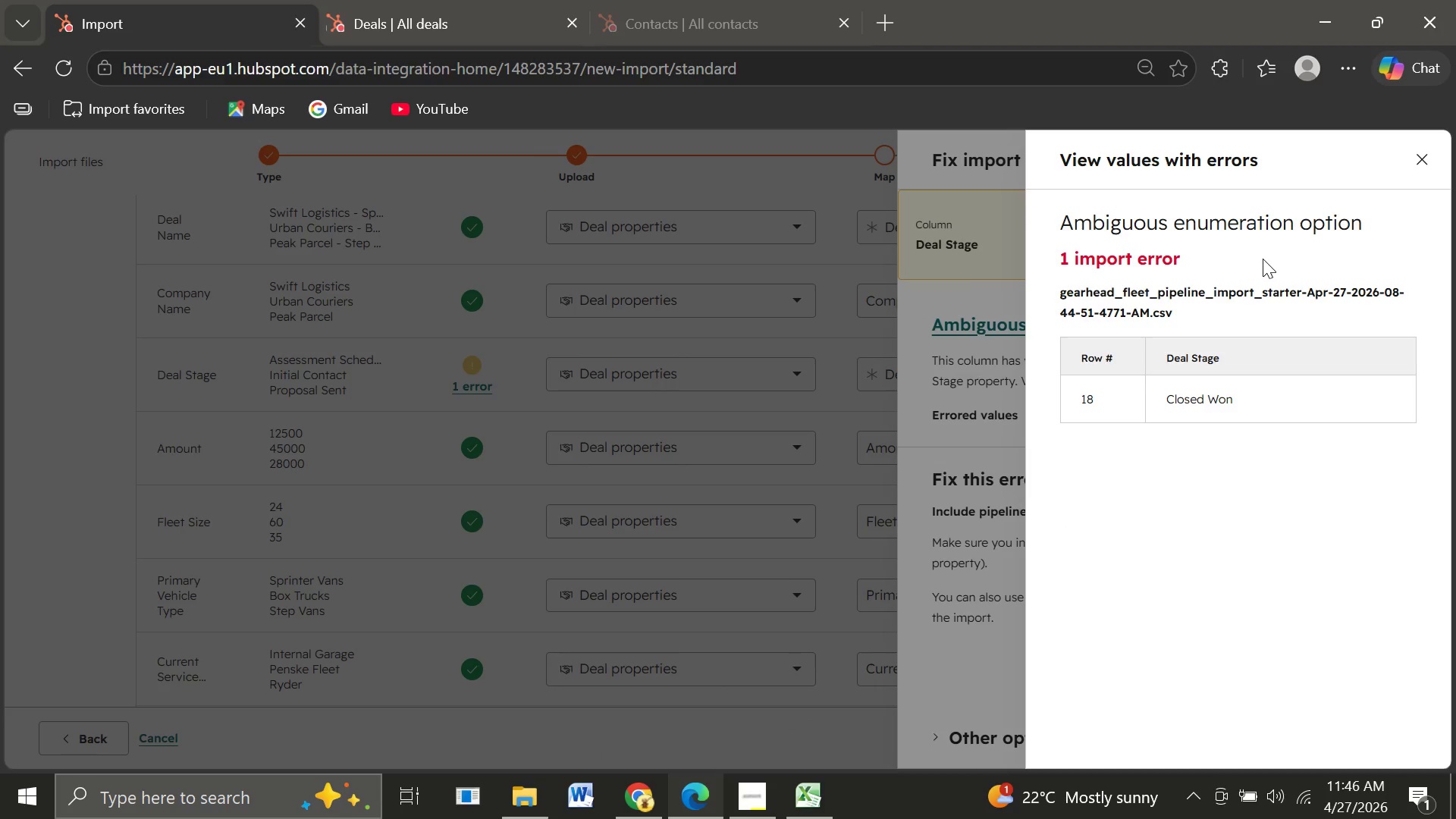 
wait(6.16)
 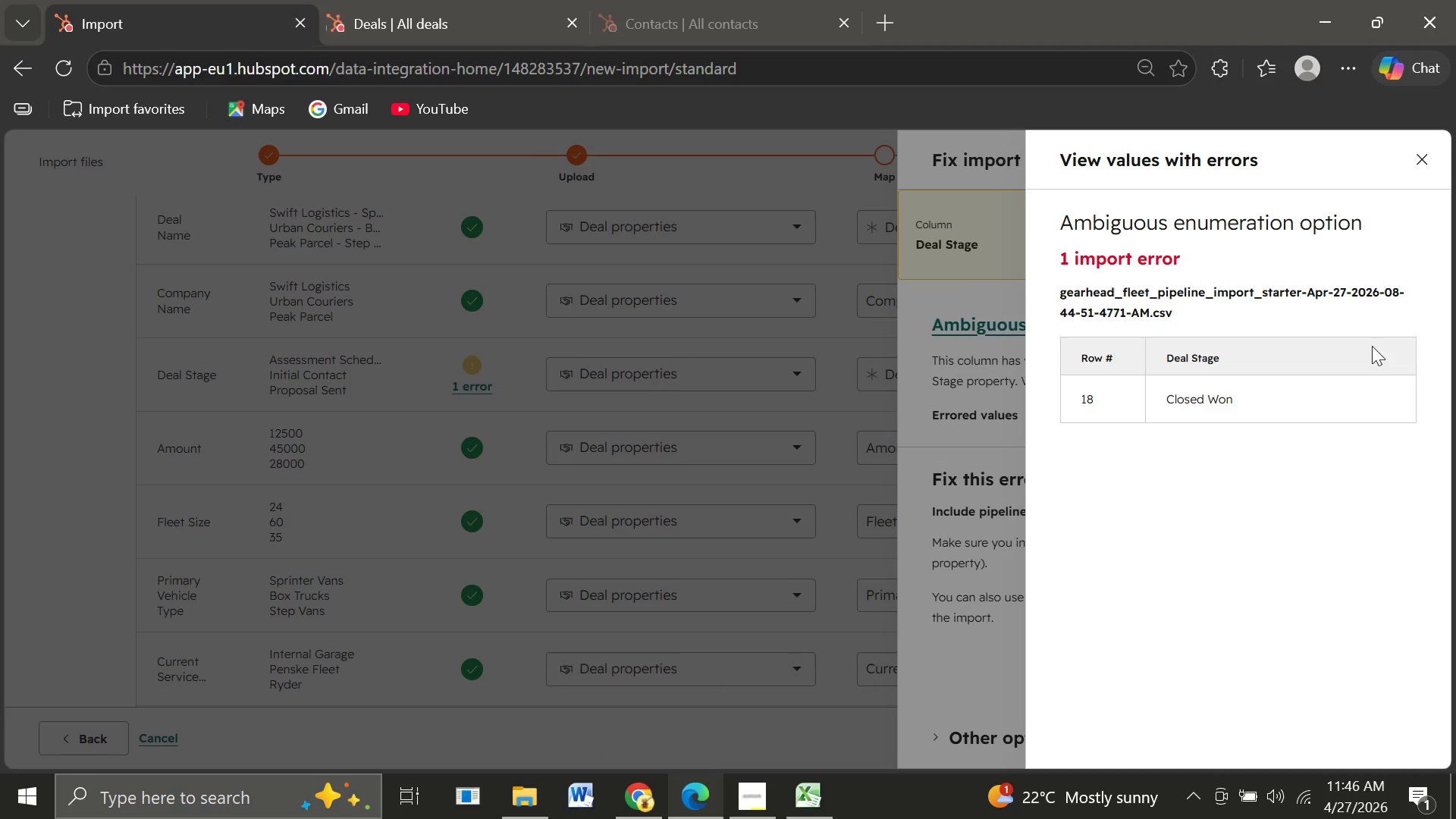 
left_click([1423, 162])
 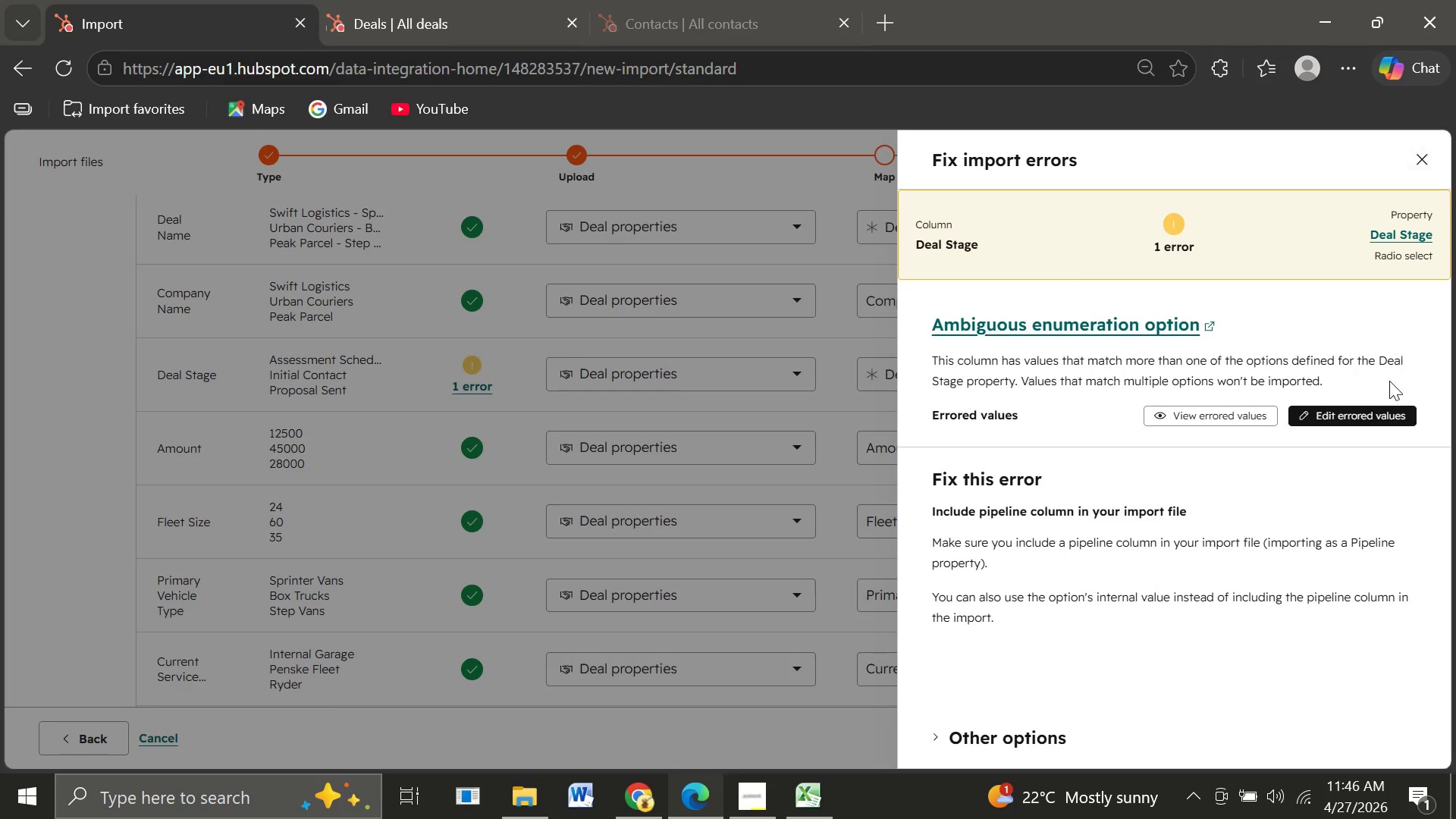 
left_click([1379, 413])
 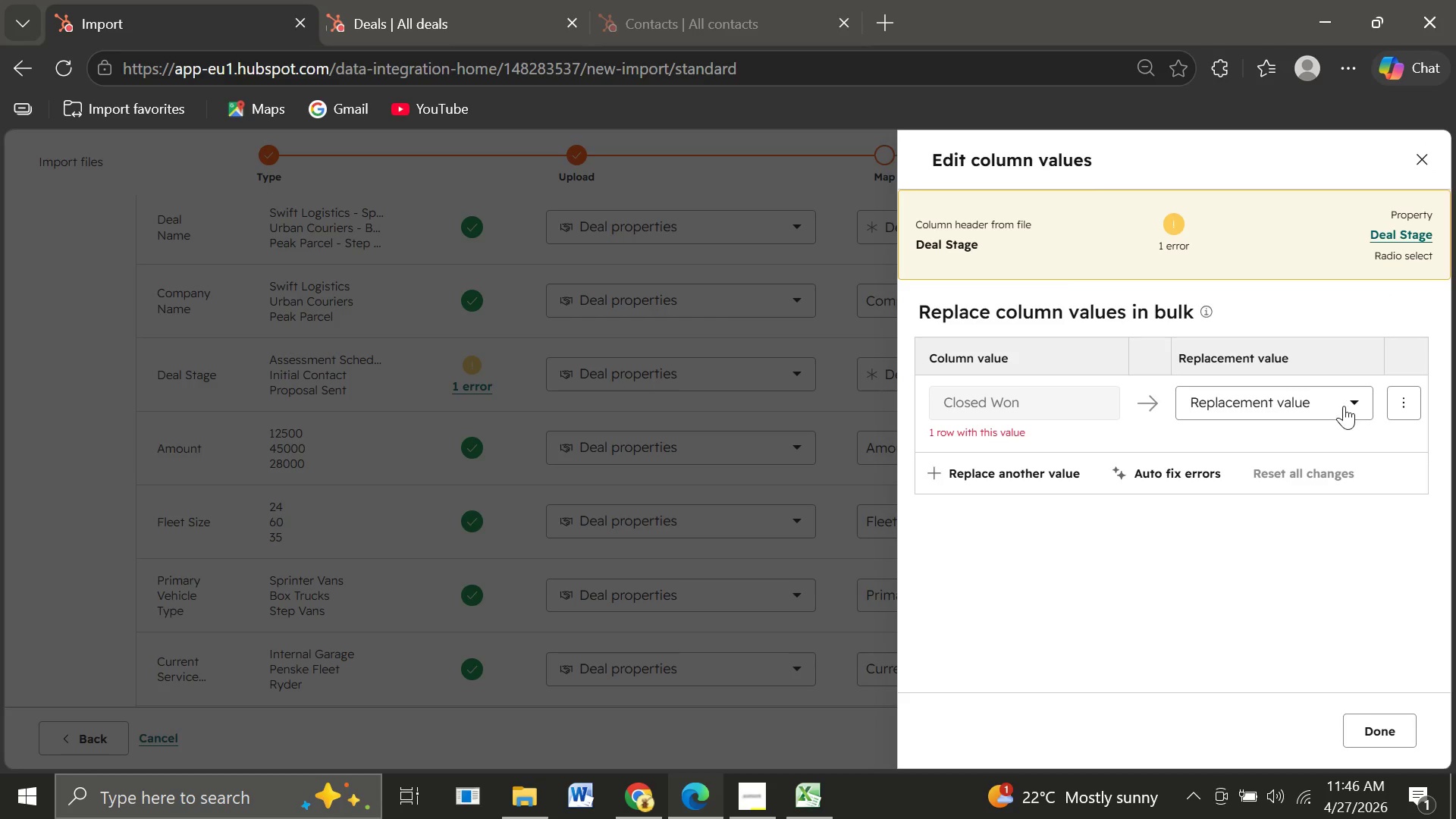 
left_click([1337, 399])
 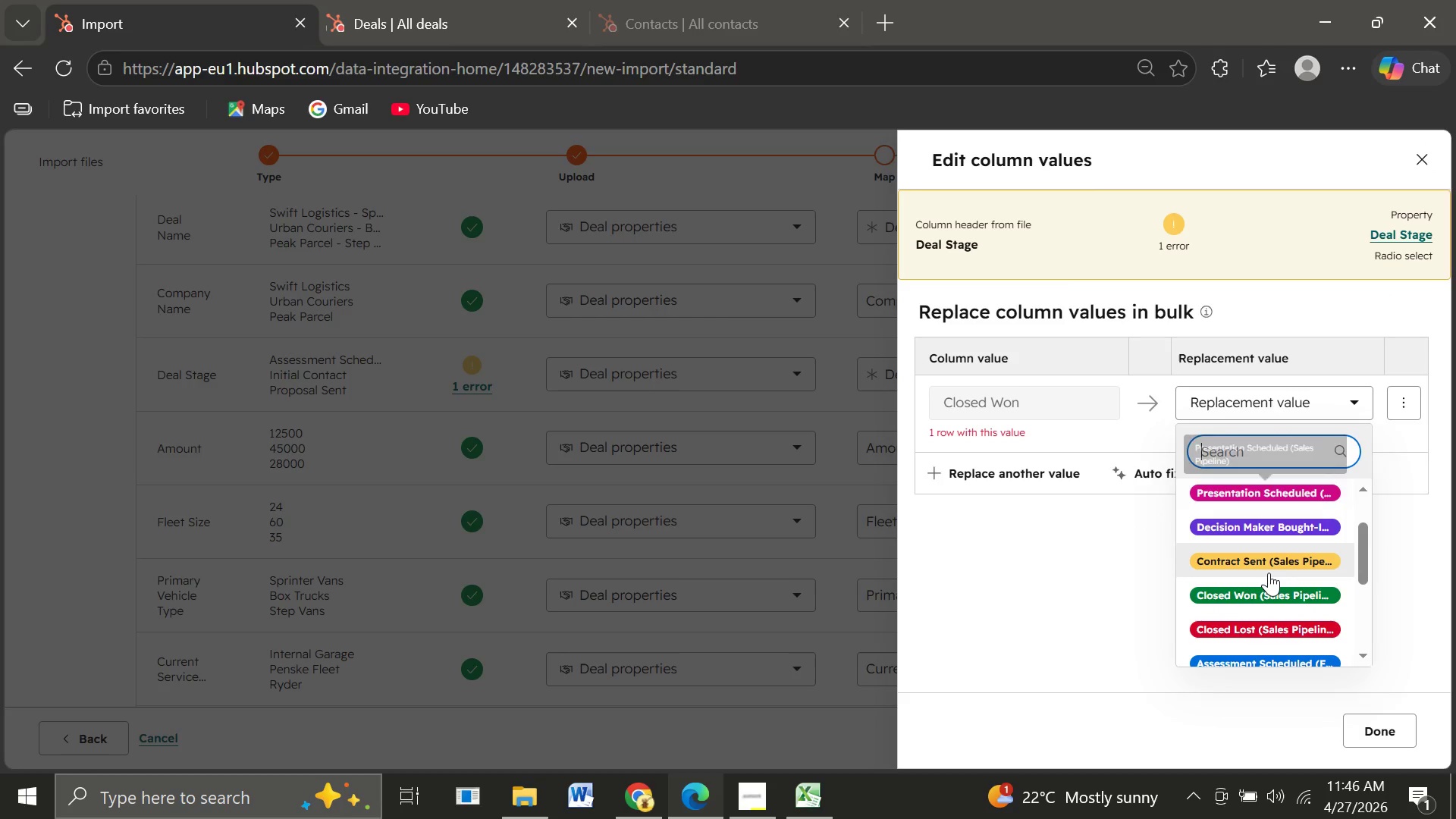 
wait(5.03)
 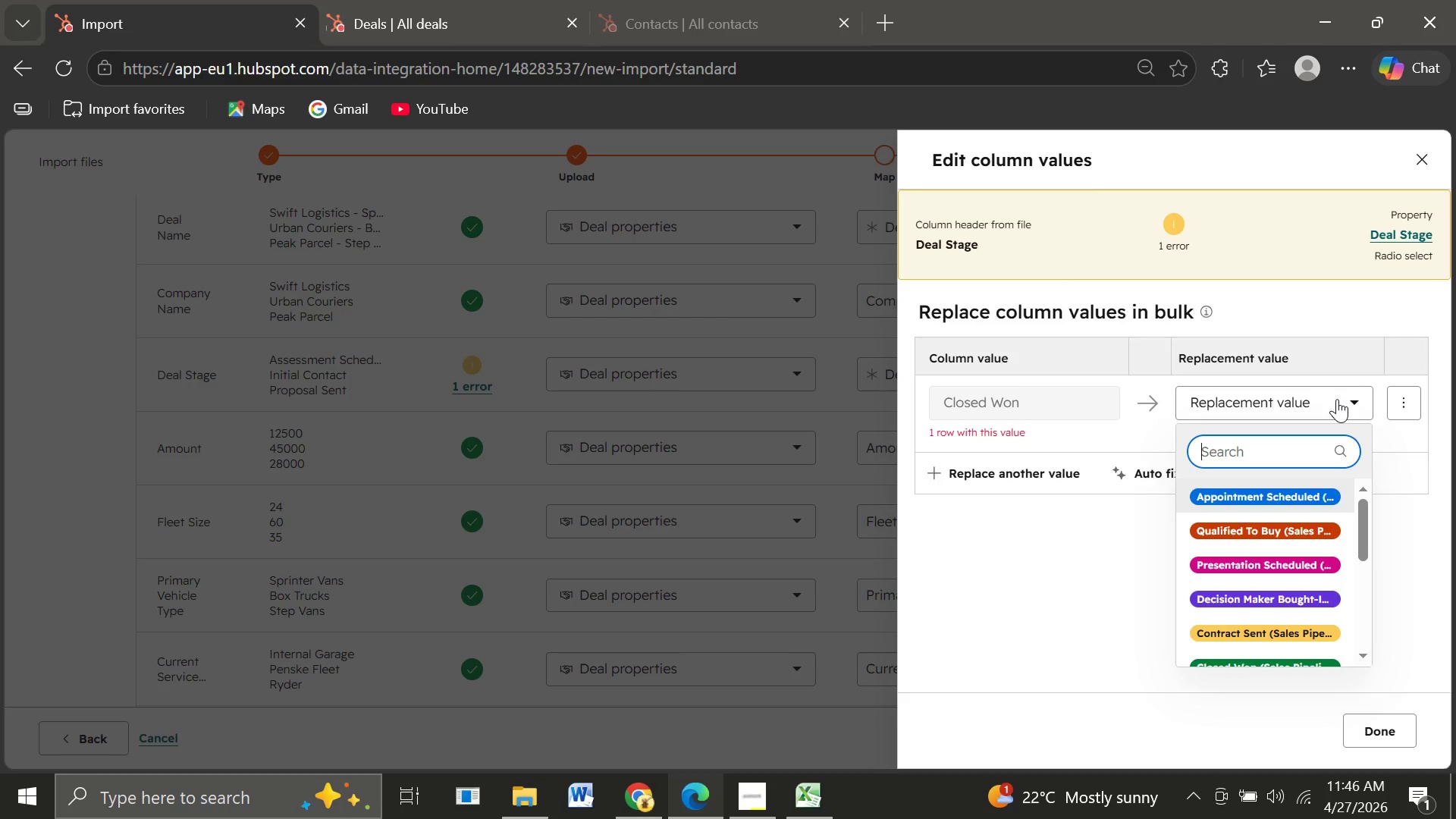 
left_click([1242, 591])
 